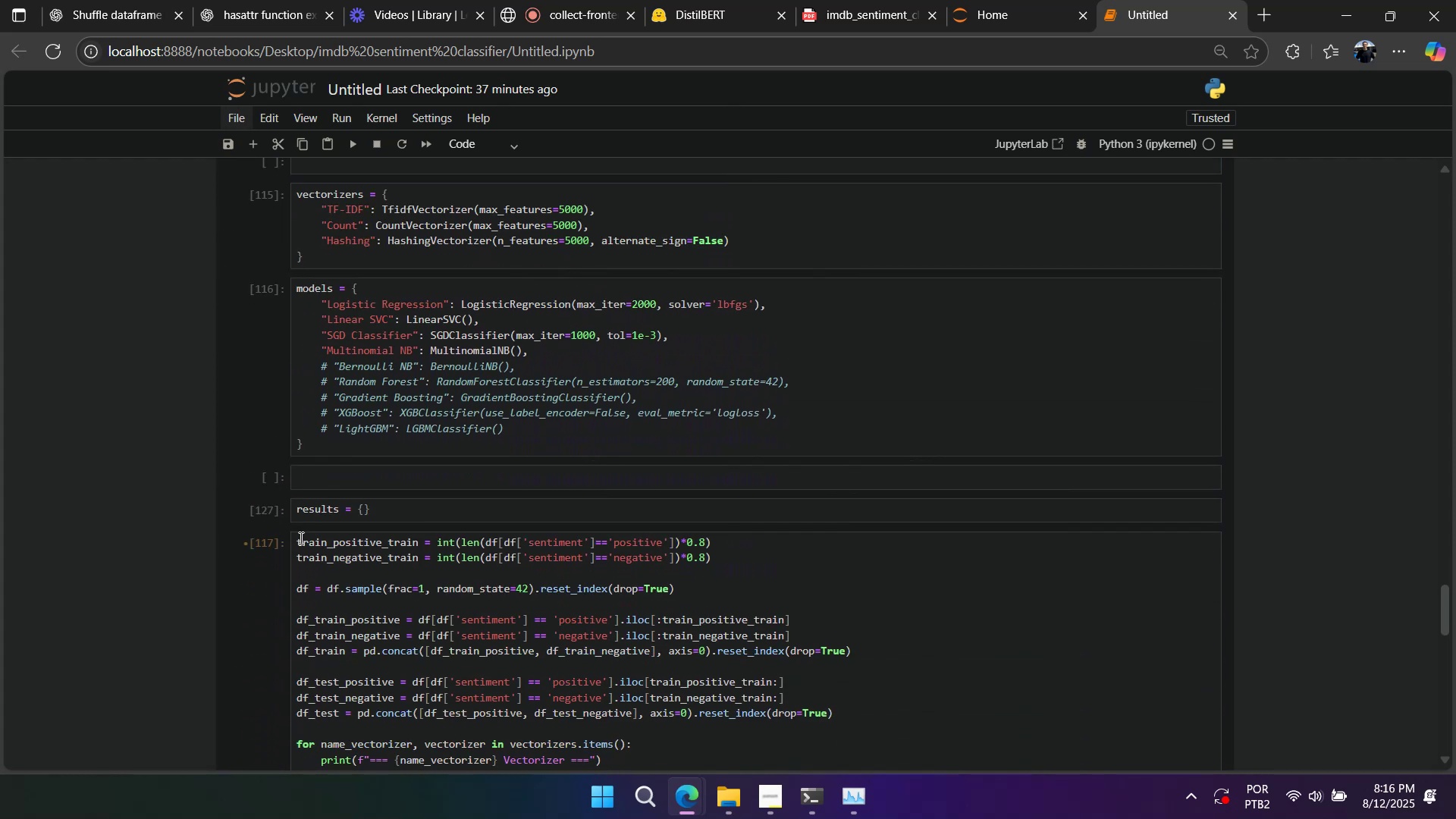 
left_click([300, 541])
 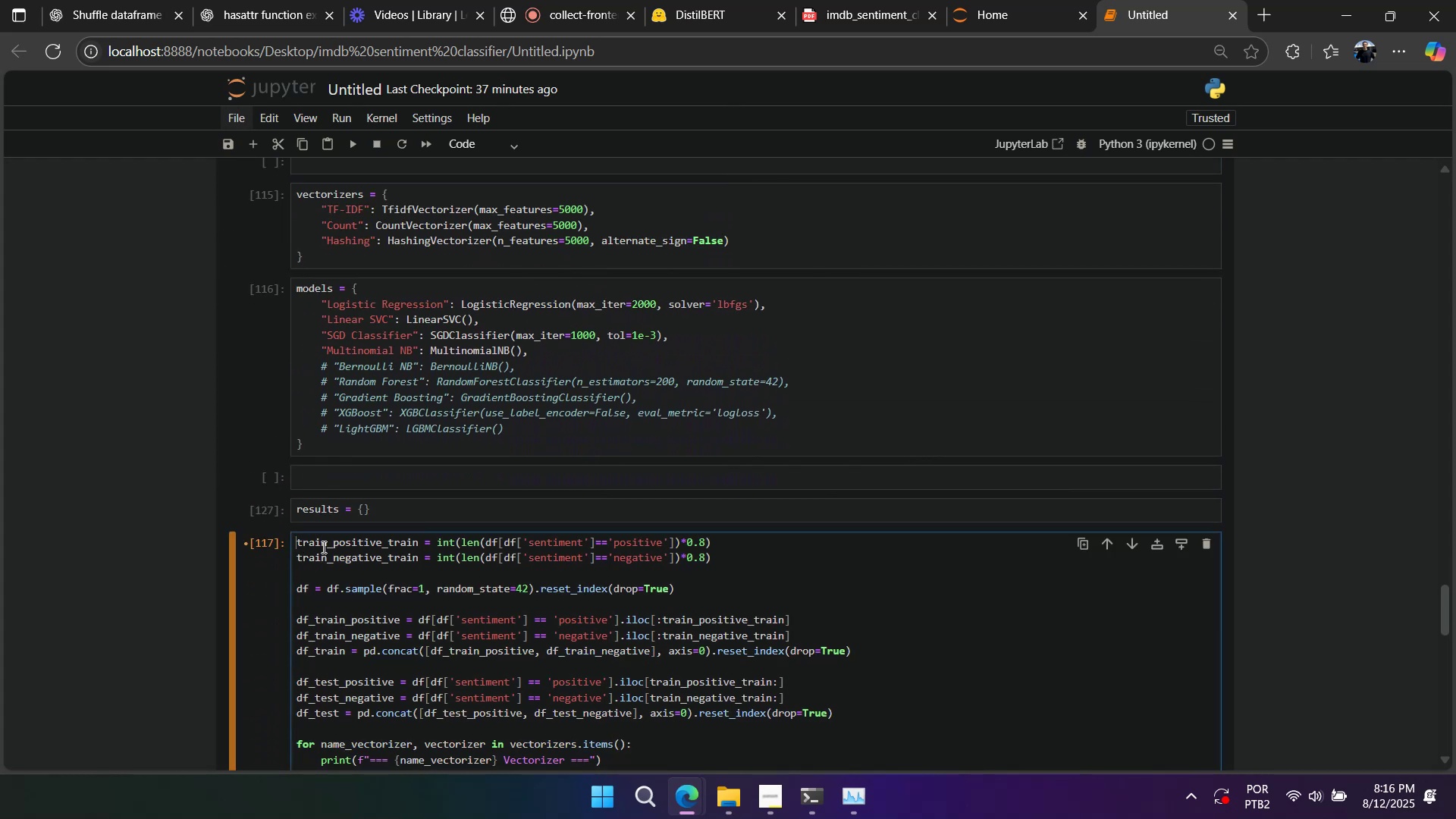 
key(Enter)
 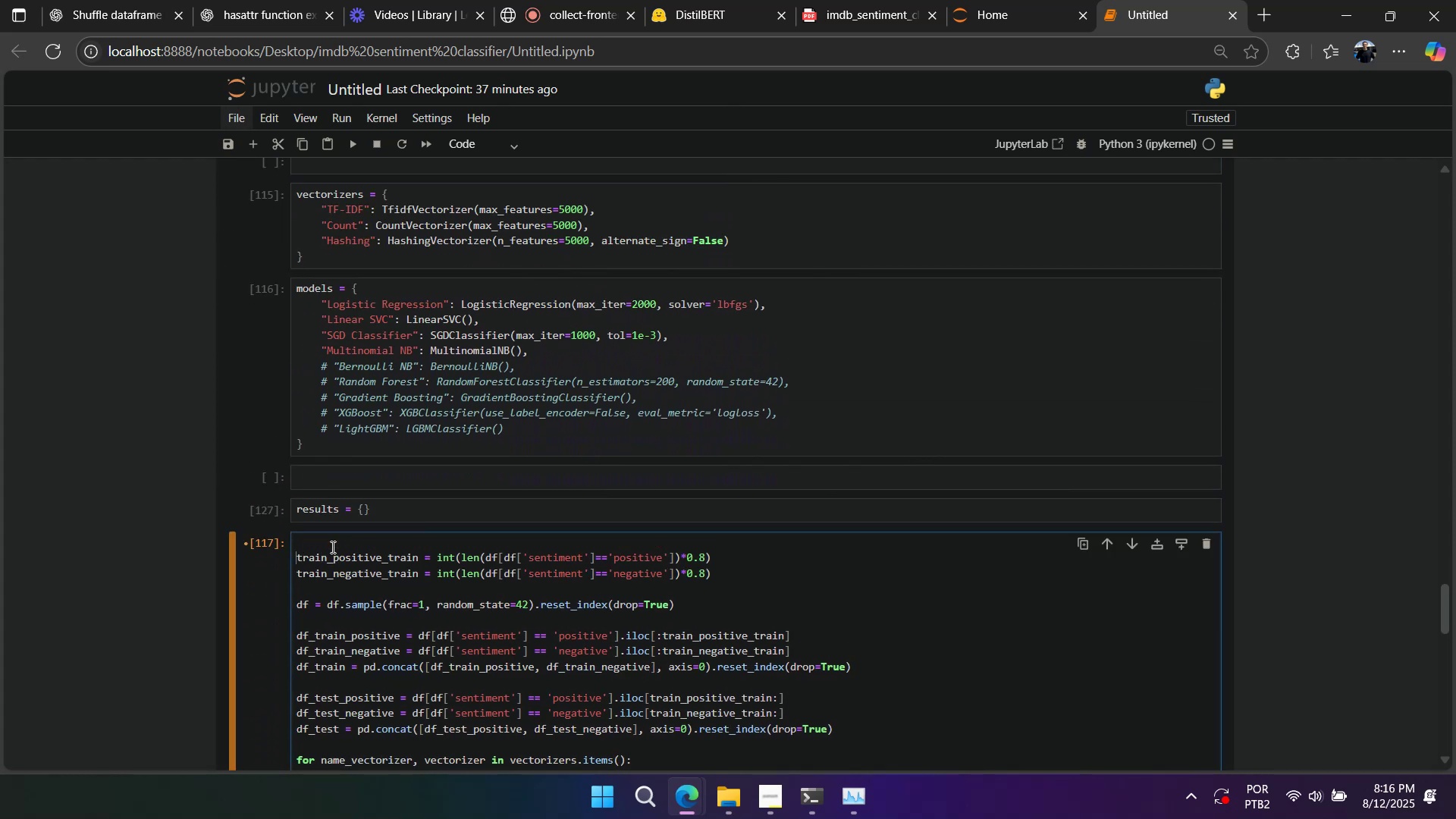 
key(Enter)
 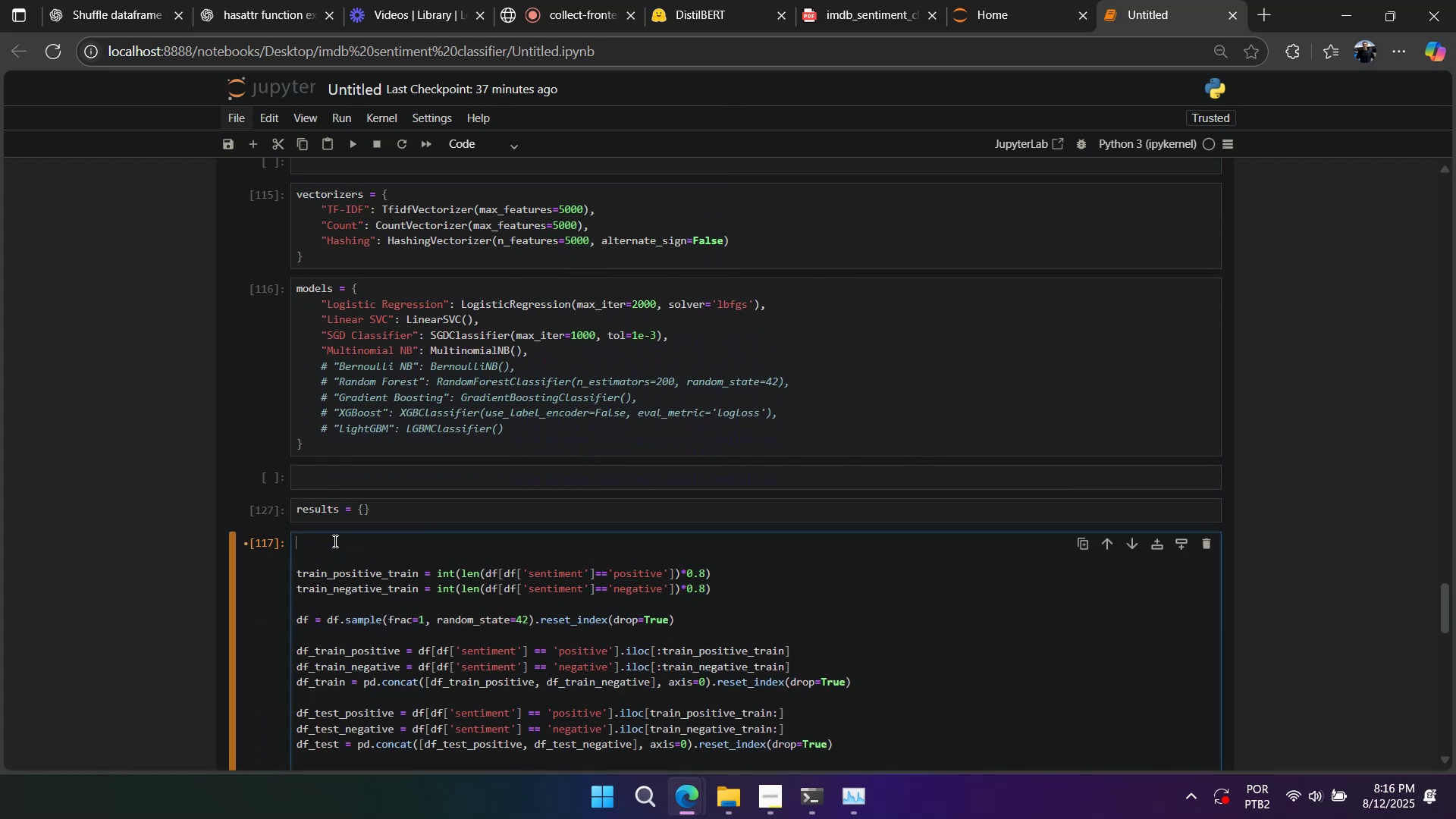 
left_click([334, 541])
 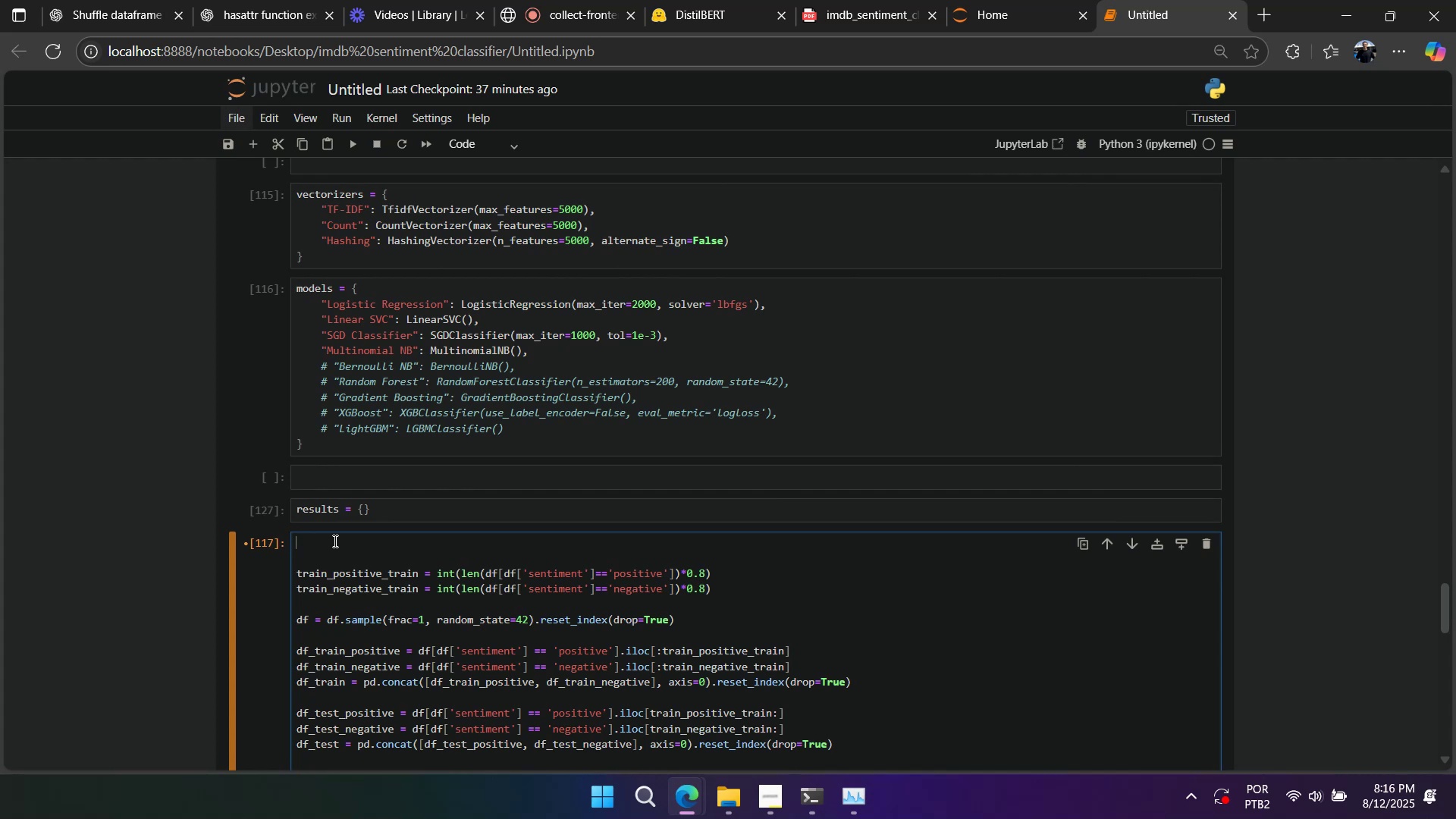 
key(Control+V)
 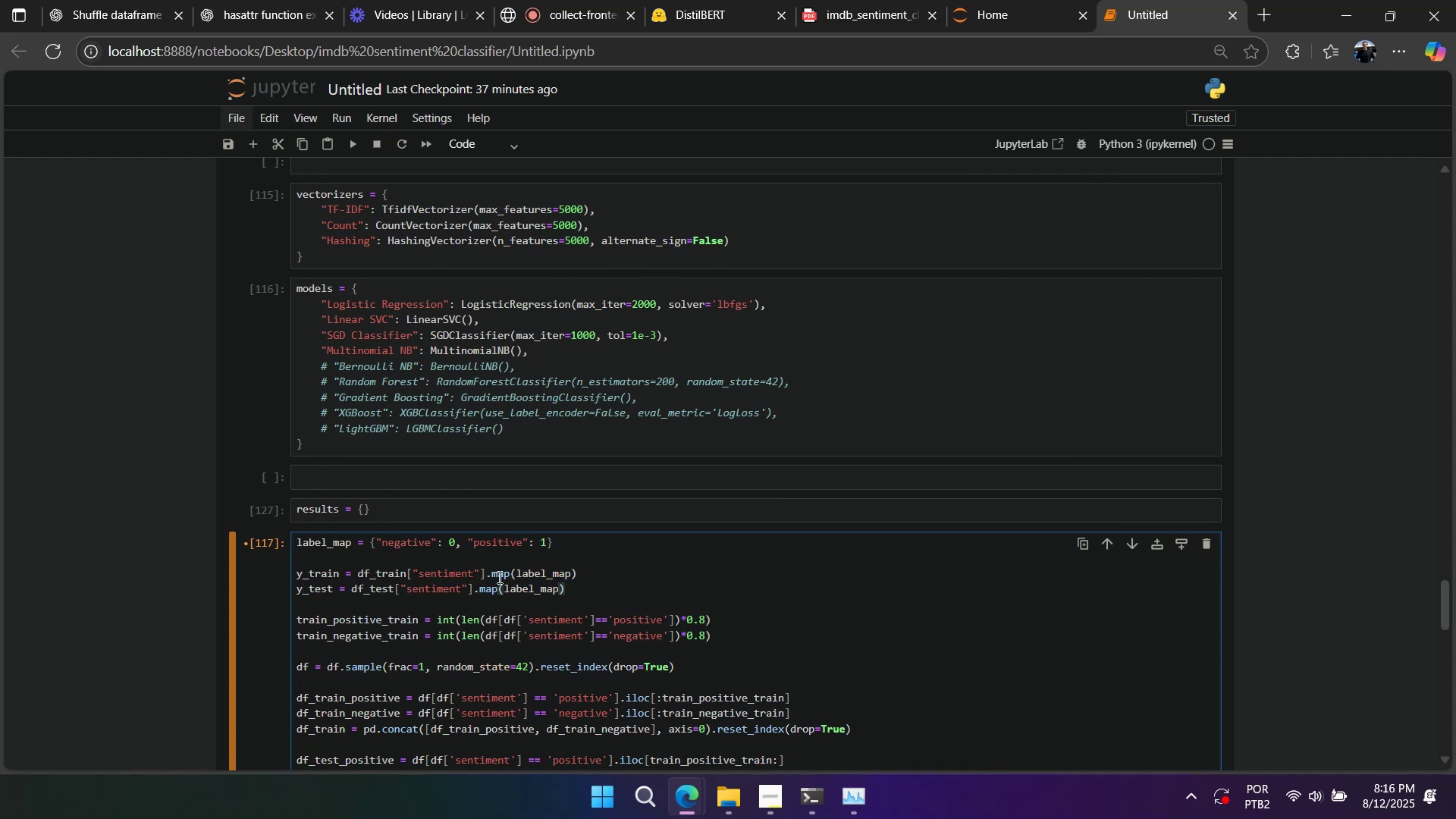 
scroll: coordinate [501, 579], scroll_direction: down, amount: 3.0
 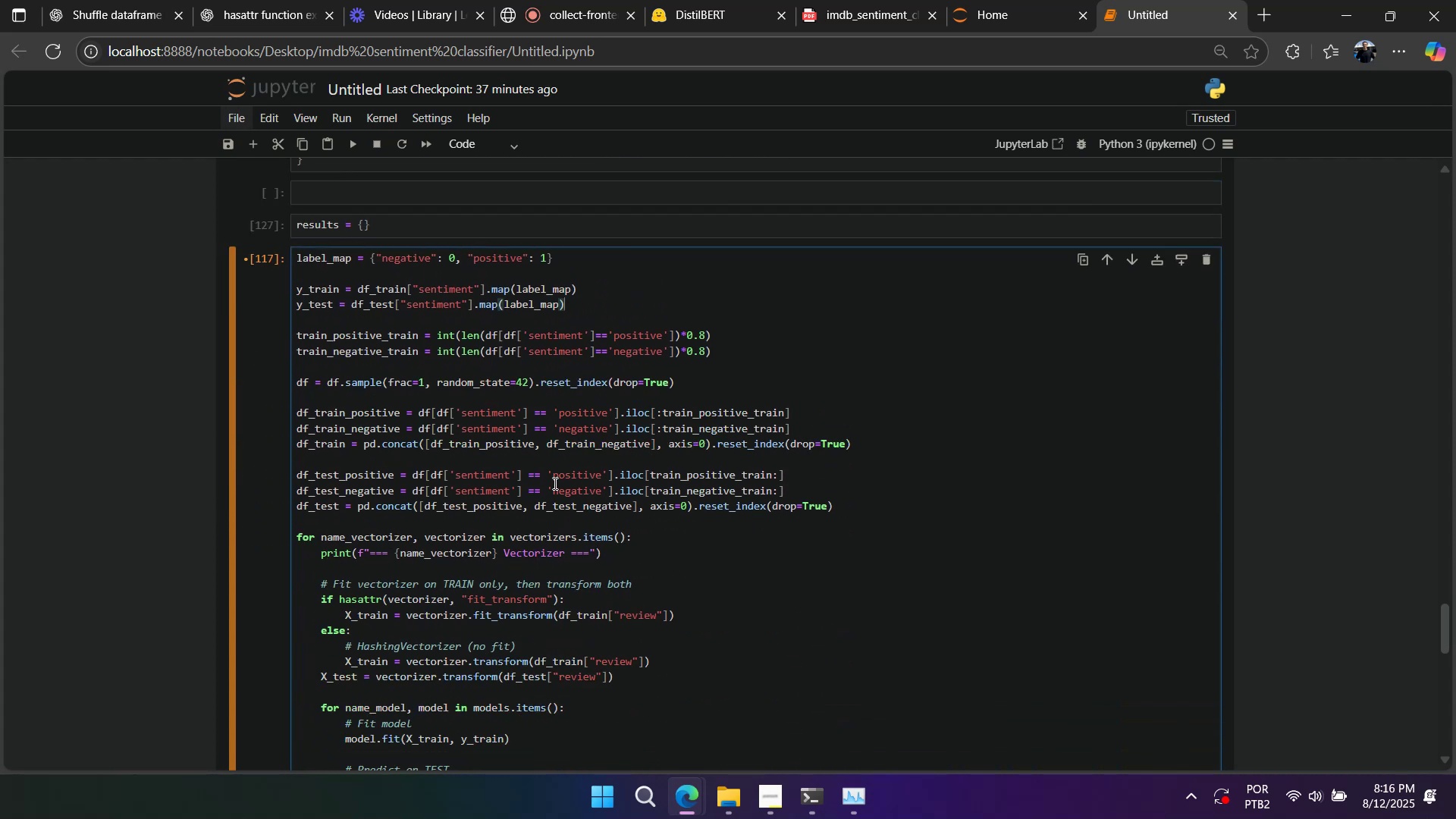 
key(Enter)
 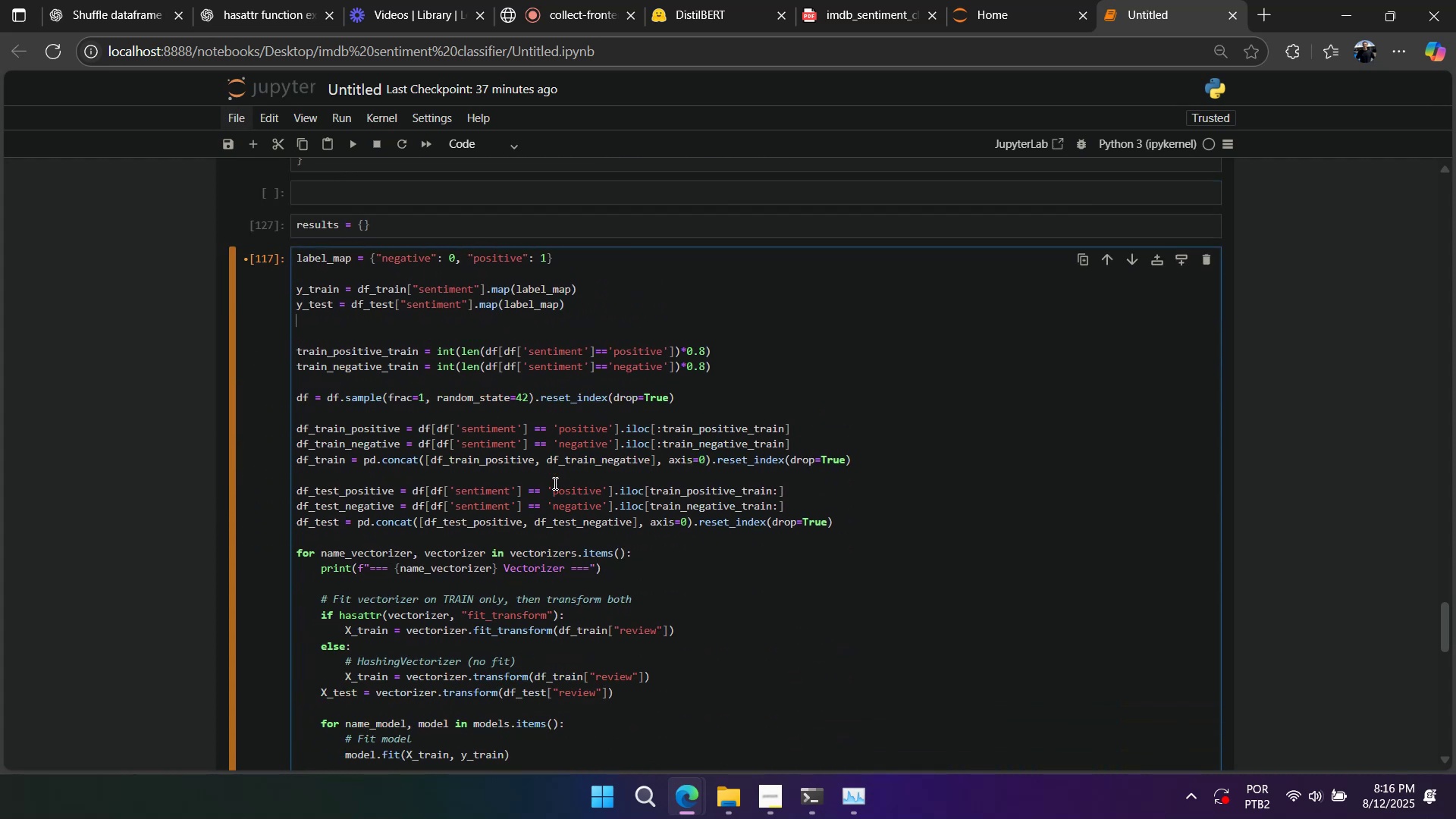 
key(Enter)
 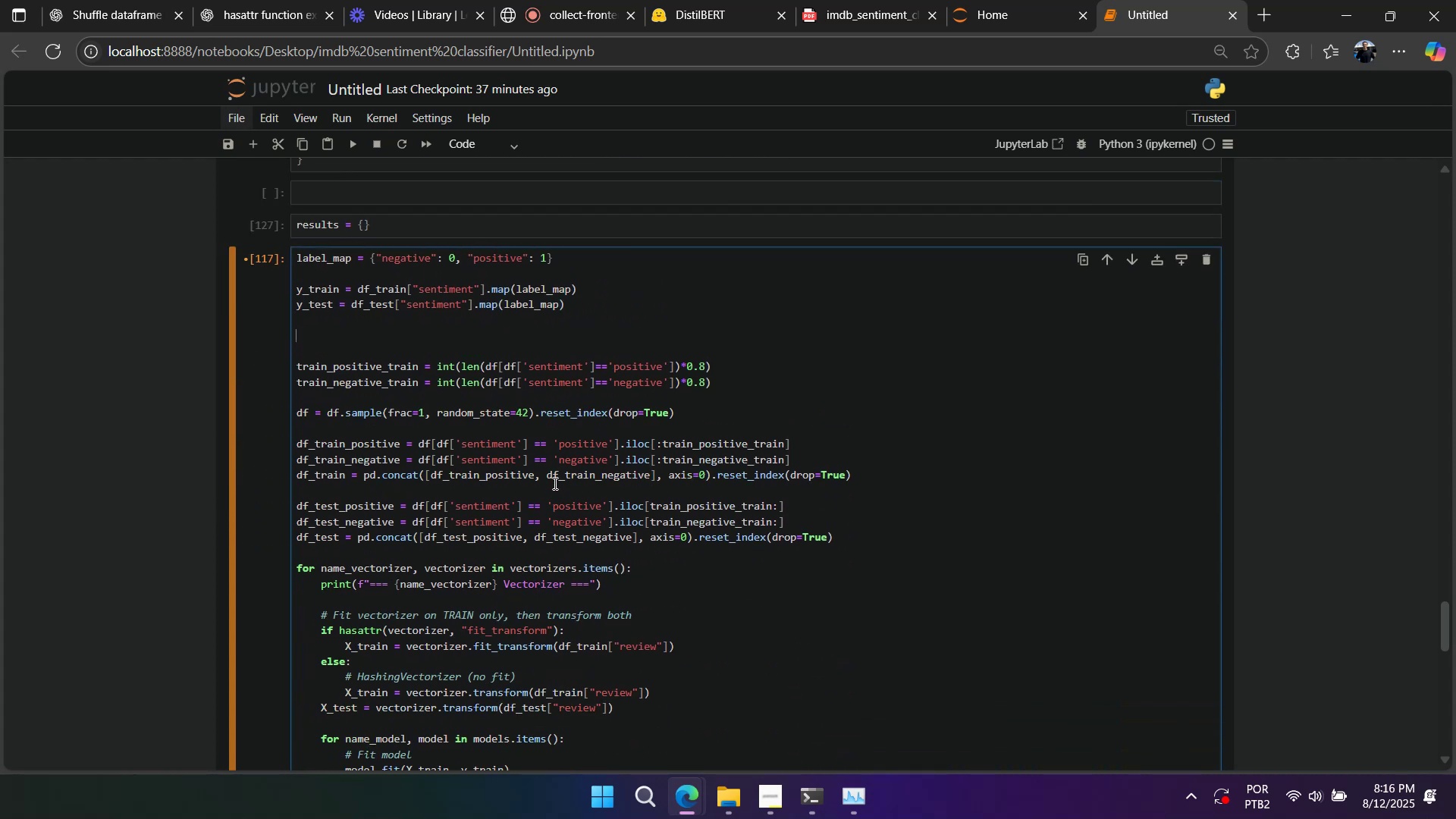 
key(Backspace)
 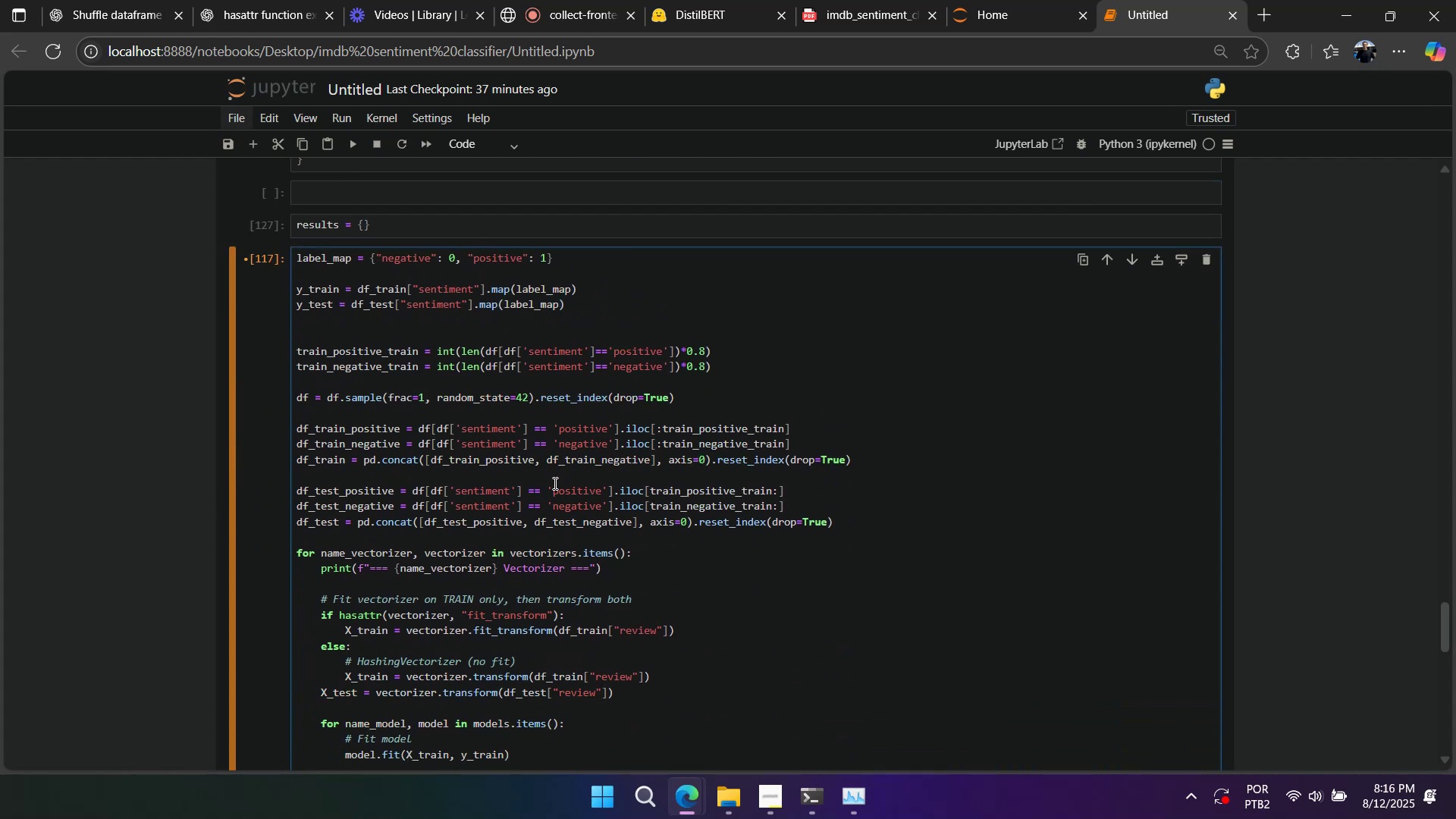 
key(Enter)
 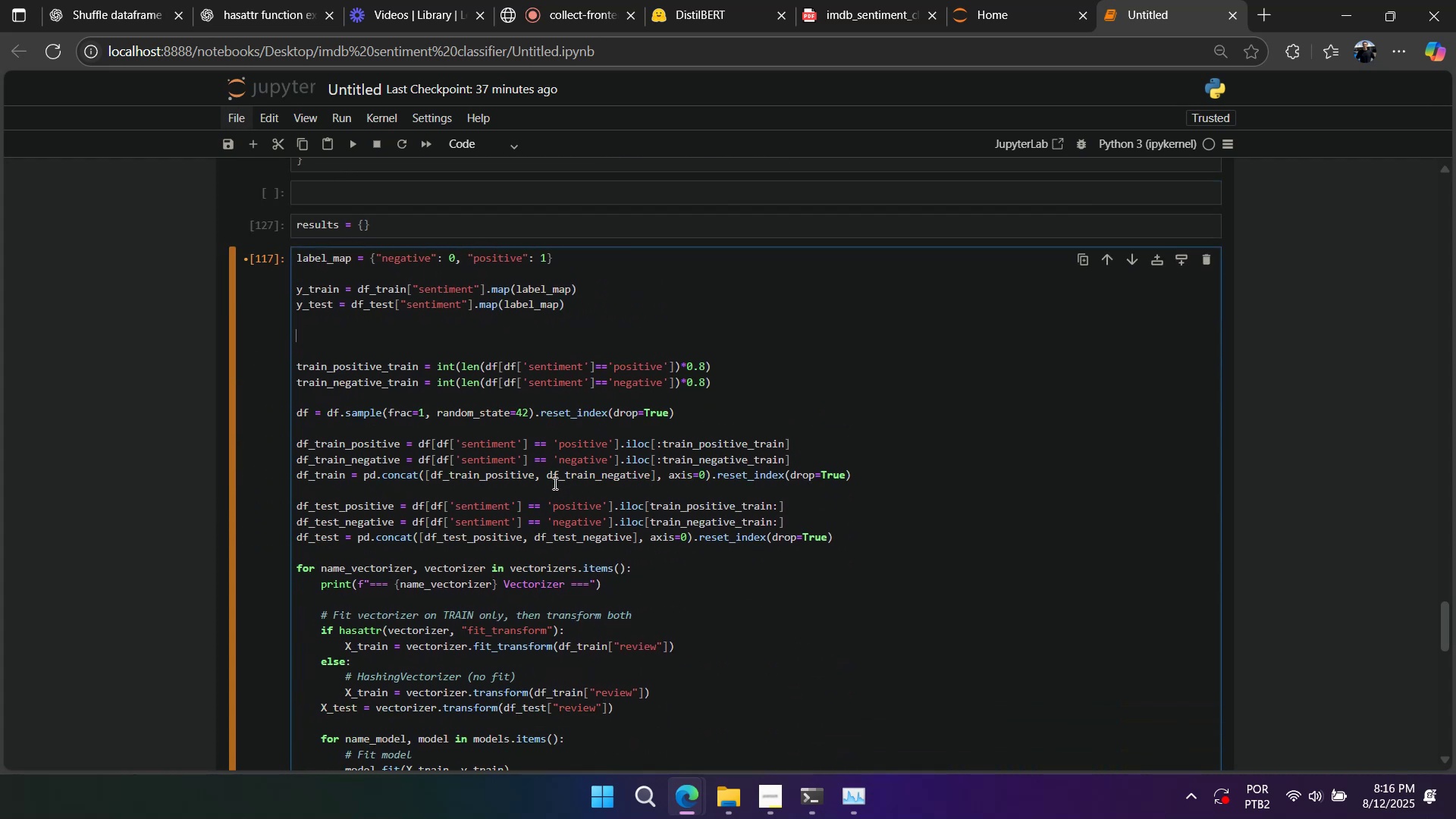 
key(Shift+3)
 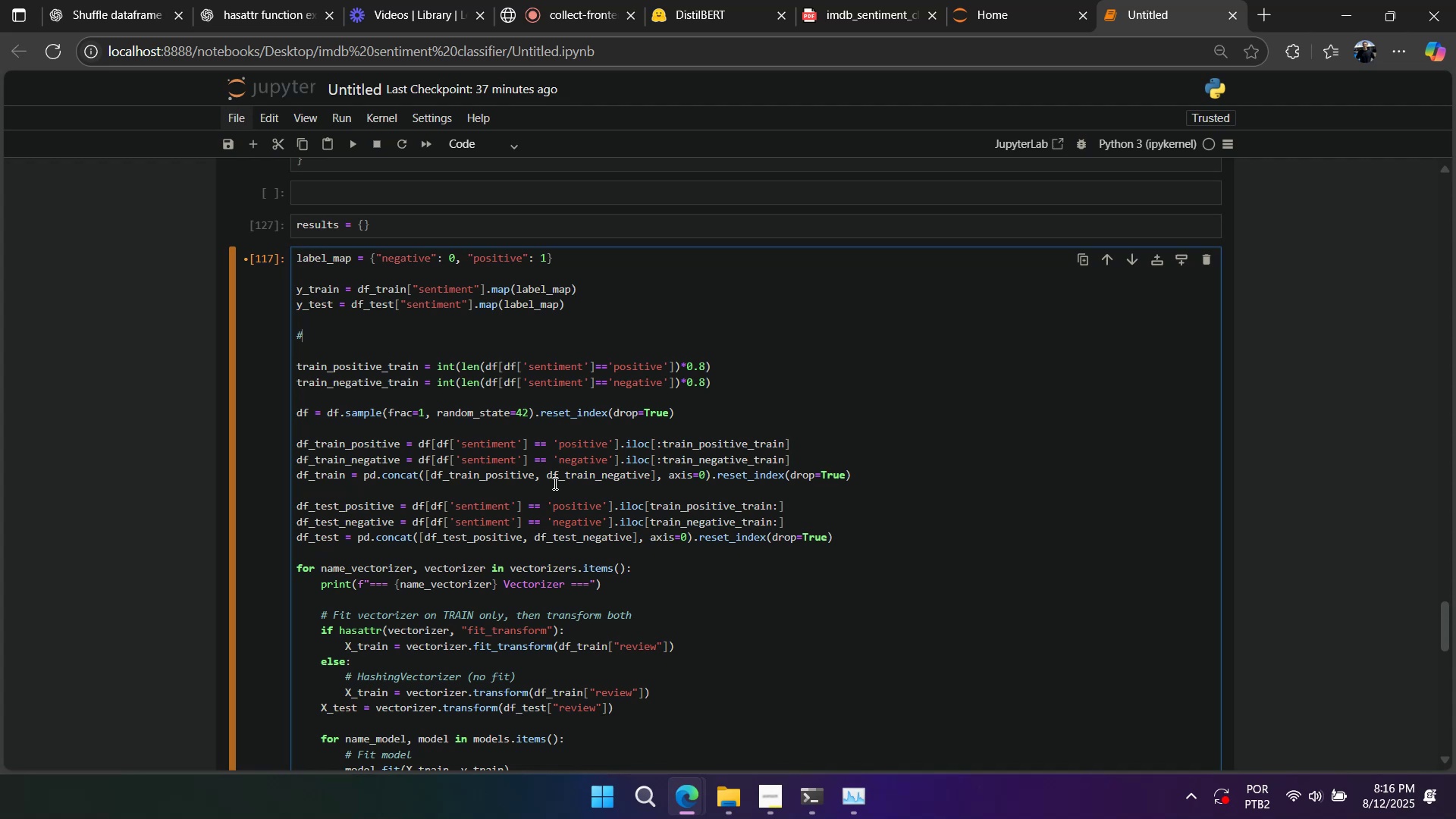 
hold_key(key=Minus, duration=1.51)
 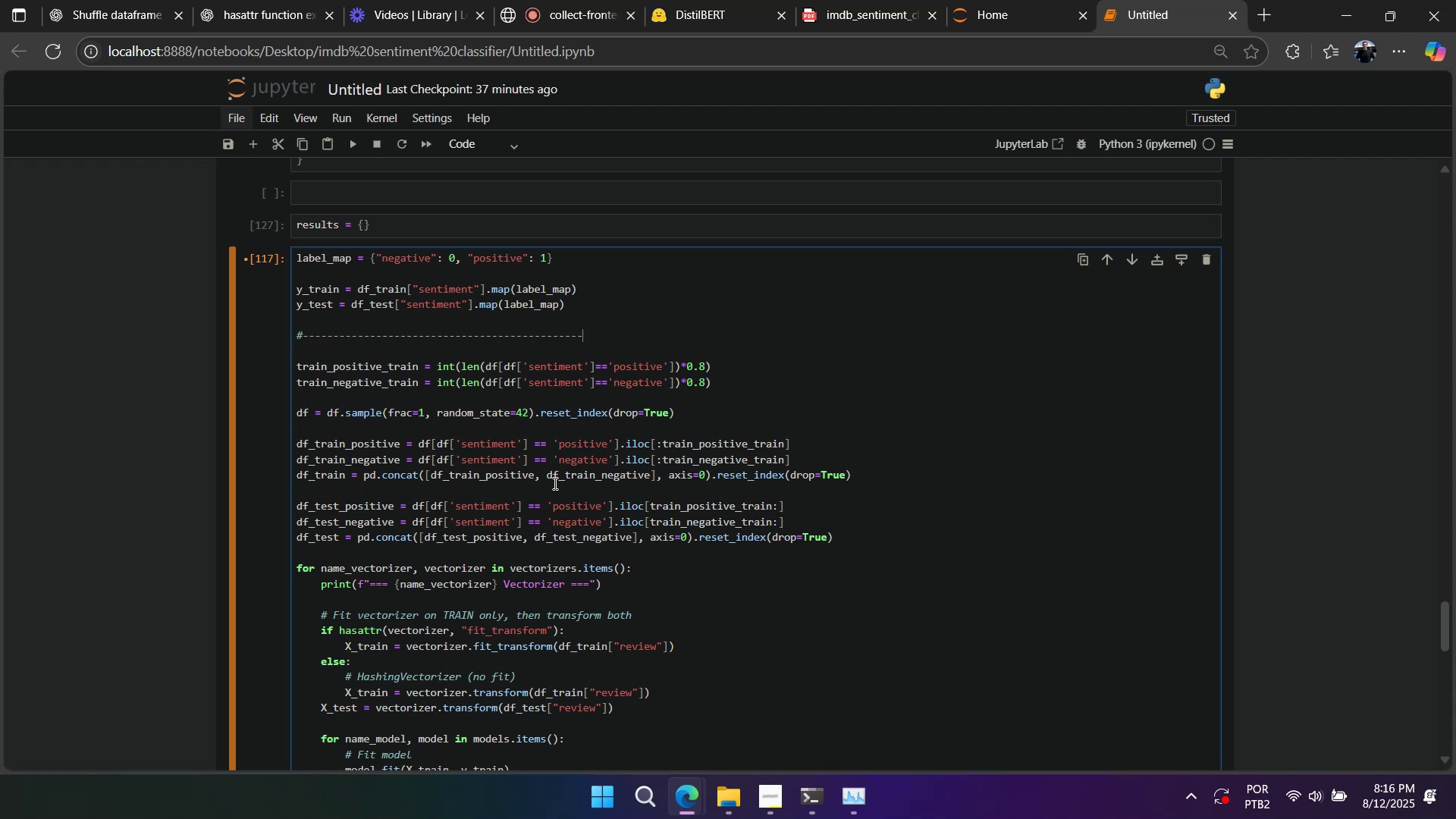 
hold_key(key=Minus, duration=0.34)
 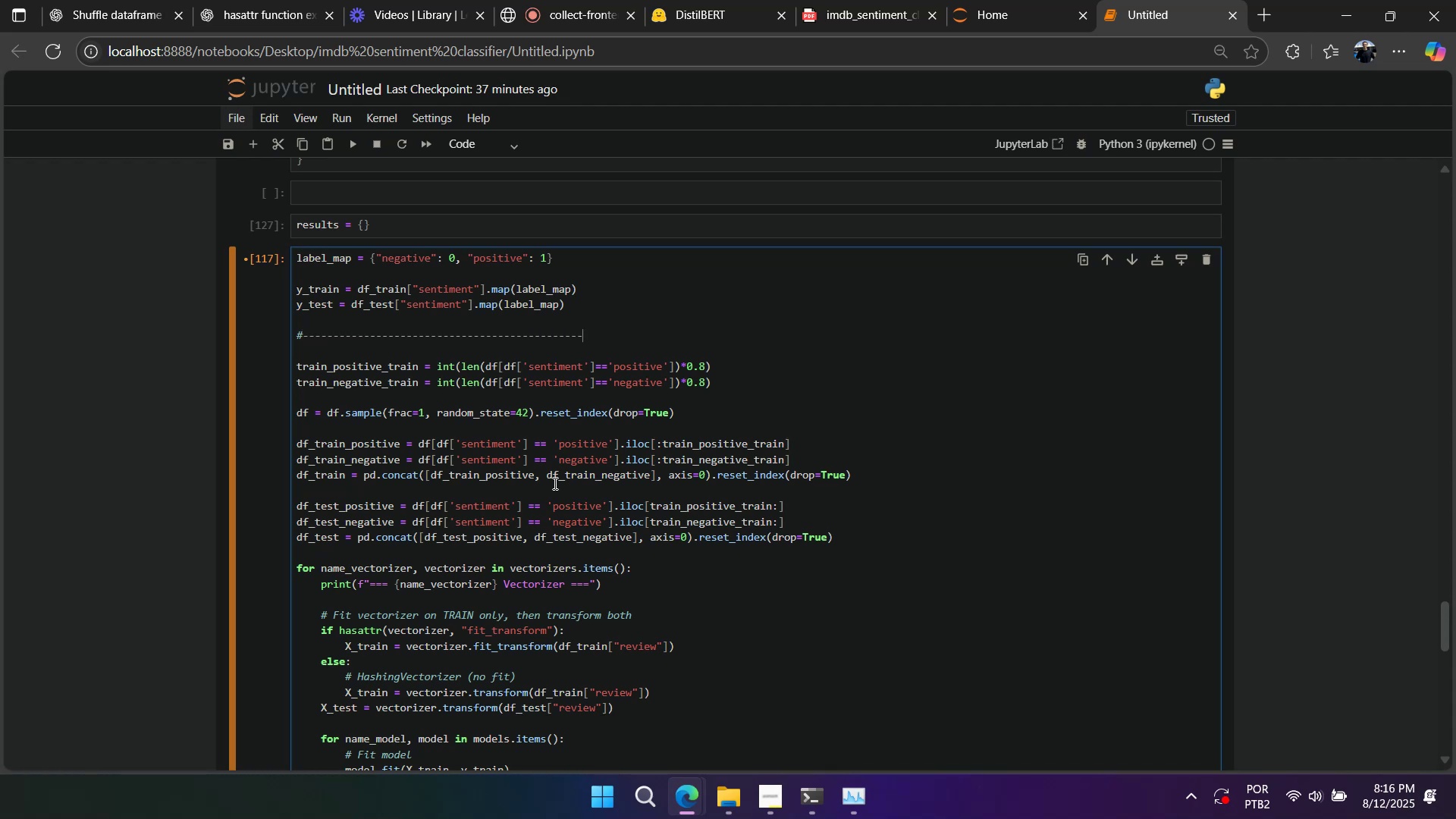 
scroll: coordinate [538, 482], scroll_direction: down, amount: 1.0
 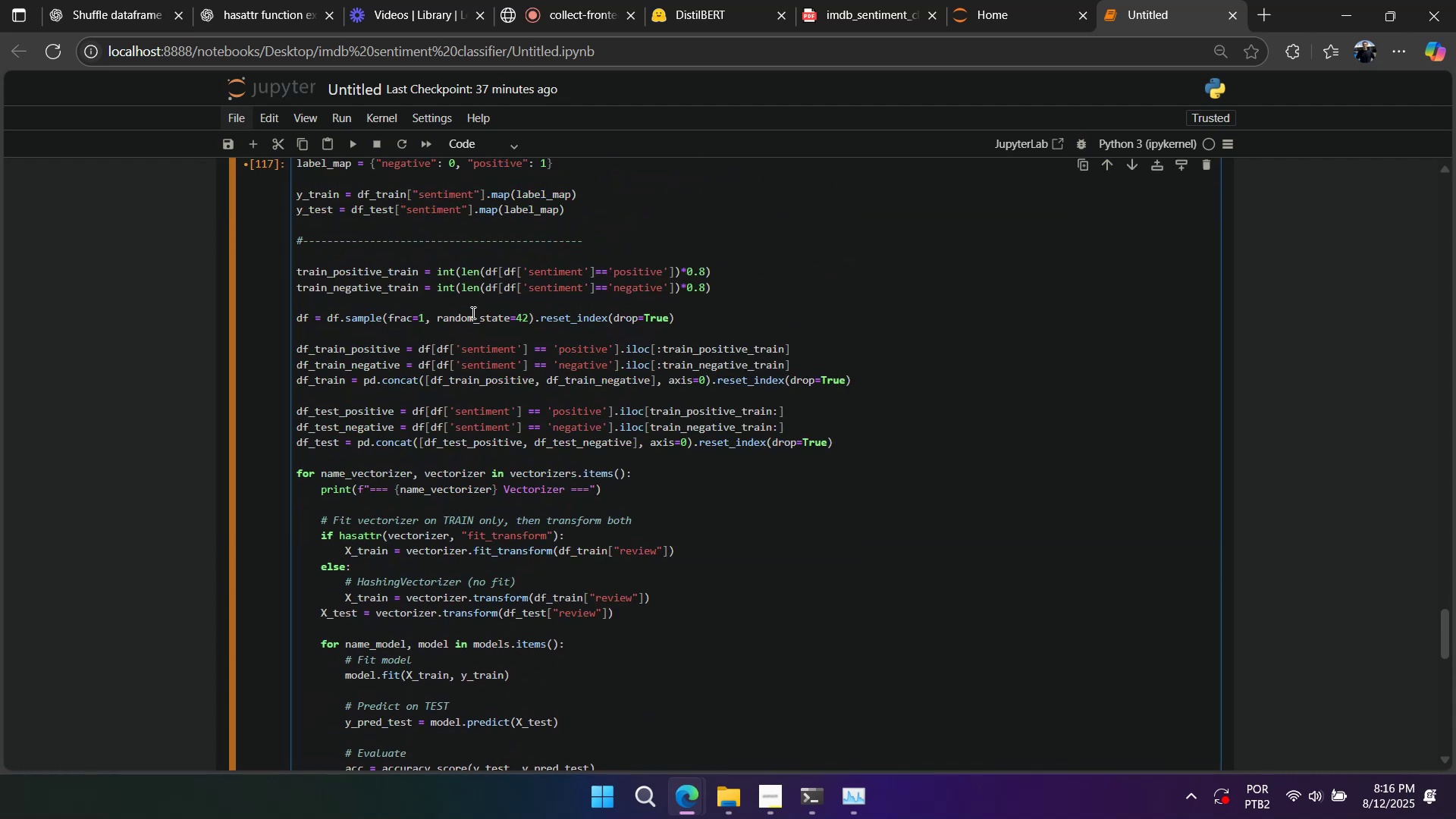 
left_click([397, 259])
 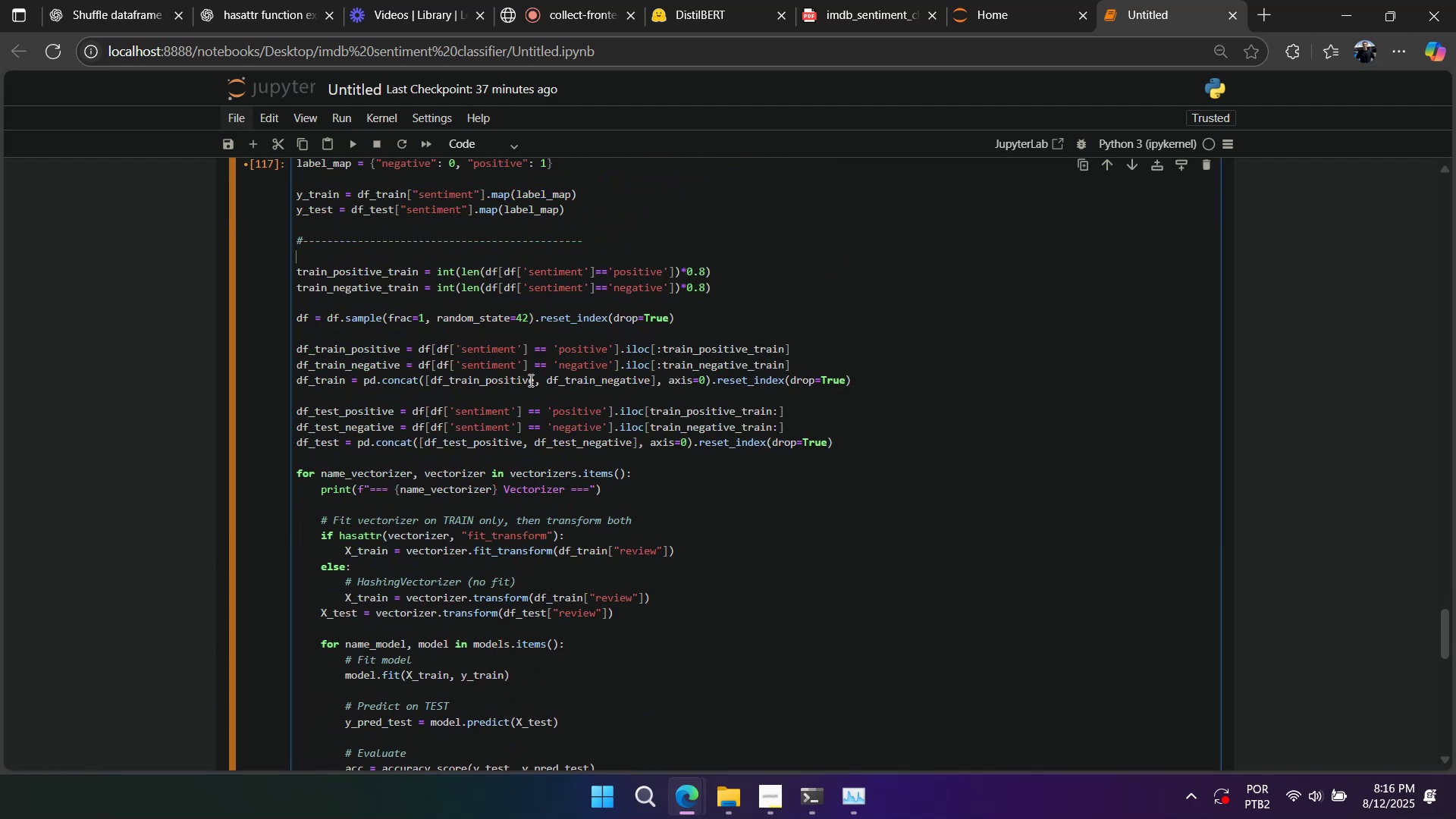 
scroll: coordinate [530, 384], scroll_direction: down, amount: 4.0
 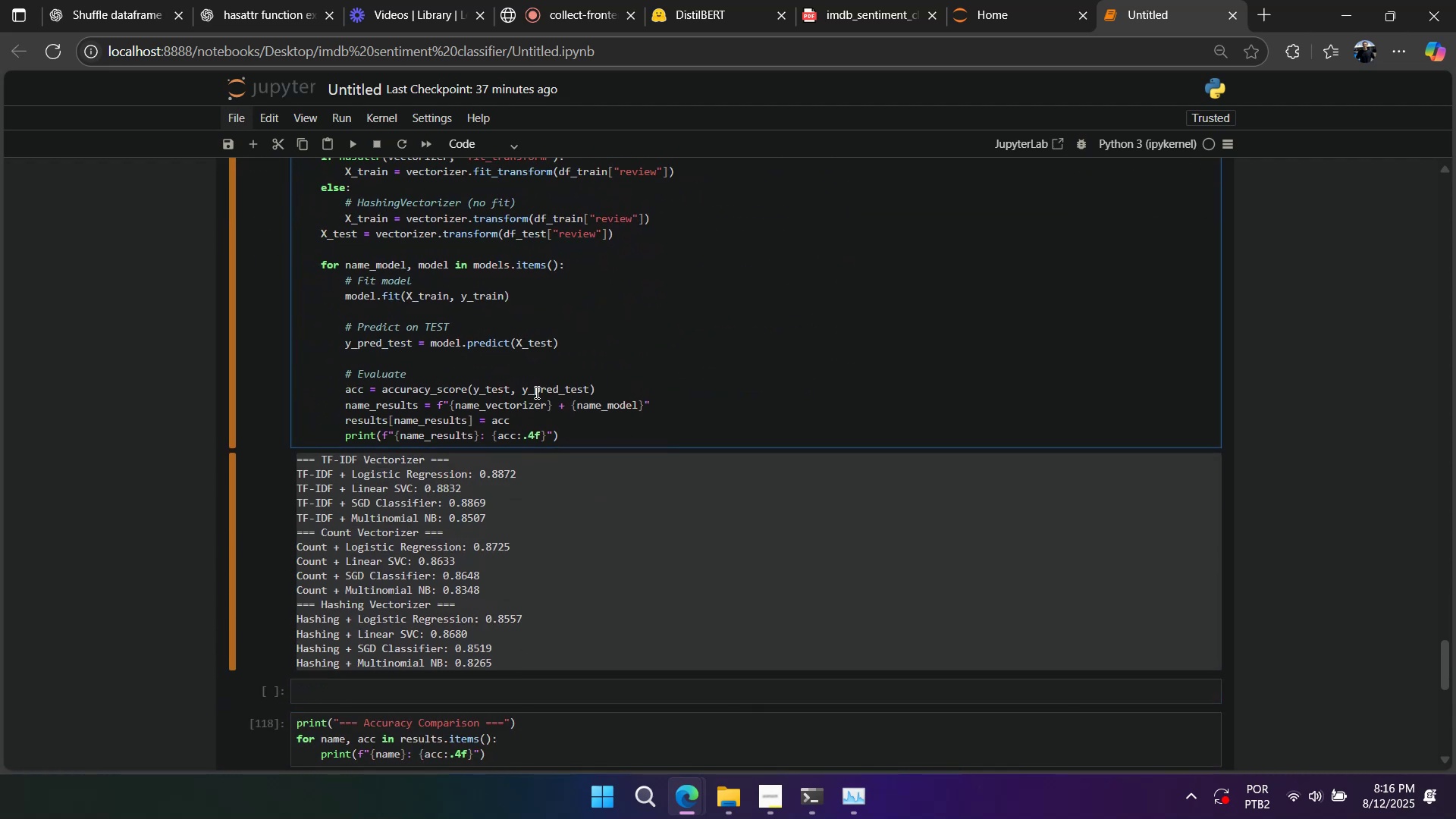 
scroll: coordinate [381, 351], scroll_direction: up, amount: 10.0
 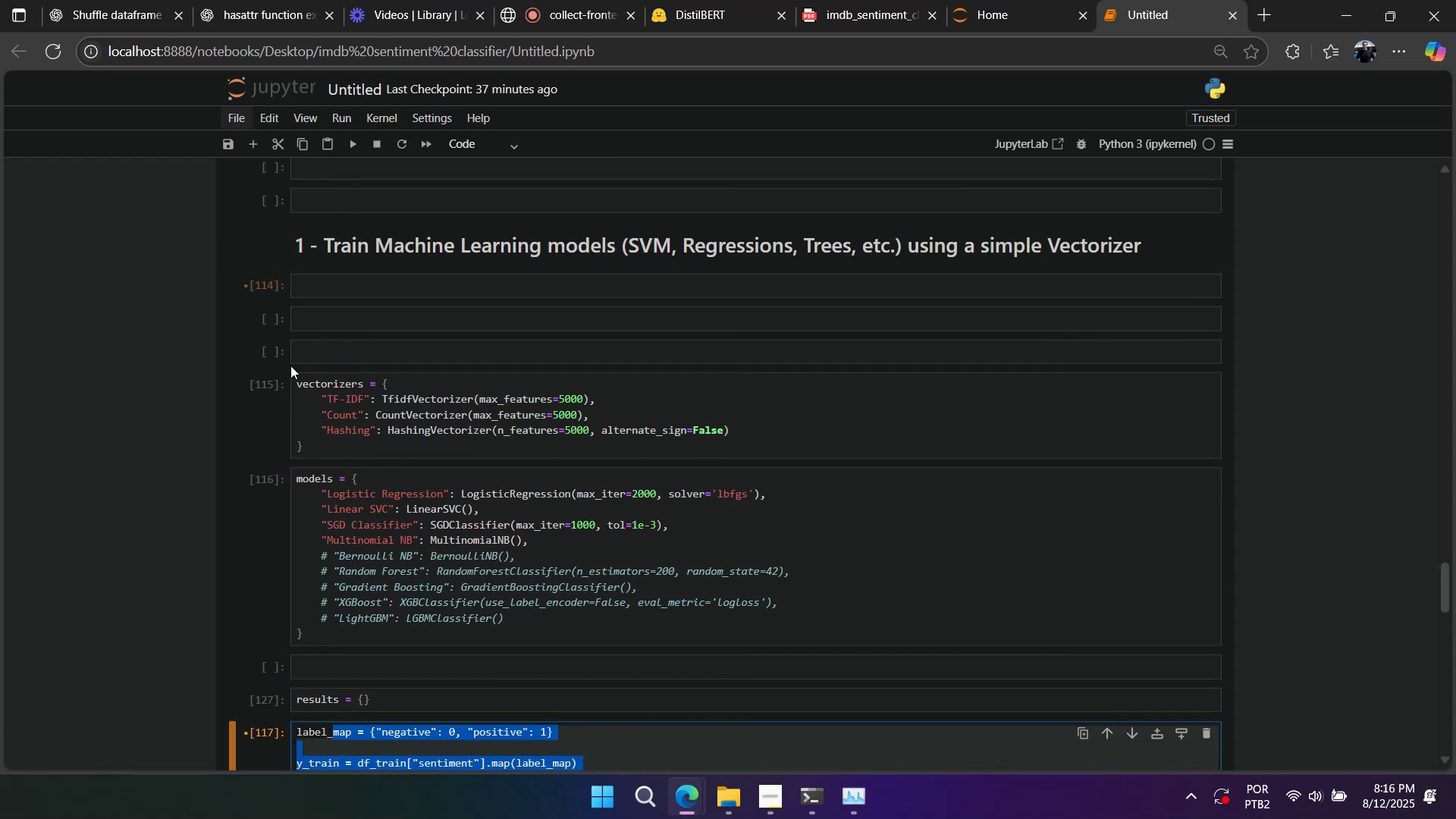 
left_click([272, 283])
 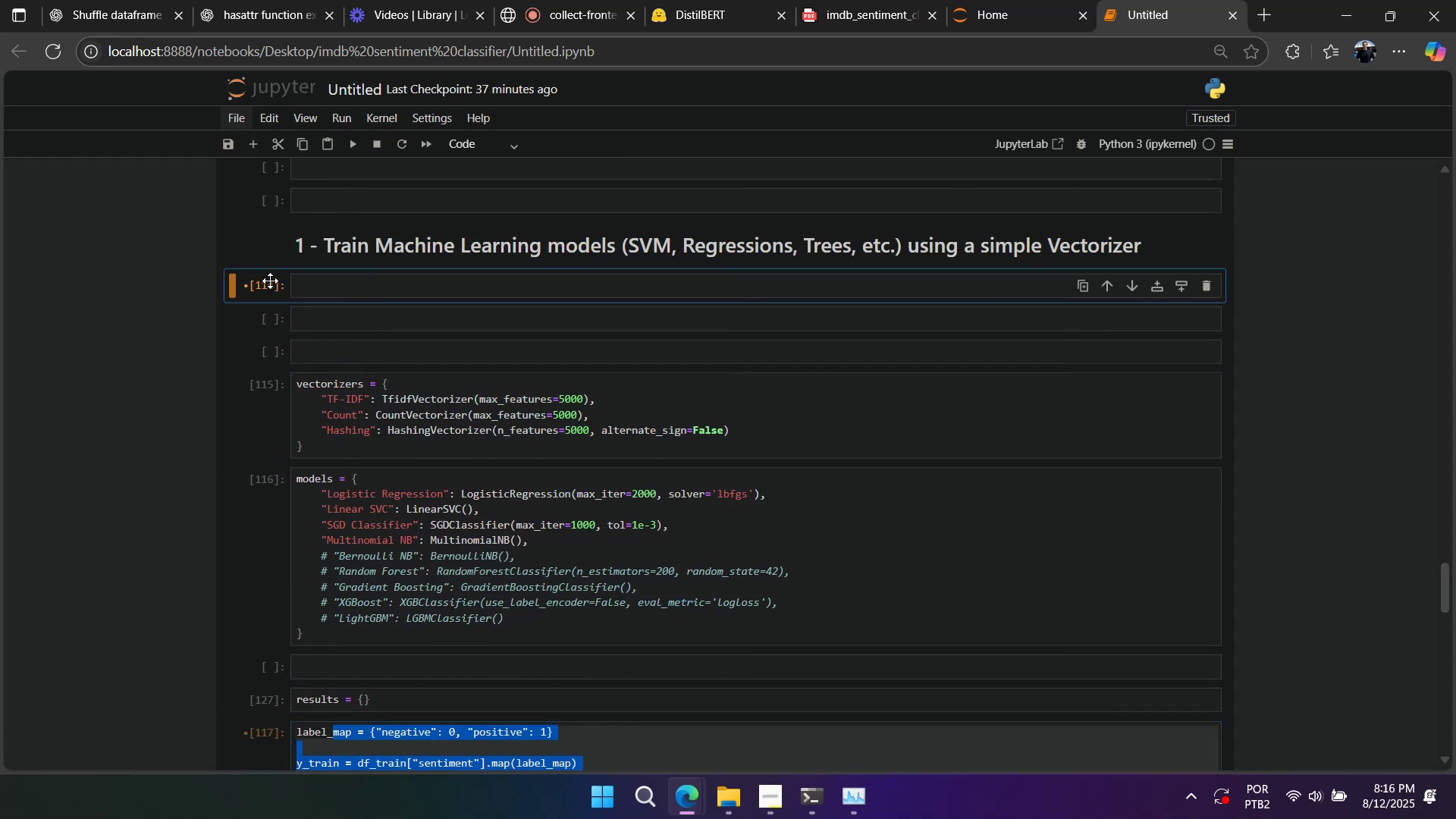 
type(dddddd)
 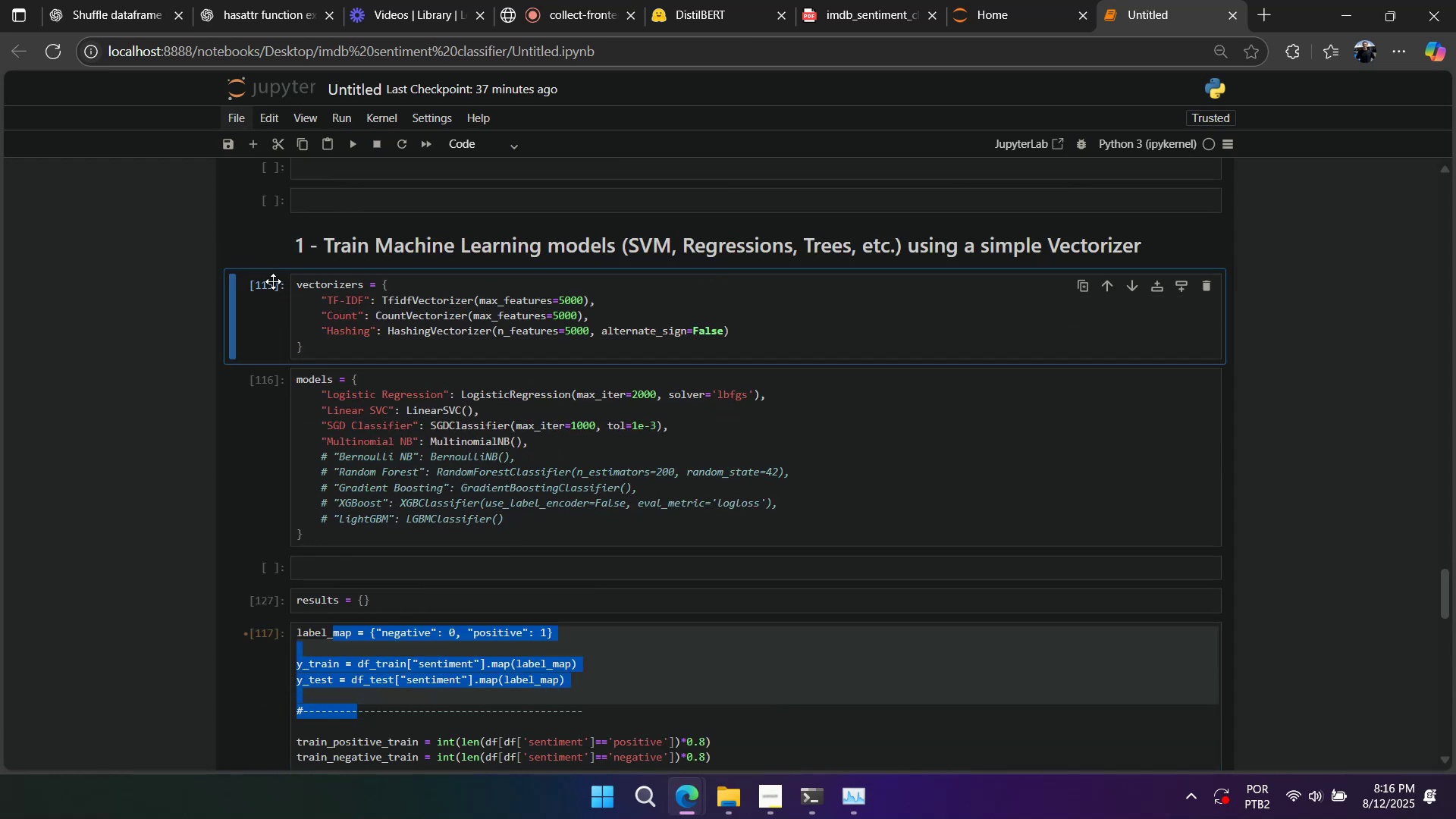 
scroll: coordinate [345, 365], scroll_direction: up, amount: 4.0
 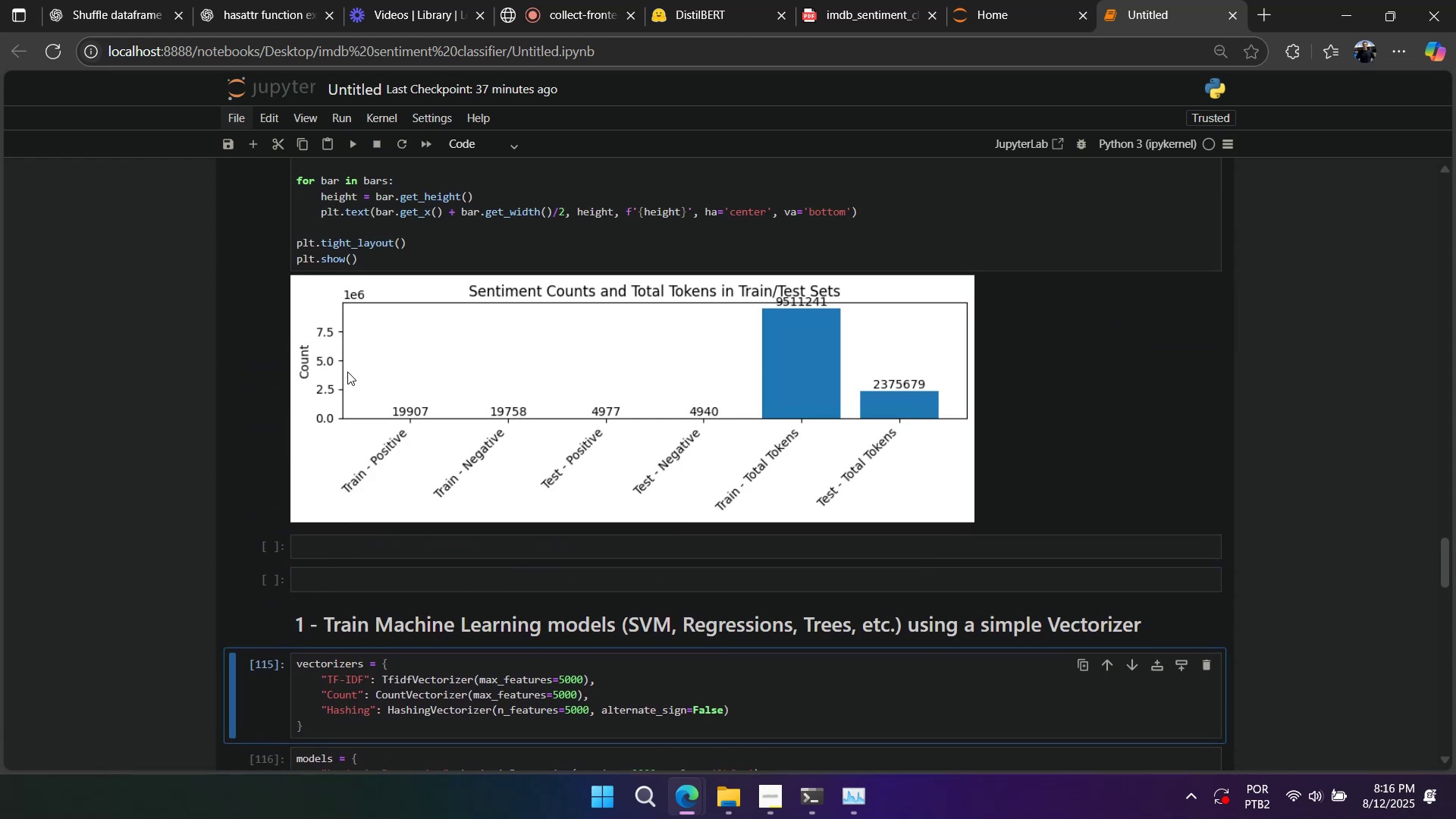 
scroll: coordinate [334, 436], scroll_direction: down, amount: 7.0
 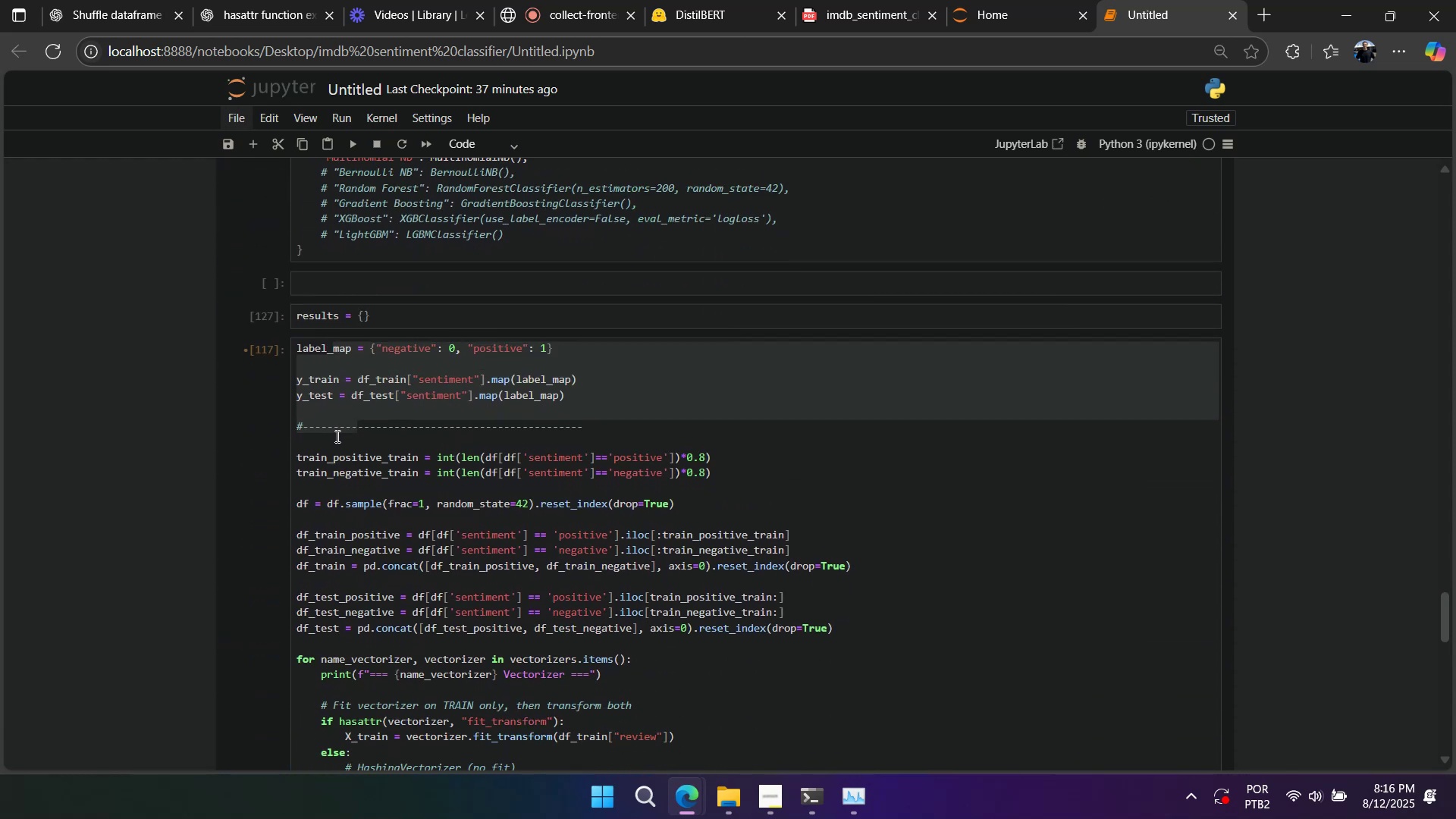 
scroll: coordinate [336, 437], scroll_direction: up, amount: 14.0
 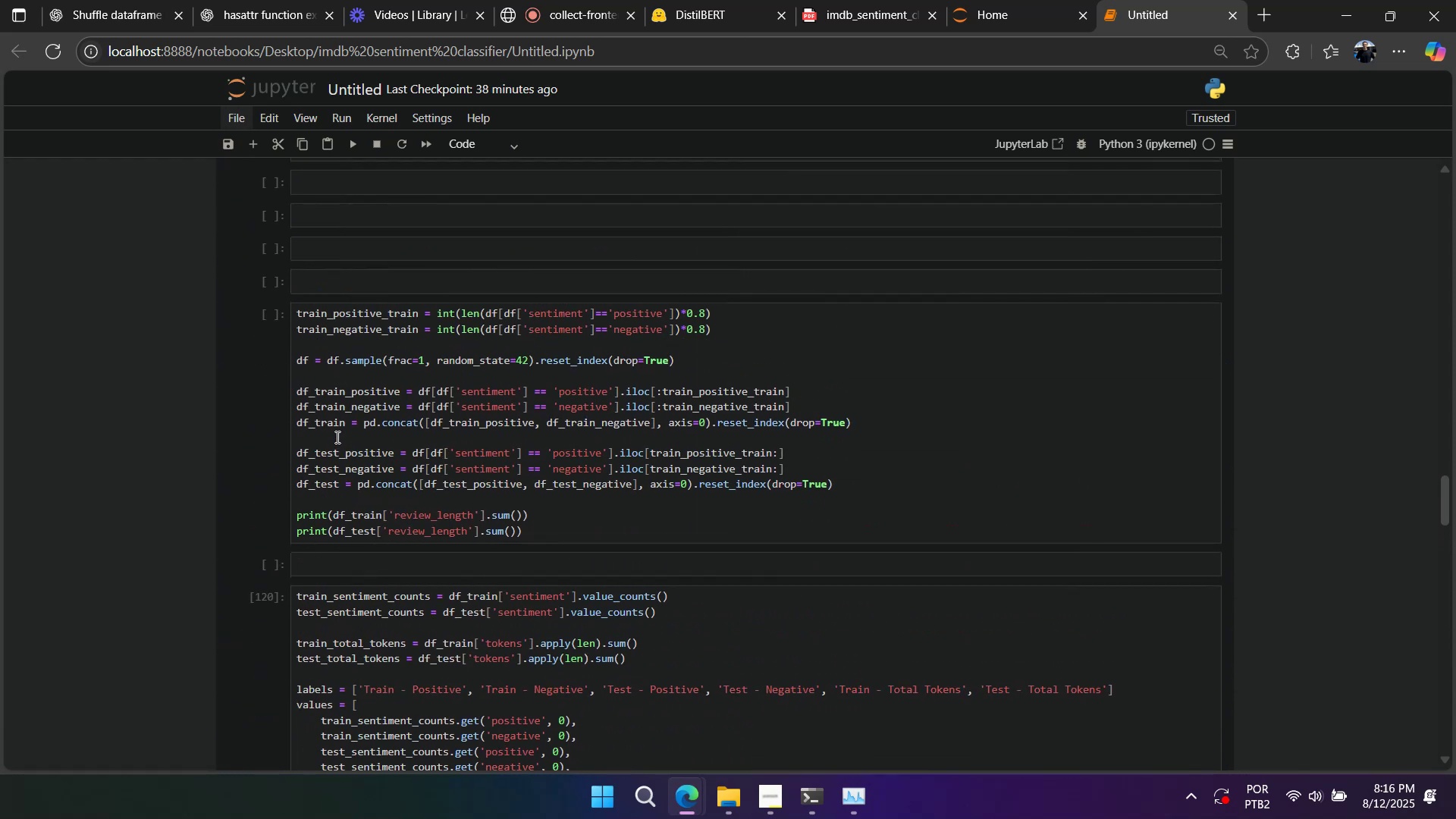 
scroll: coordinate [336, 437], scroll_direction: down, amount: 4.0
 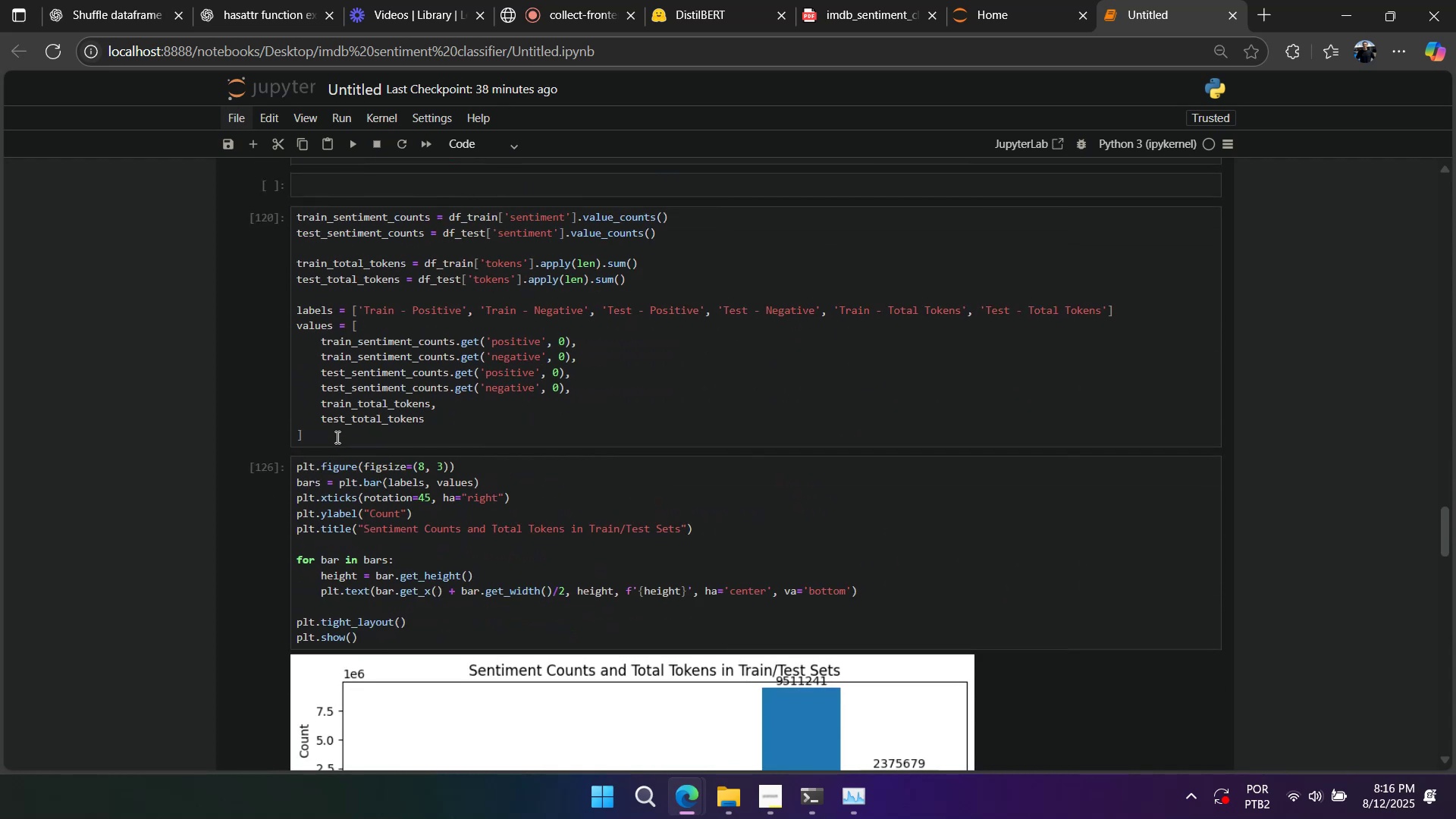 
scroll: coordinate [339, 454], scroll_direction: up, amount: 10.0
 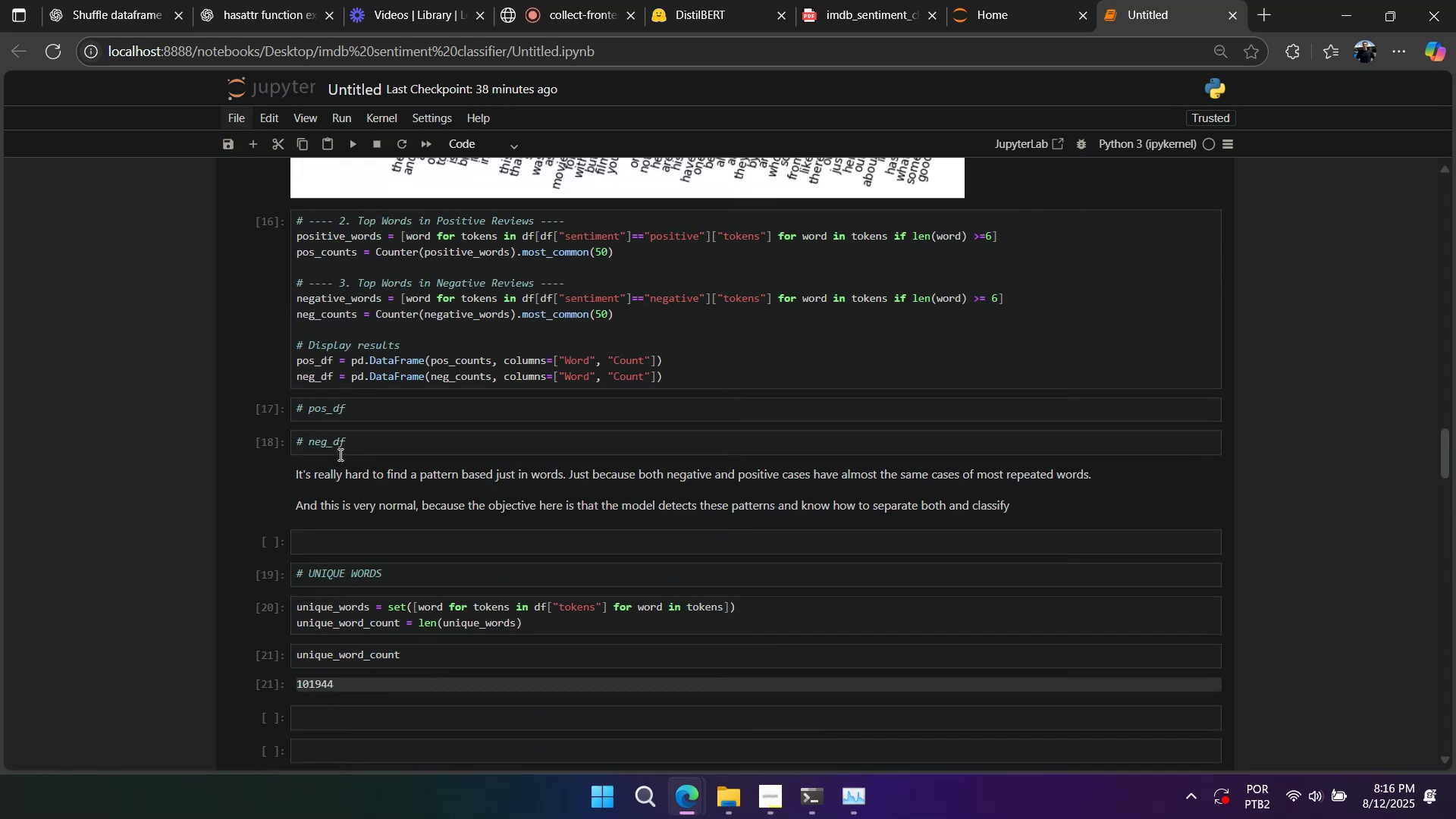 
scroll: coordinate [337, 457], scroll_direction: down, amount: 12.0
 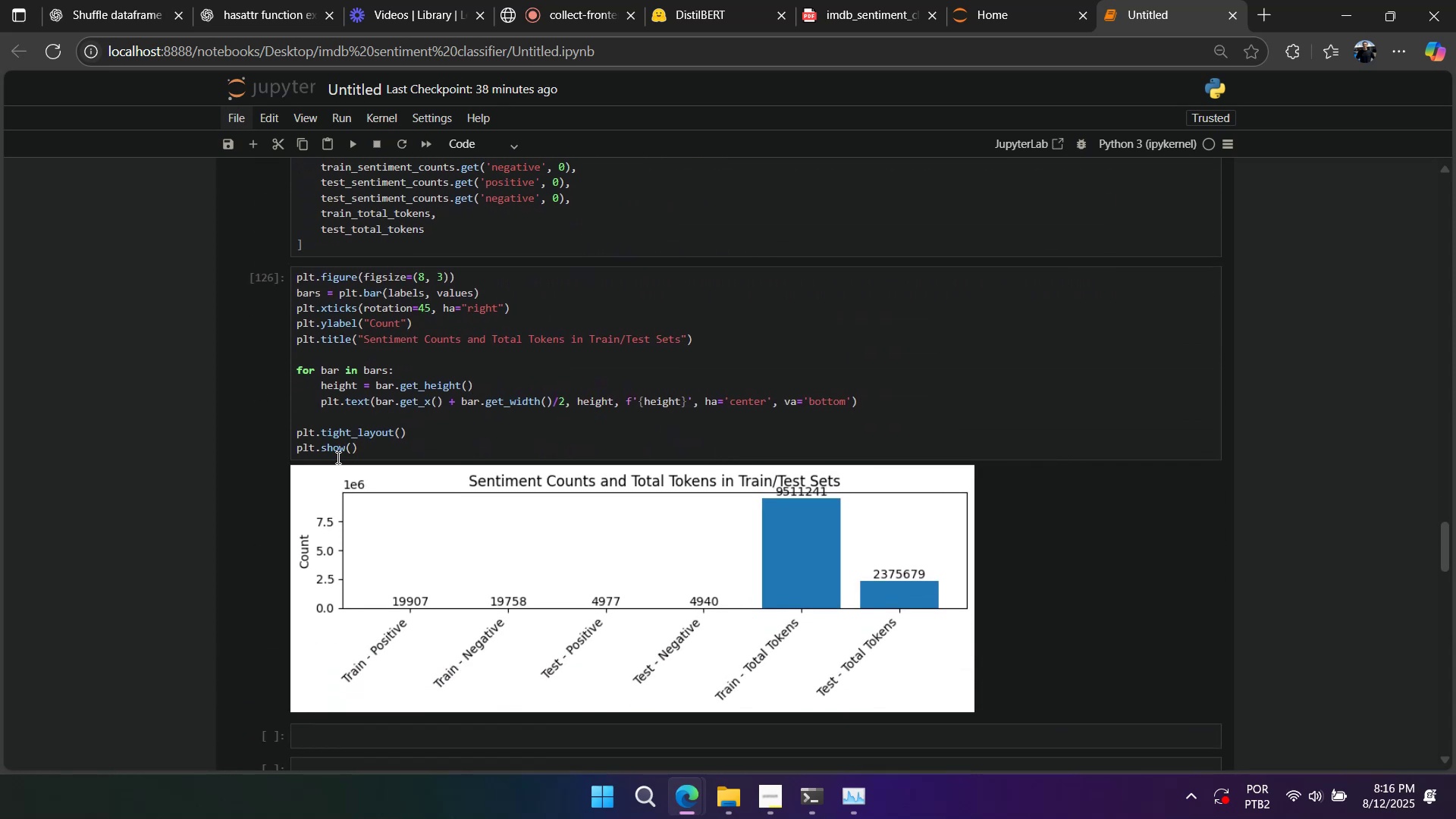 
scroll: coordinate [335, 457], scroll_direction: up, amount: 7.0
 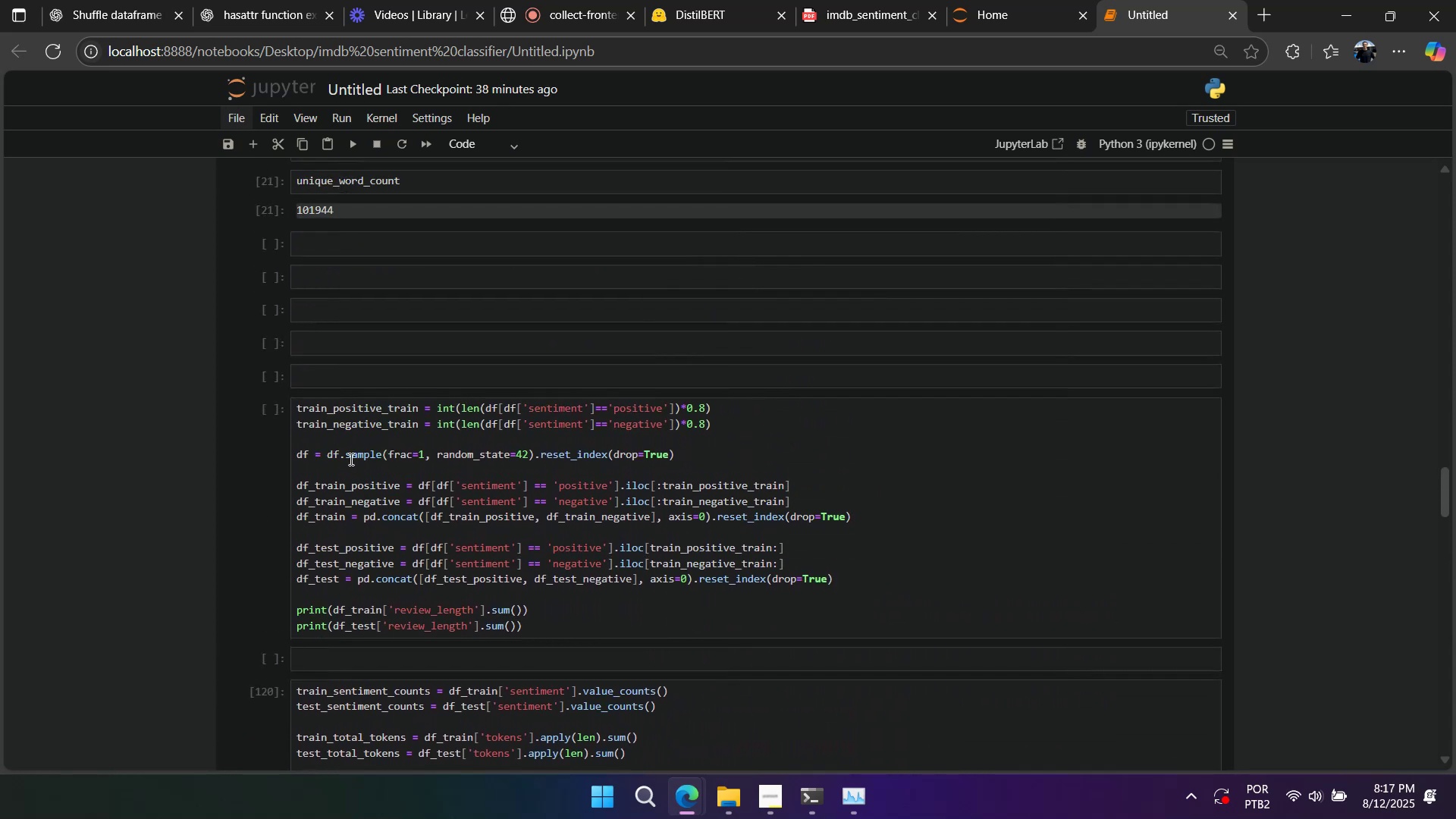 
left_click([350, 459])
 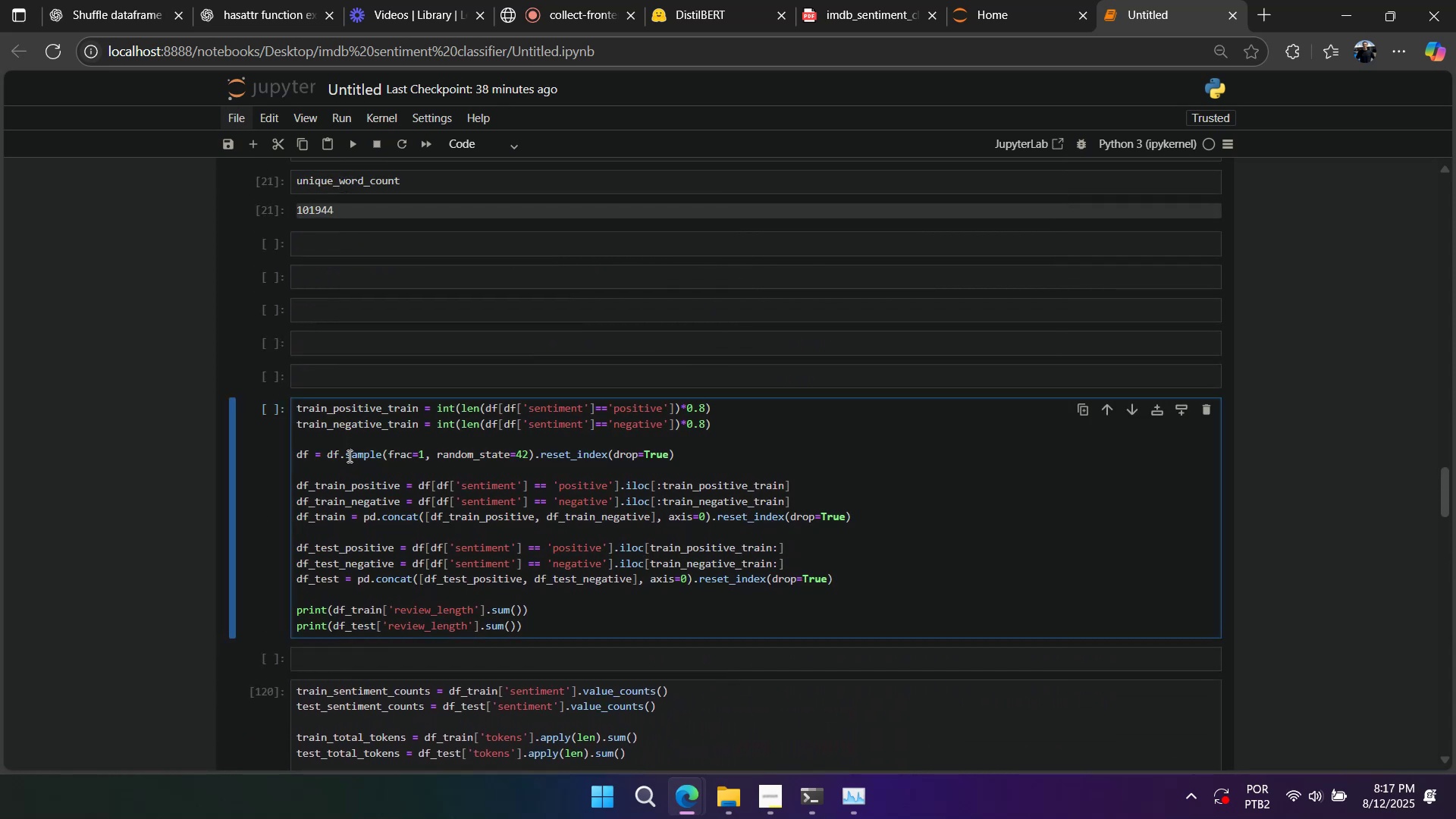 
key(Control+A)
 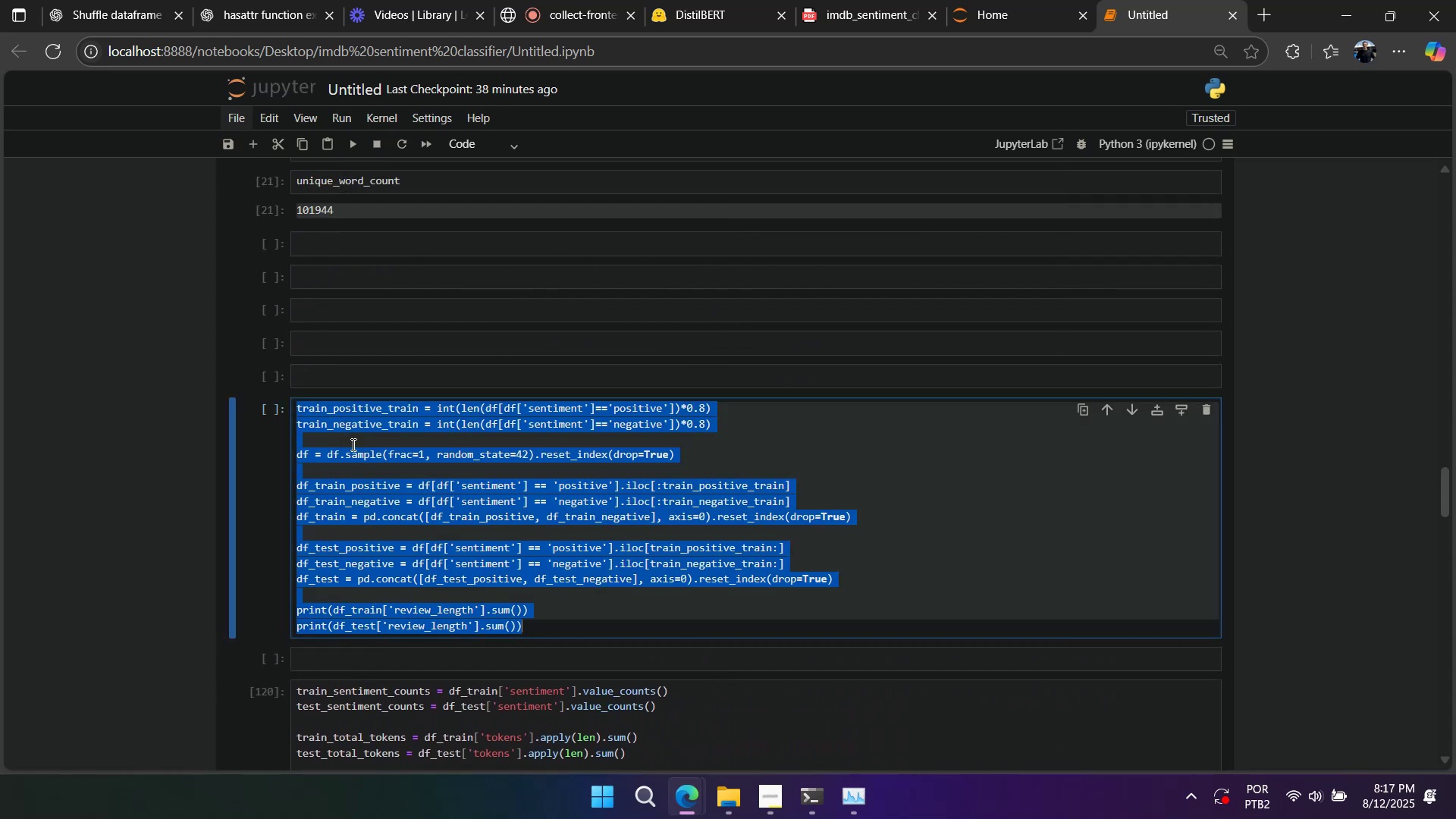 
key(Control+Slash)
 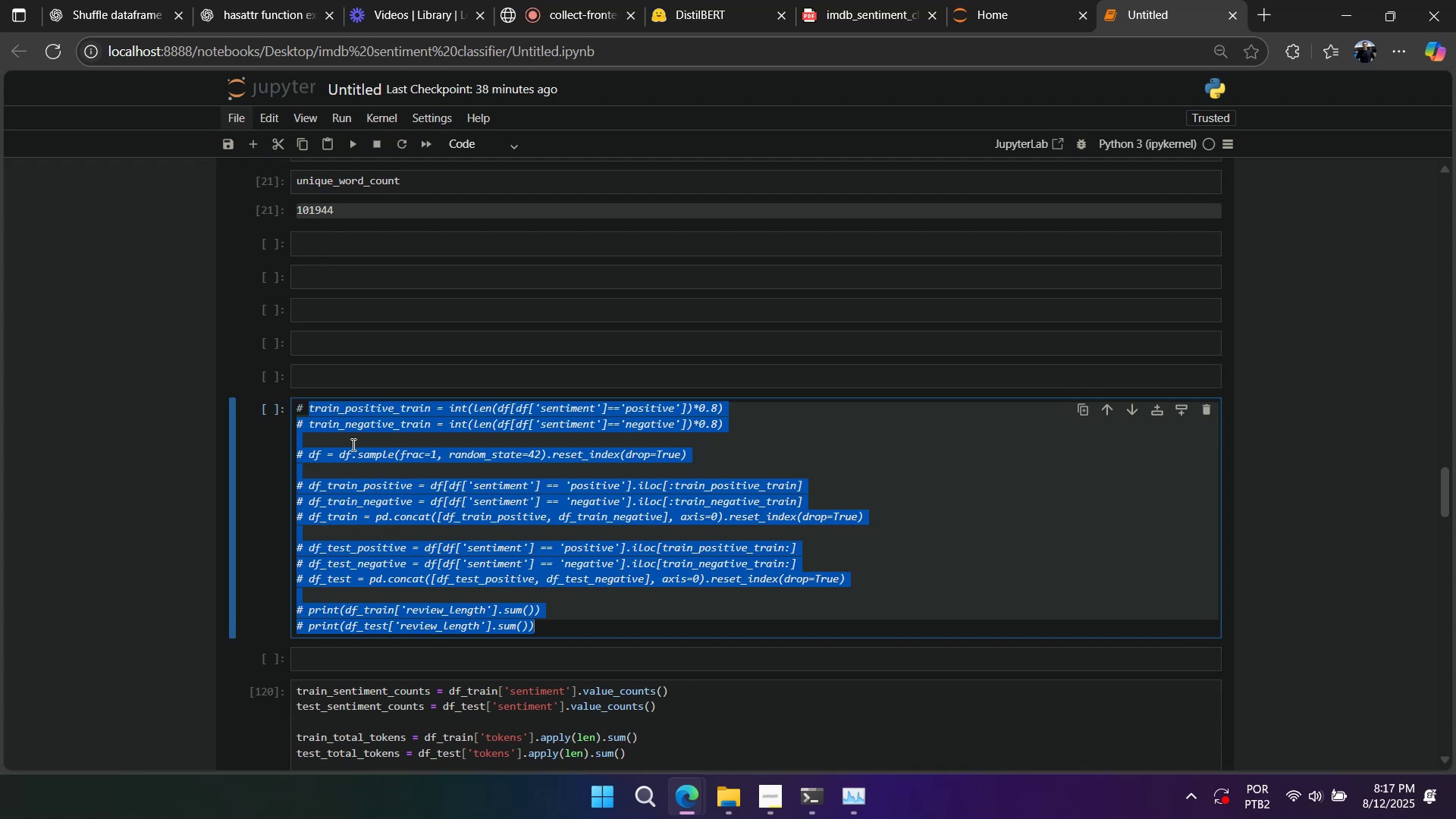 
key(Control+ControlLeft)
 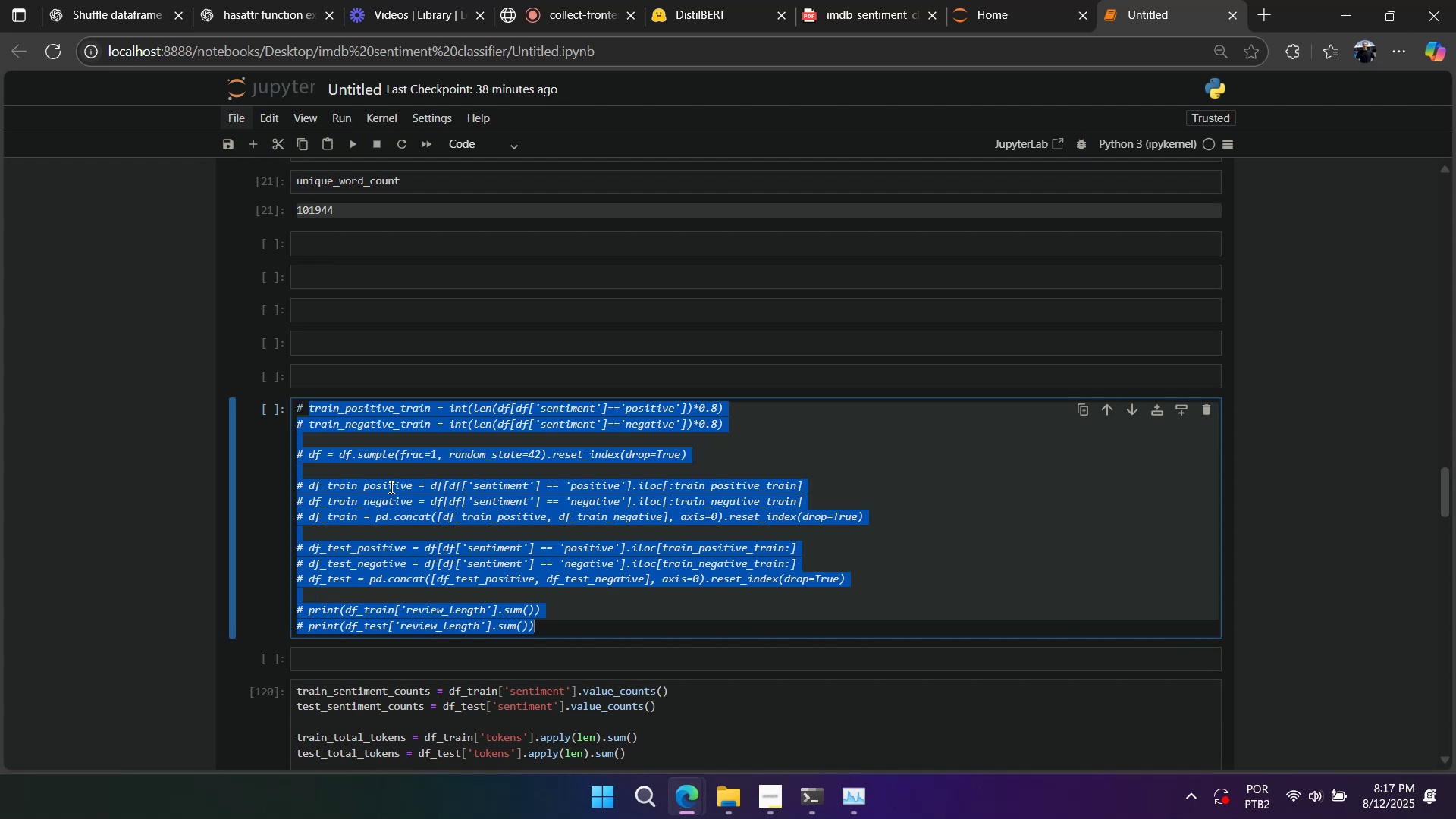 
left_click([393, 486])
 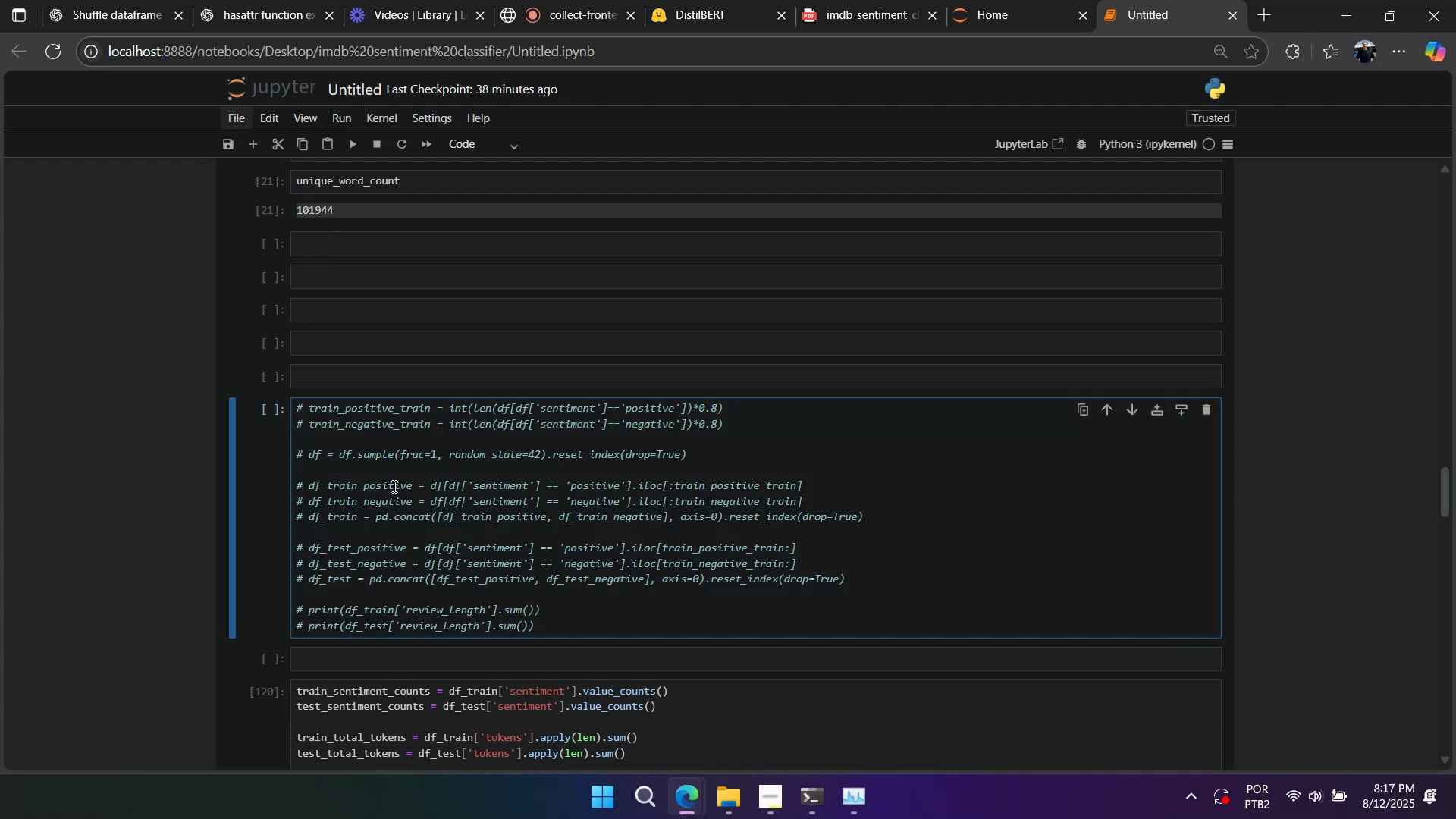 
scroll: coordinate [393, 489], scroll_direction: down, amount: 4.0
 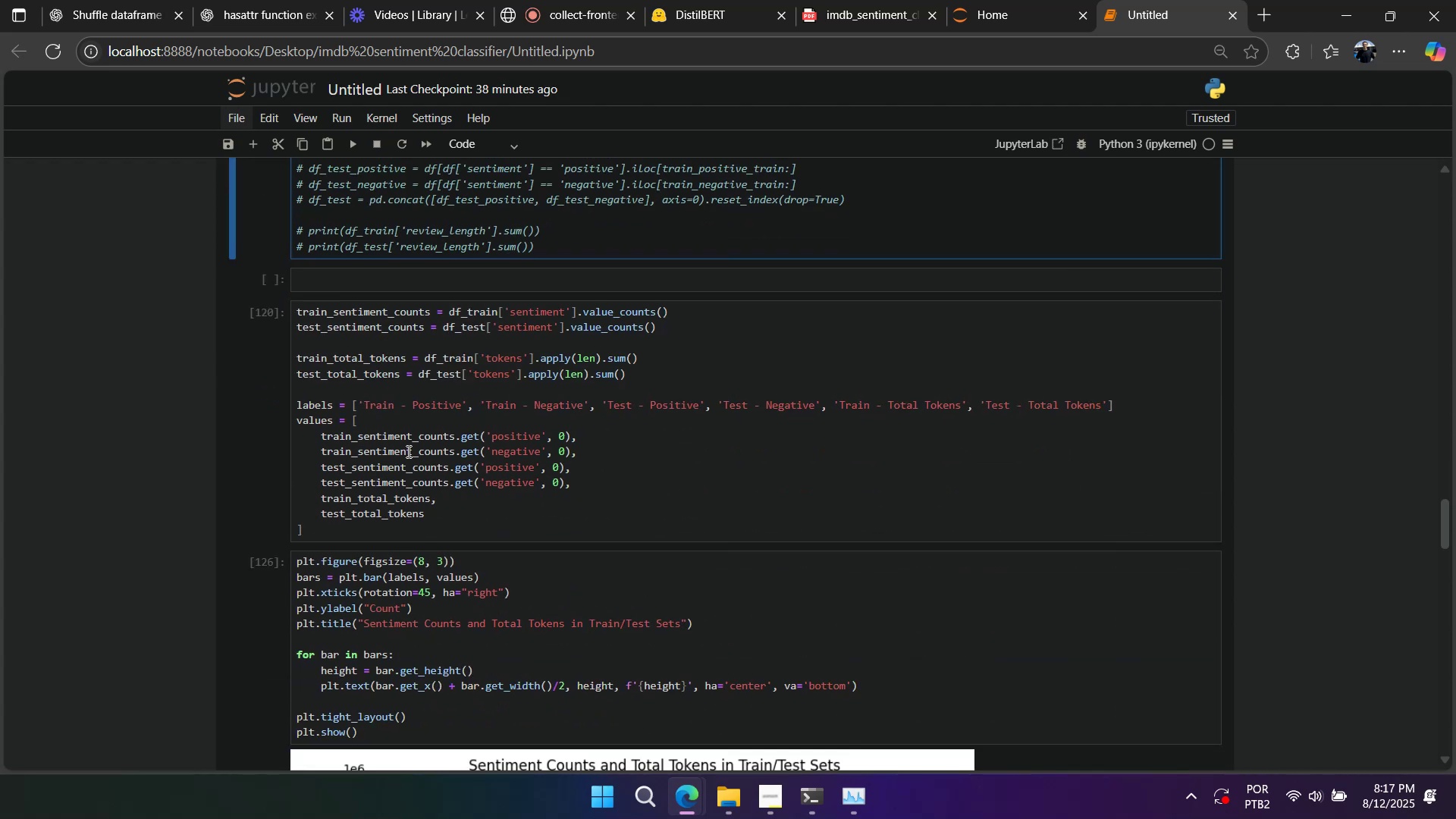 
left_click([406, 447])
 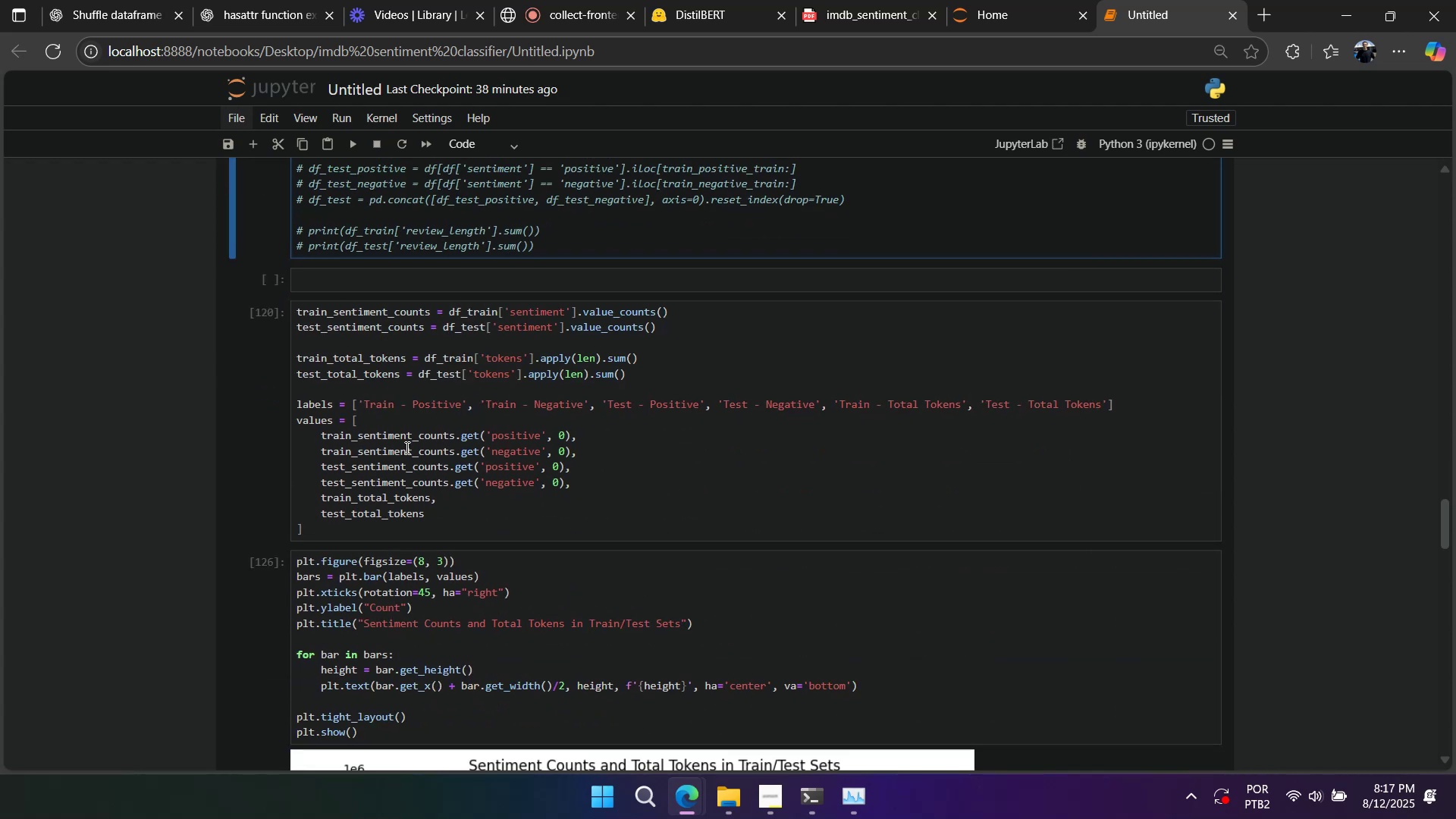 
key(Control+A)
 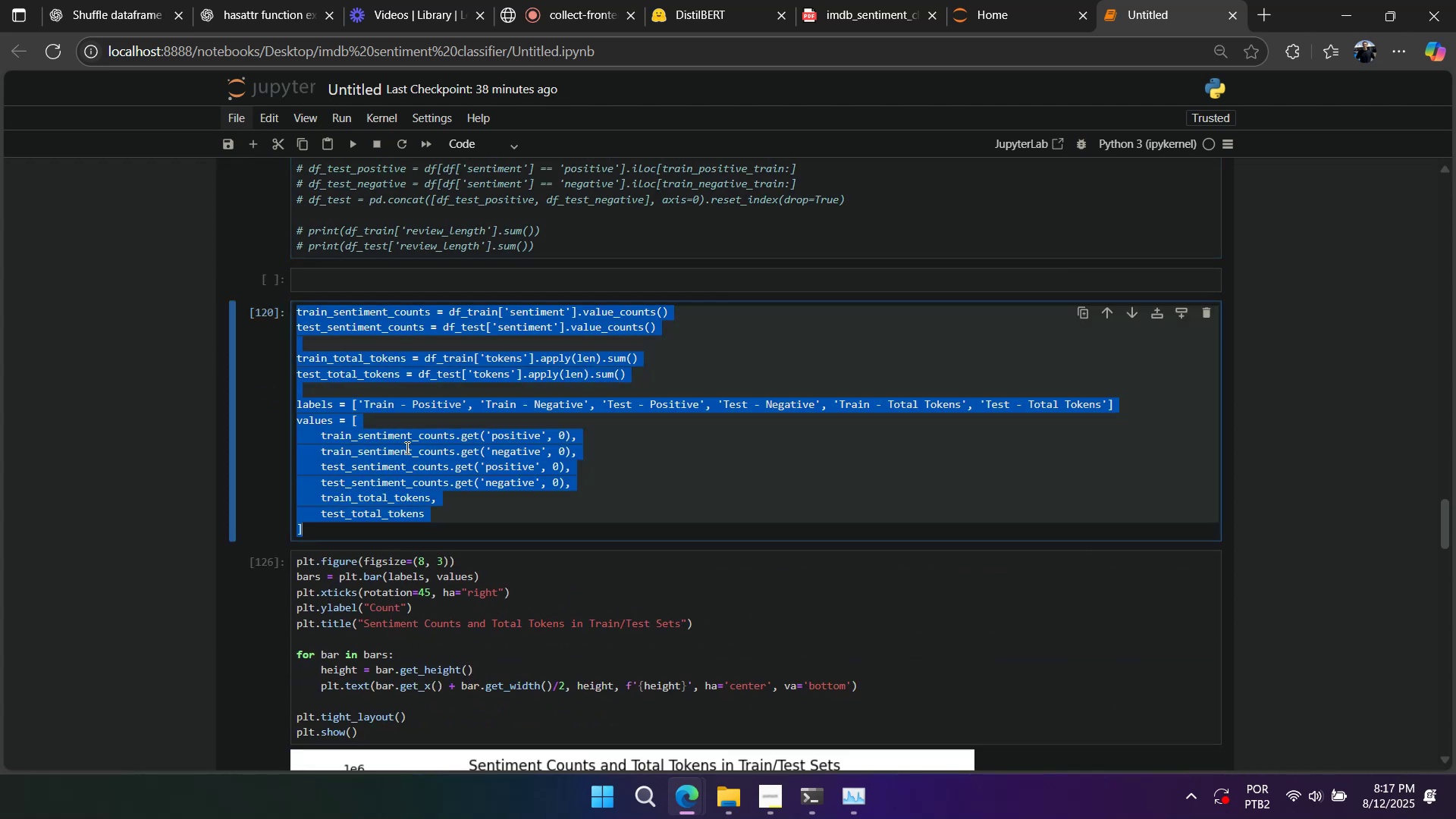 
key(Control+Slash)
 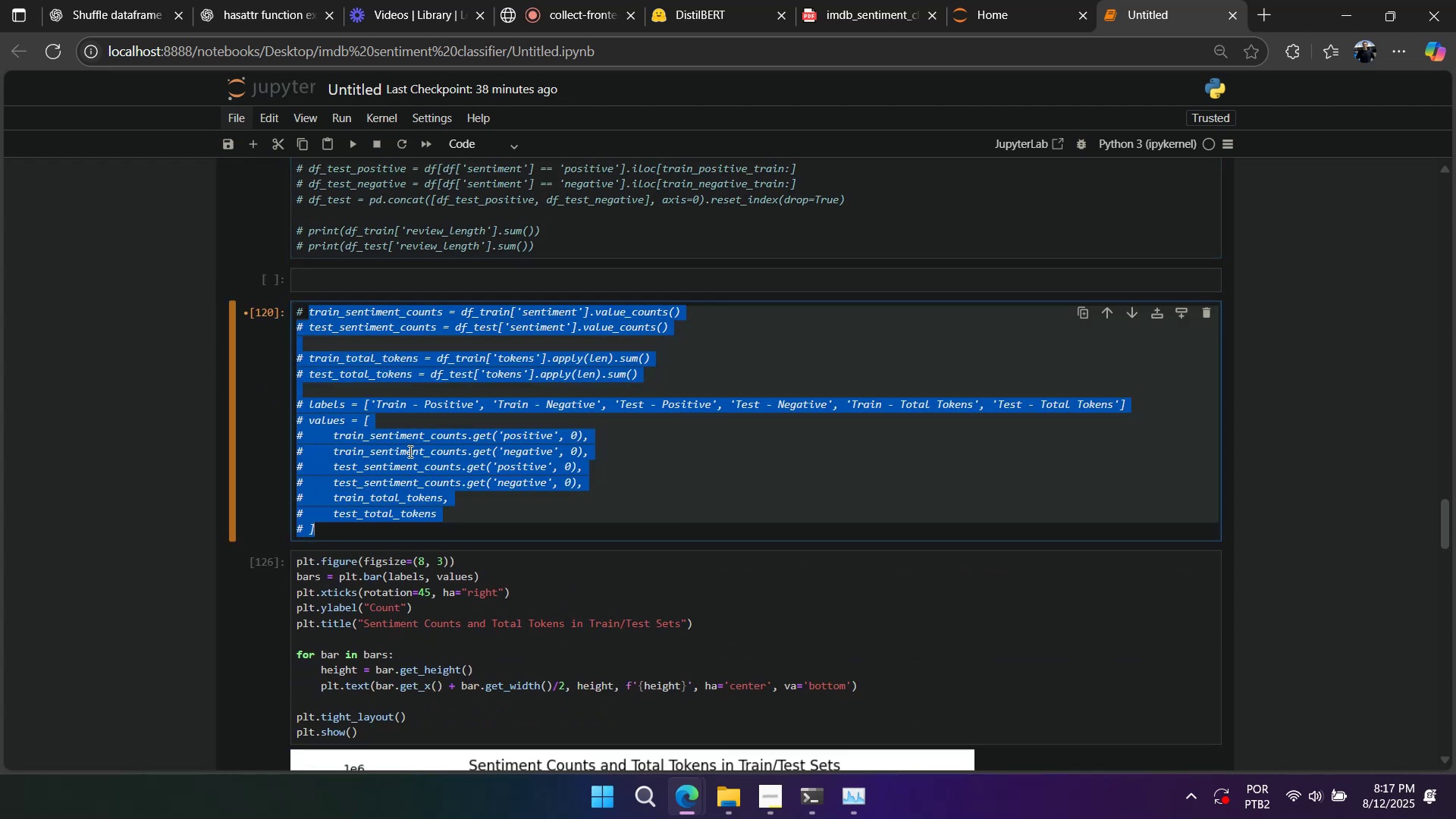 
scroll: coordinate [464, 563], scroll_direction: down, amount: 4.0
 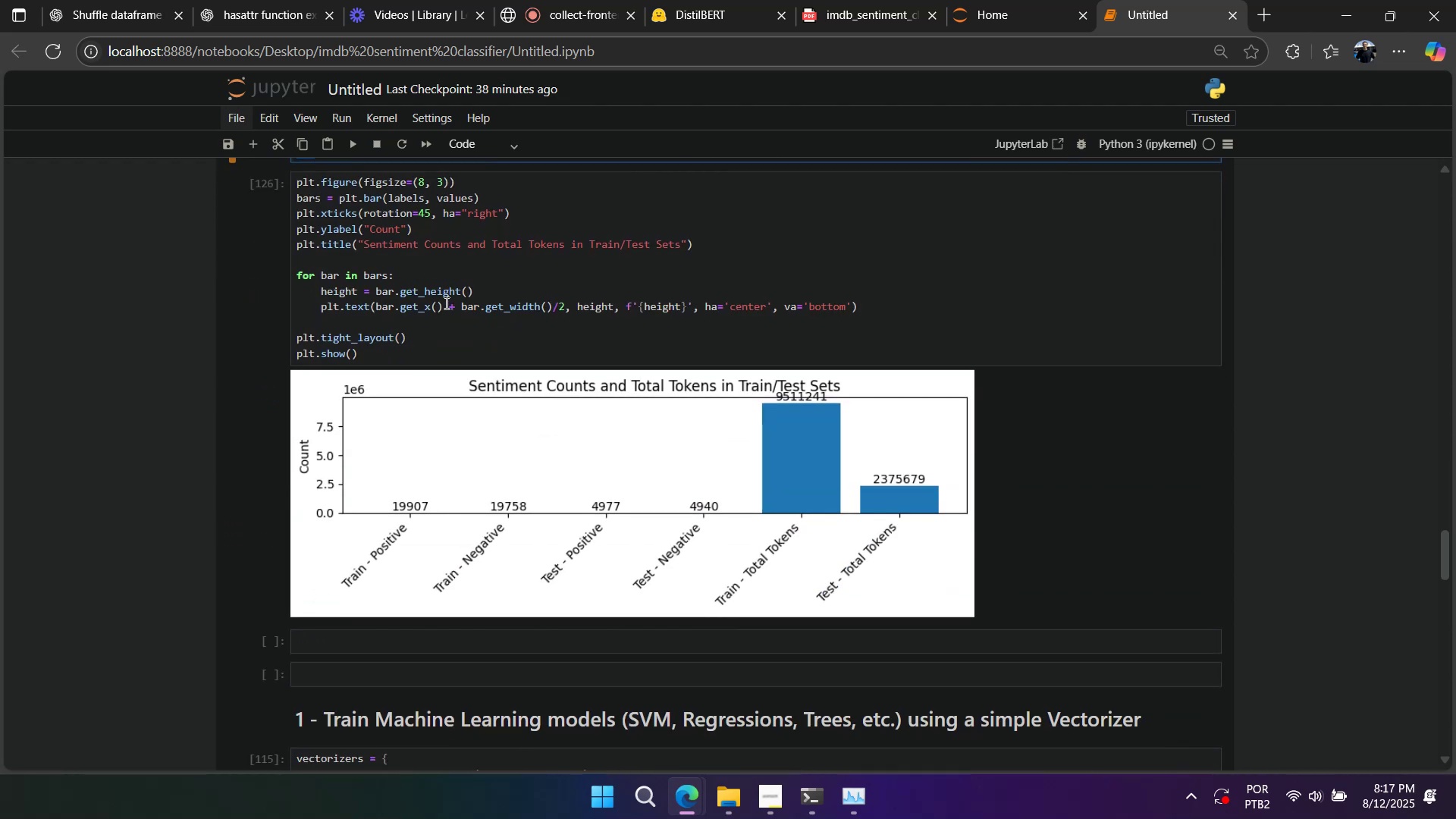 
key(Control+A)
 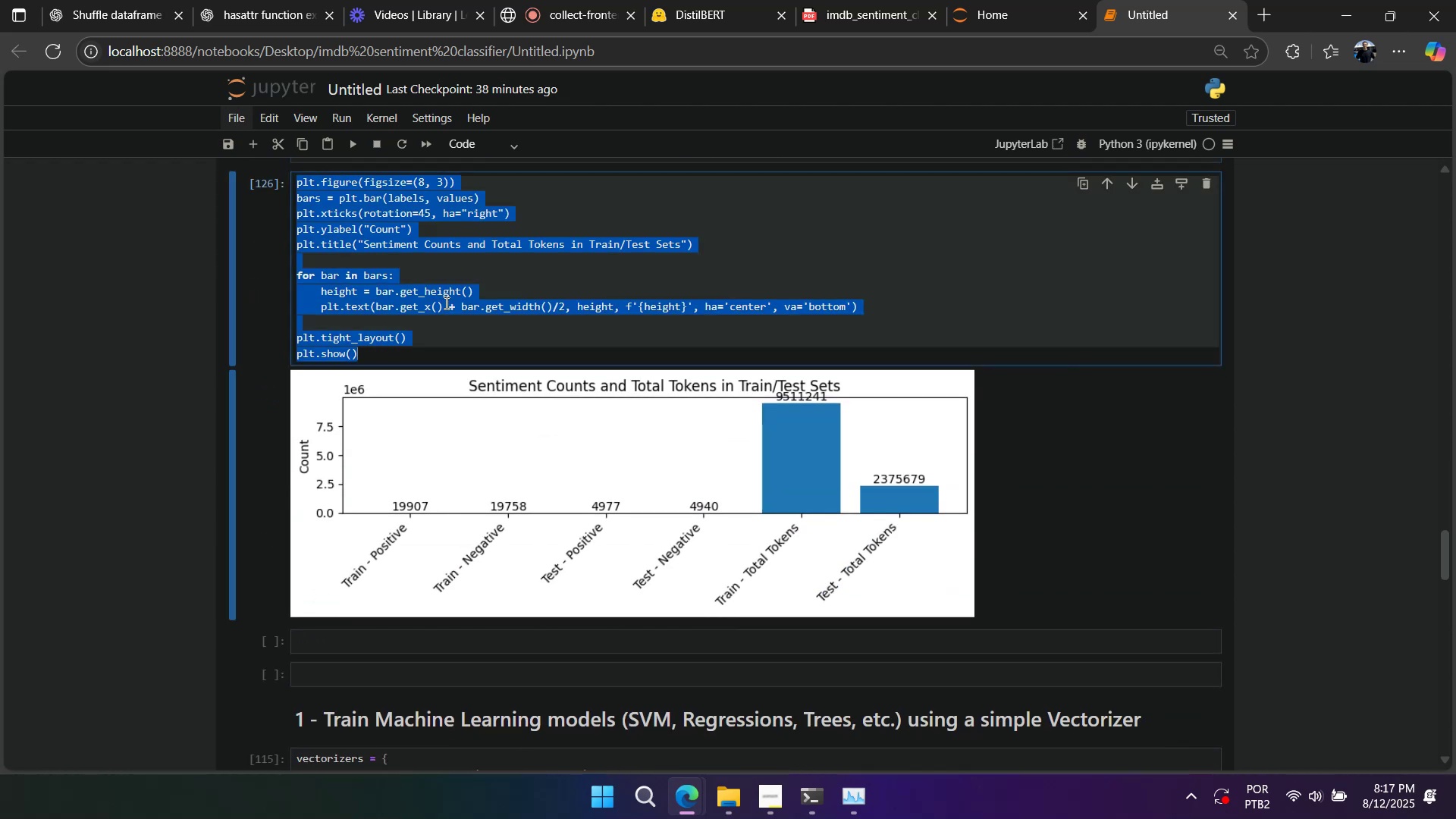 
key(Control+Slash)
 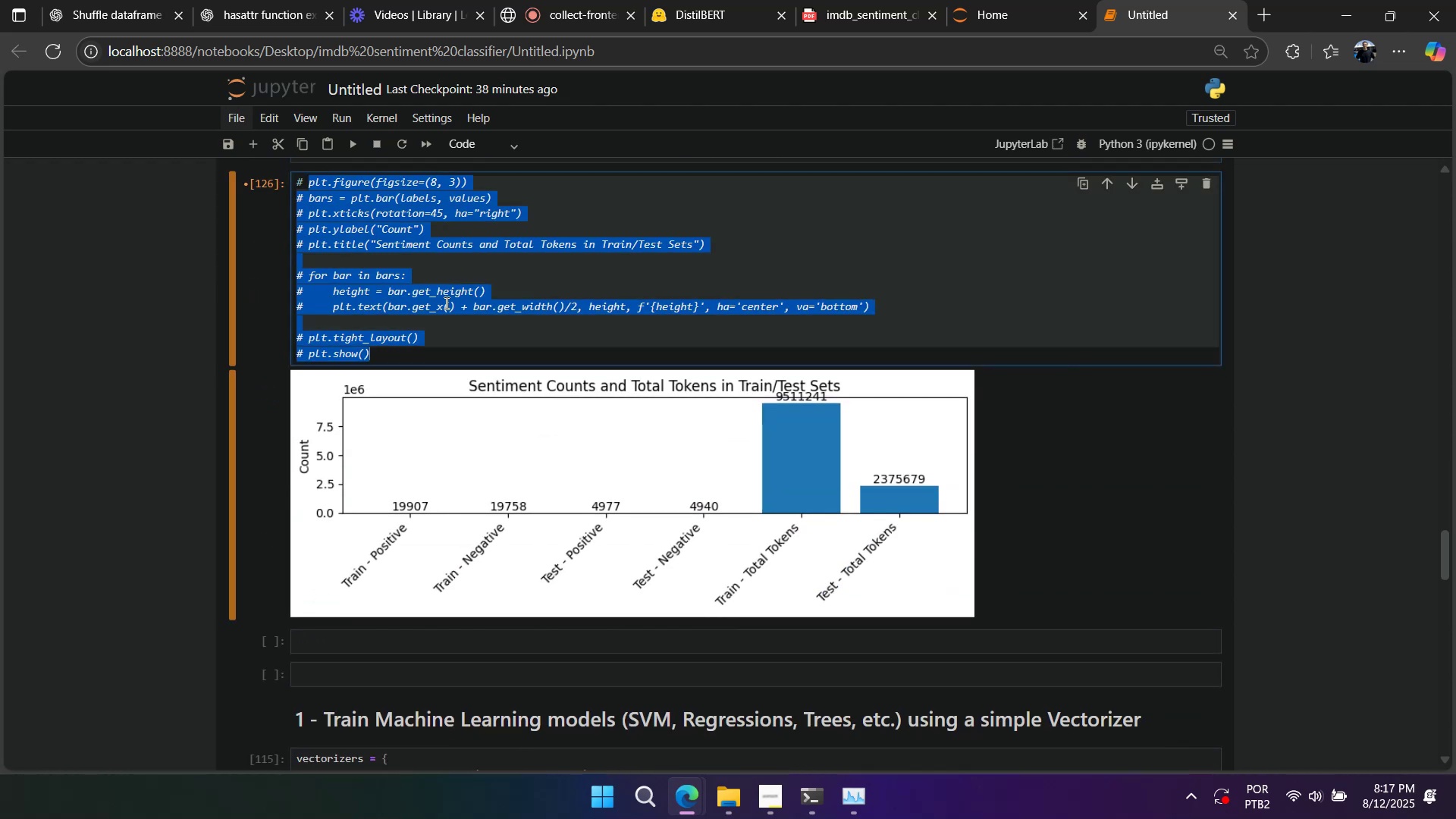 
scroll: coordinate [445, 303], scroll_direction: up, amount: 5.0
 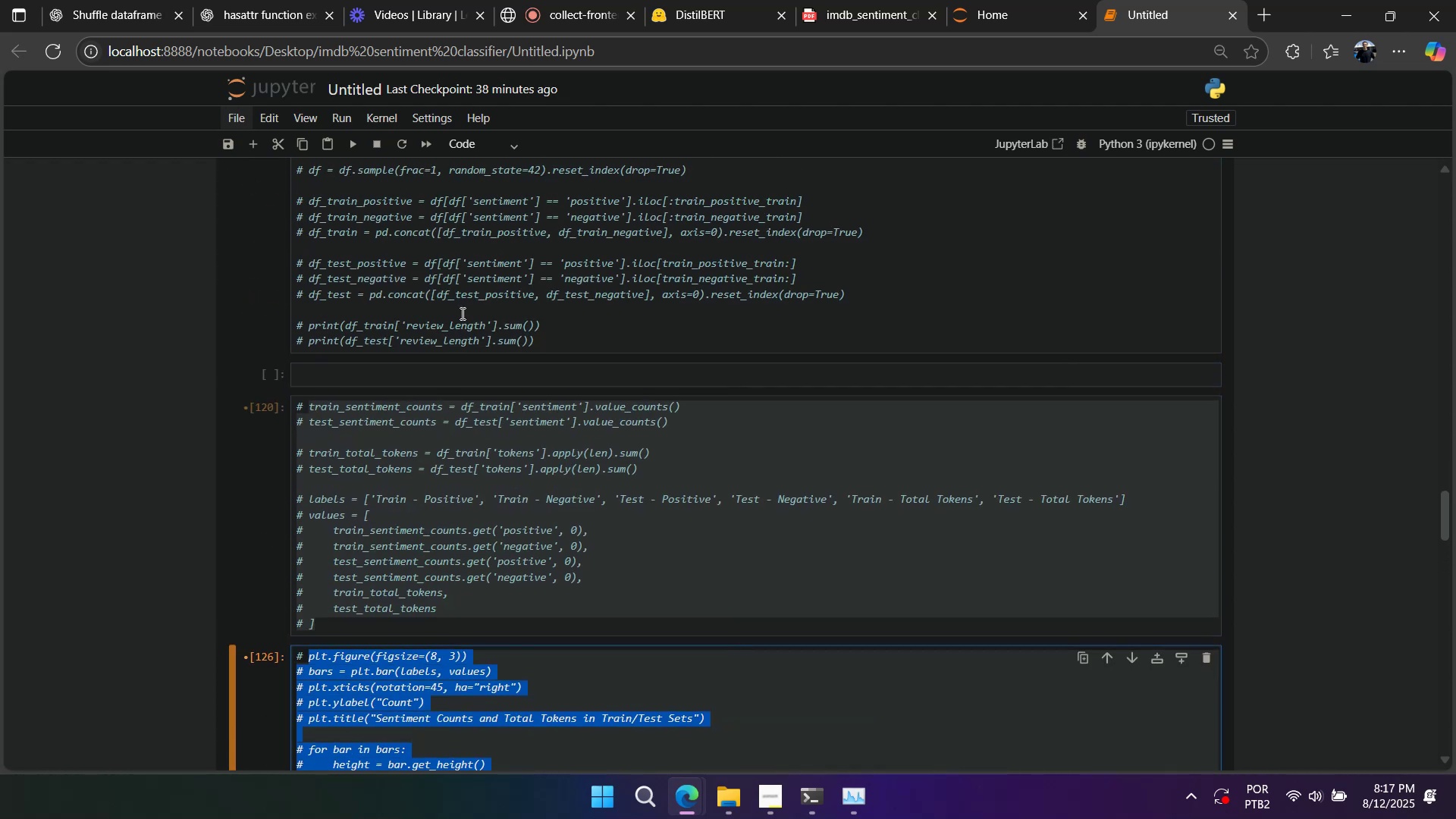 
left_click([462, 313])
 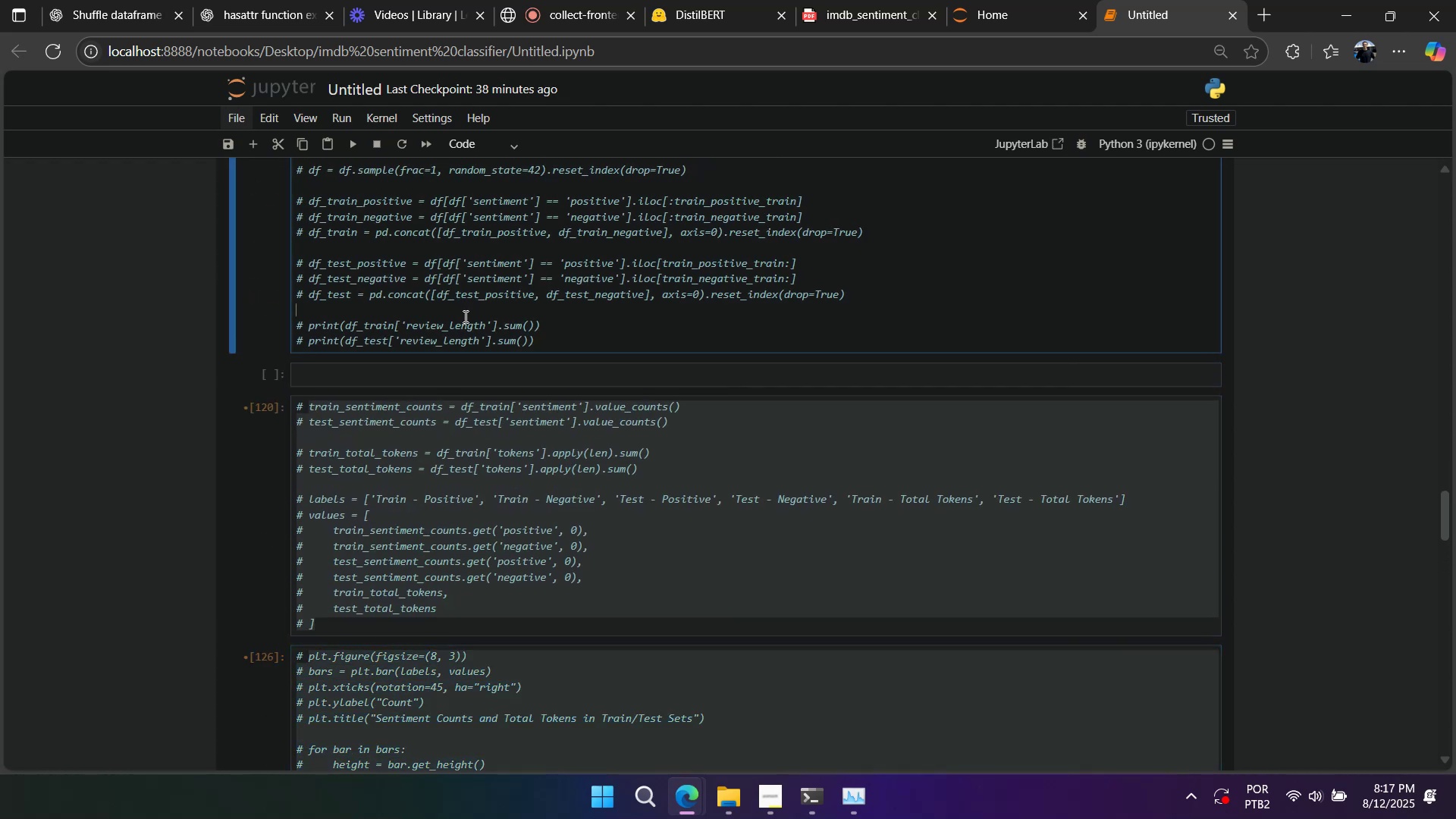 
scroll: coordinate [468, 346], scroll_direction: down, amount: 2.0
 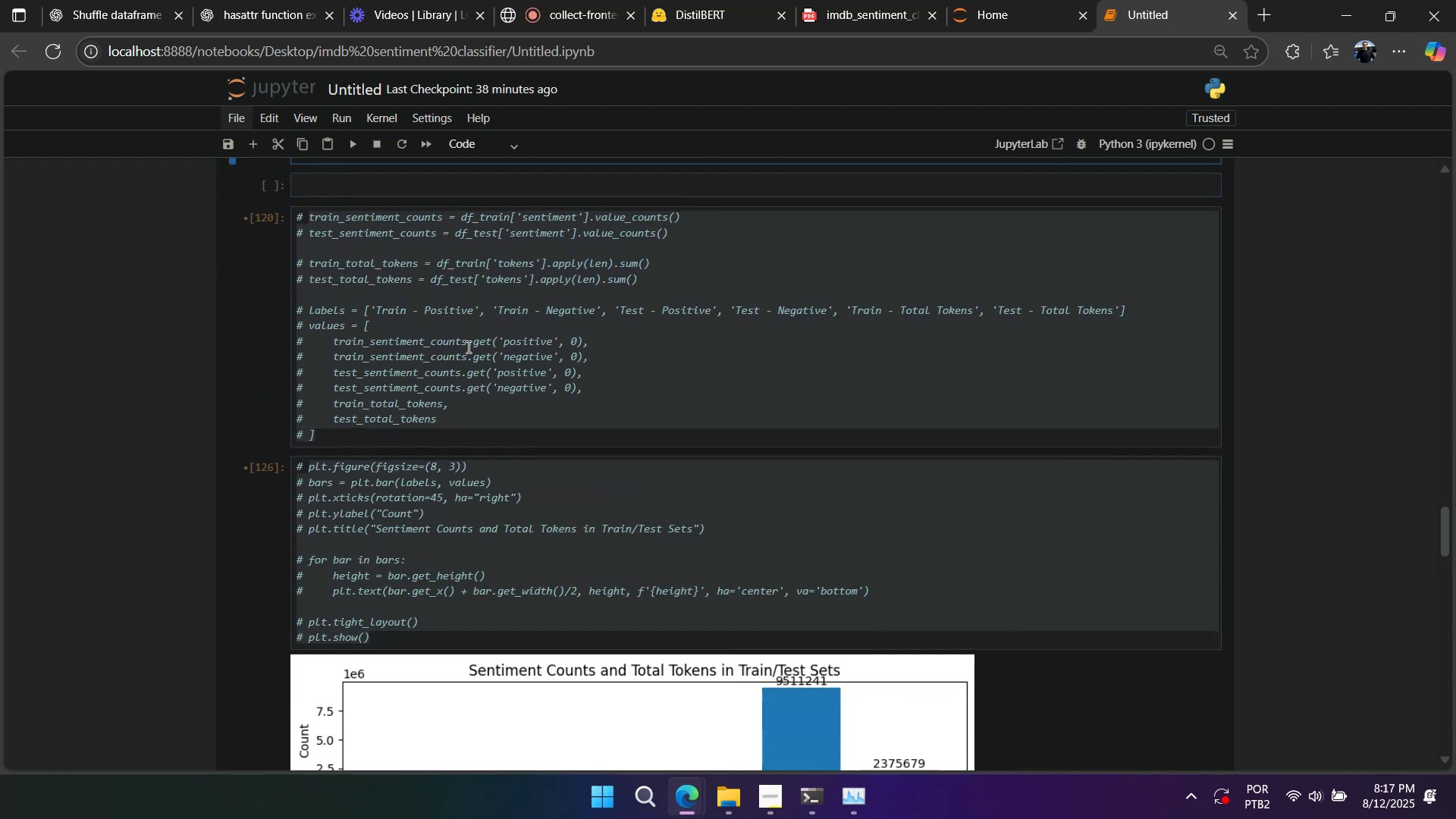 
key(Shift+Enter)
 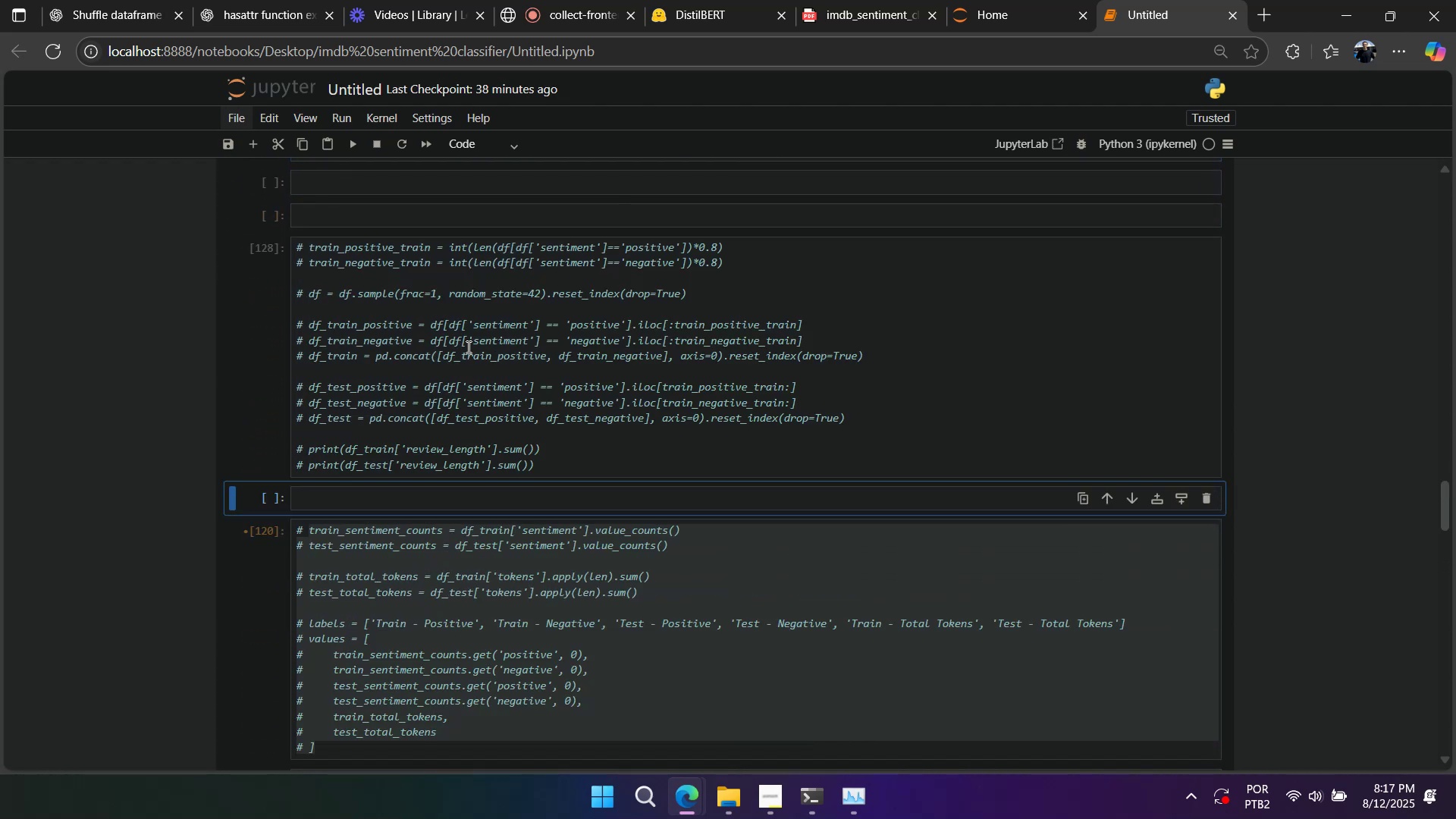 
key(Shift+Enter)
 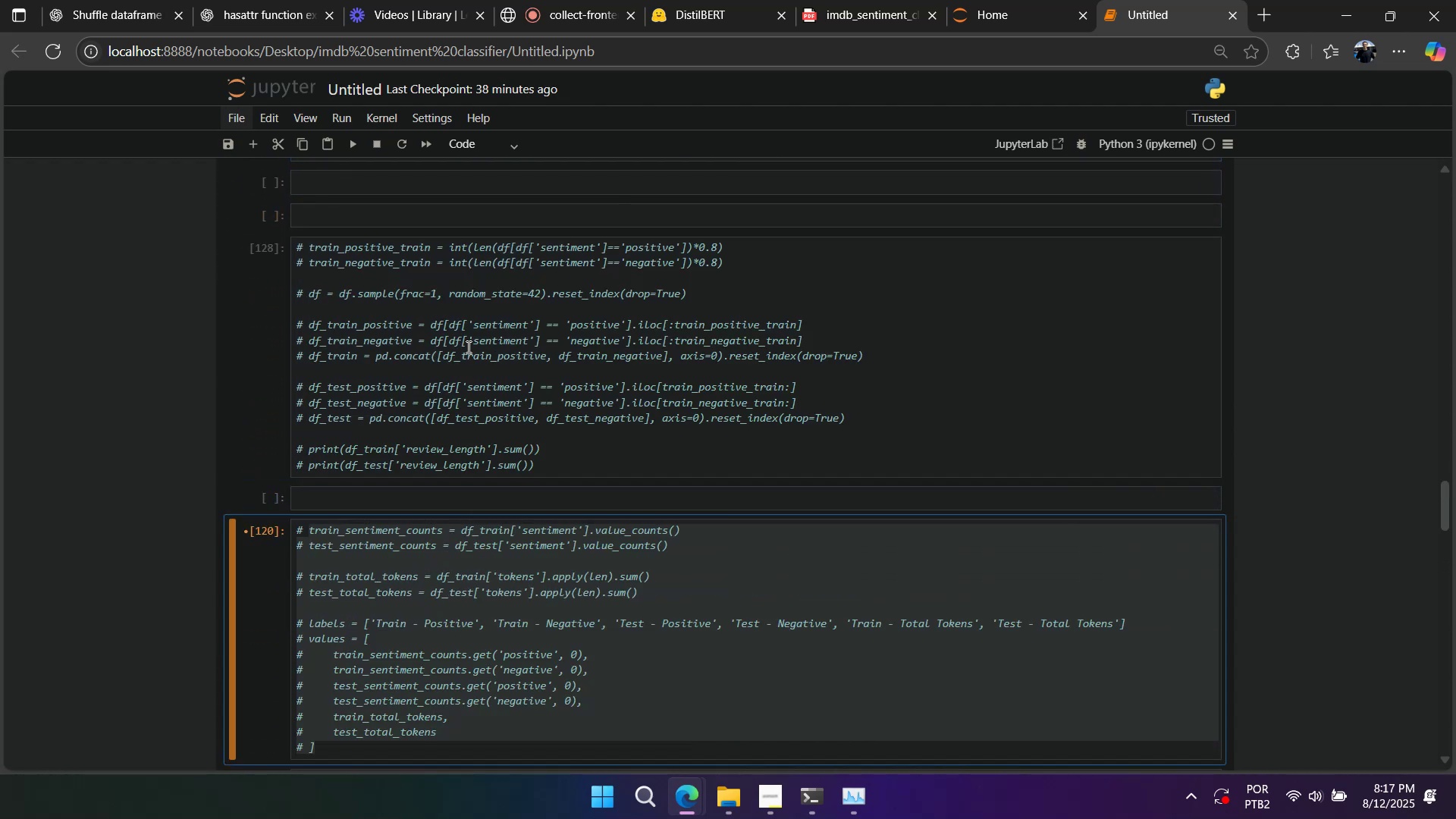 
key(Shift+Enter)
 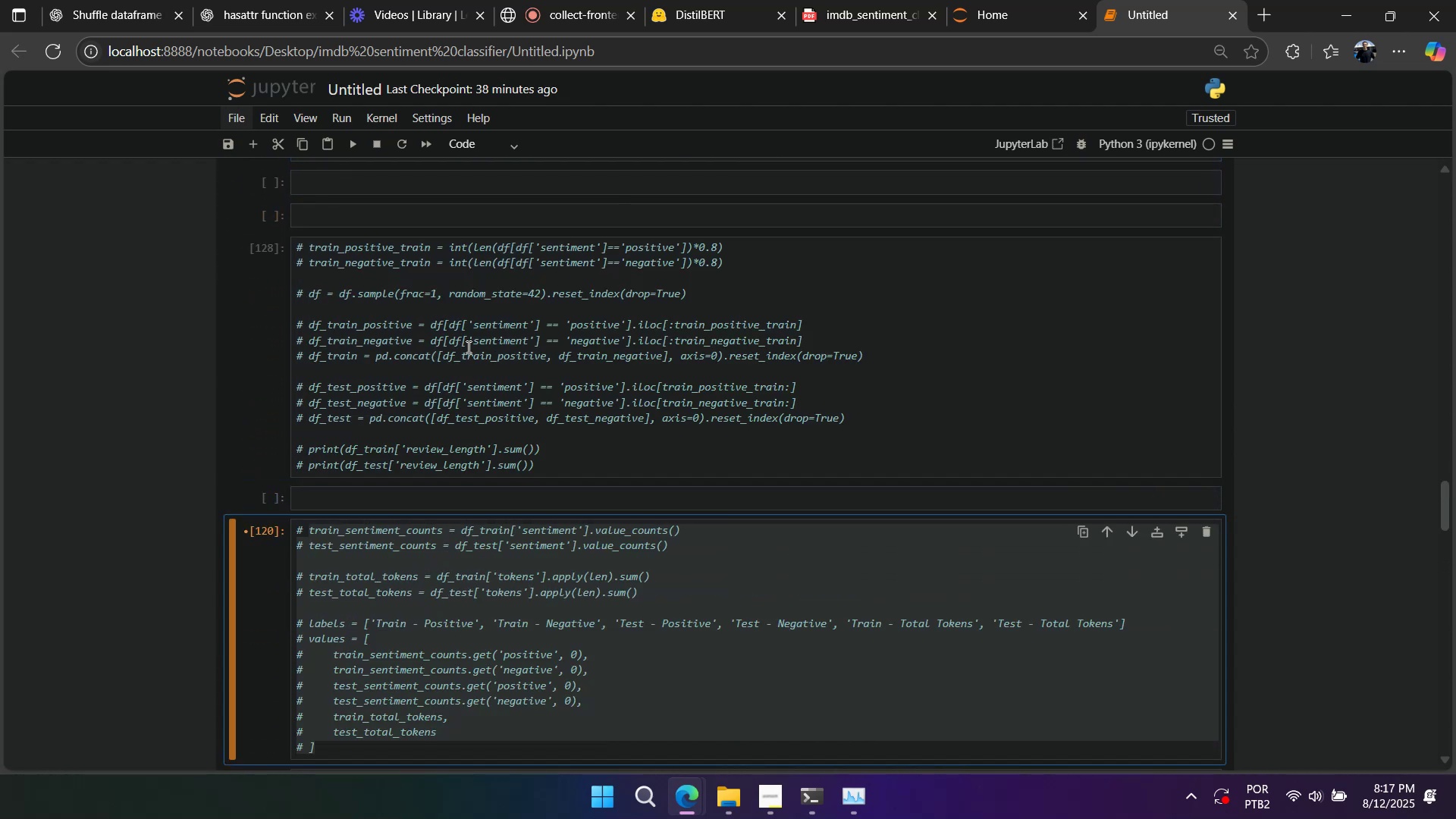 
key(Shift+Enter)
 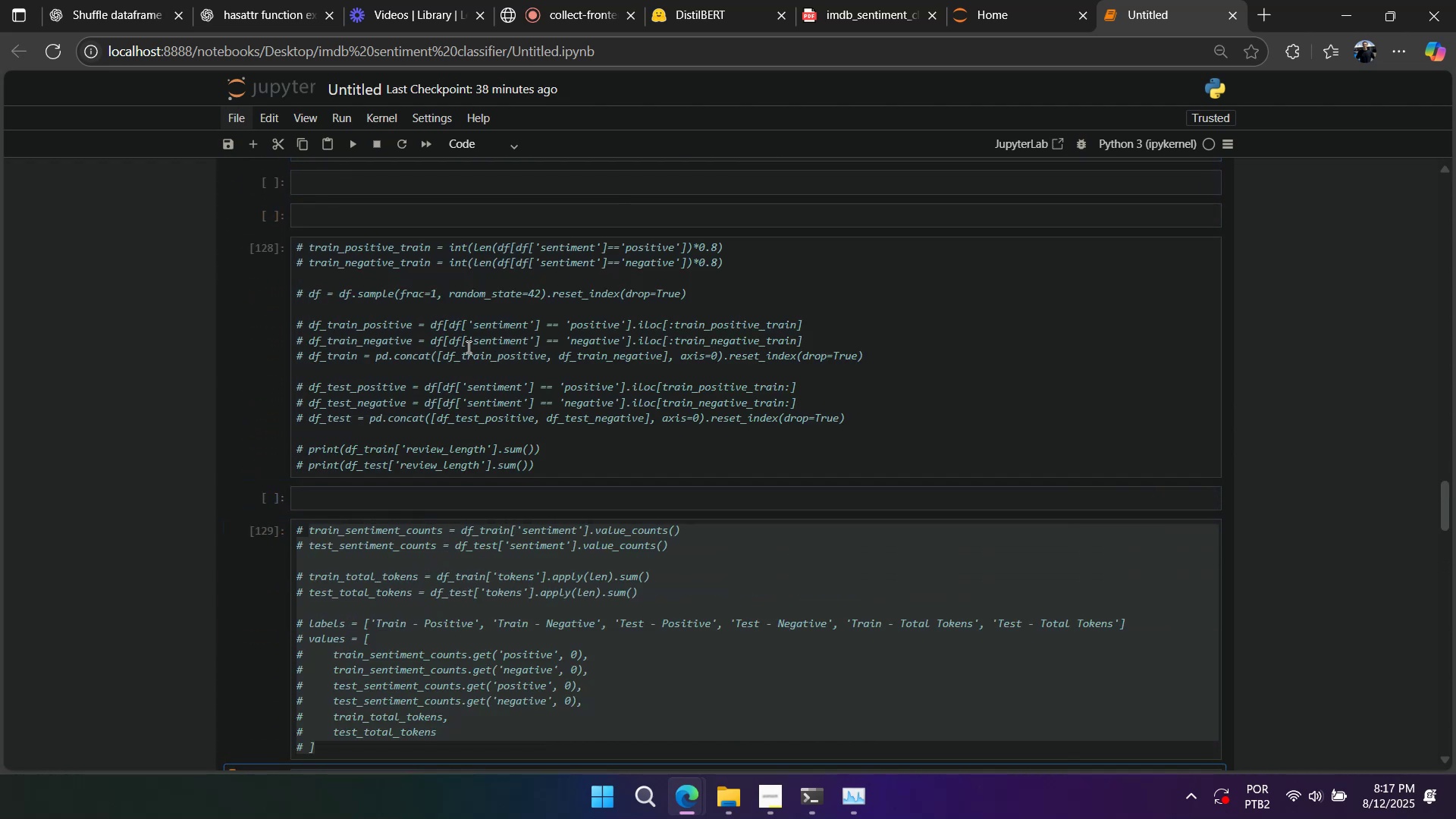 
key(Shift+Enter)
 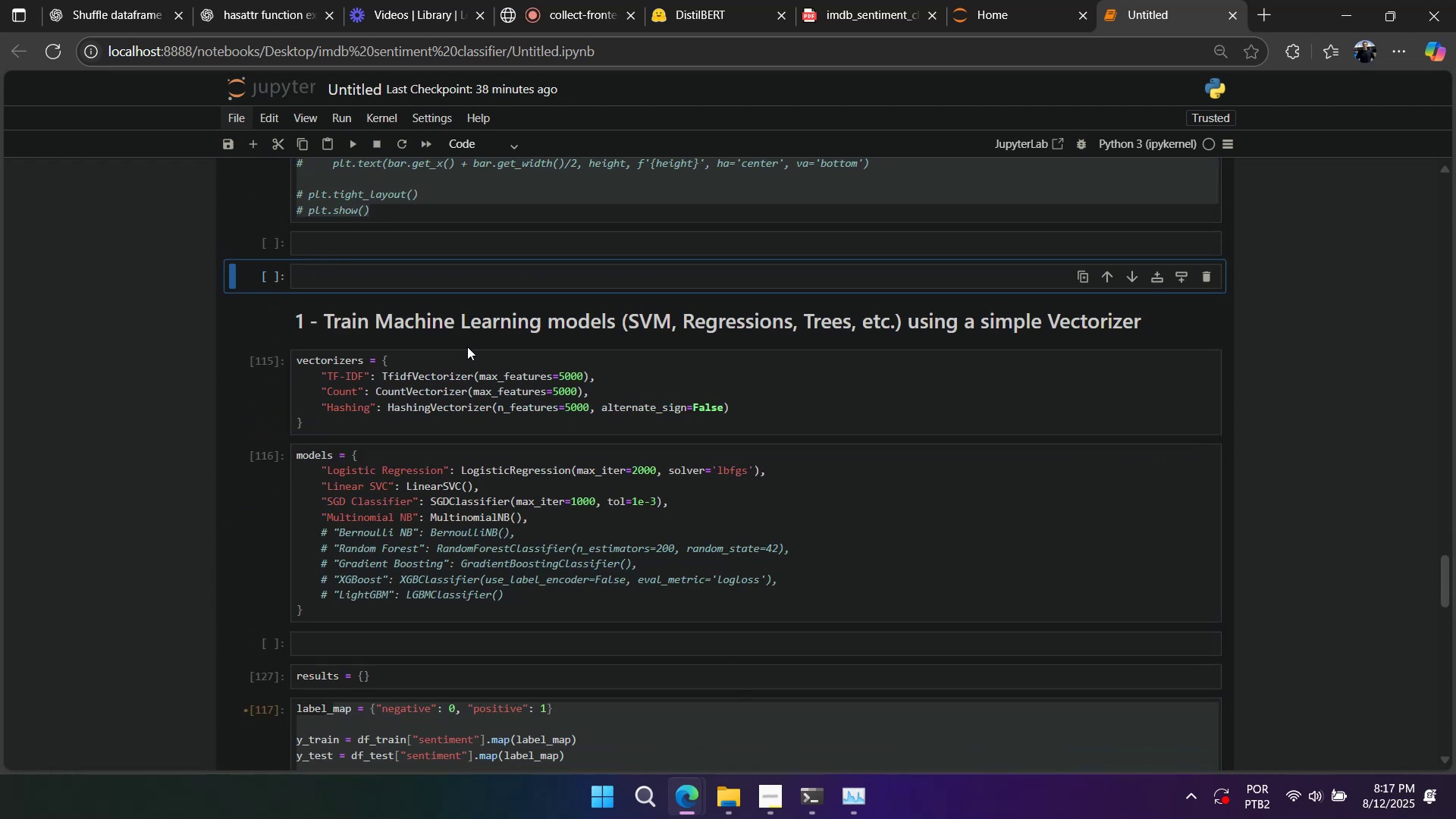 
scroll: coordinate [467, 350], scroll_direction: up, amount: 2.0
 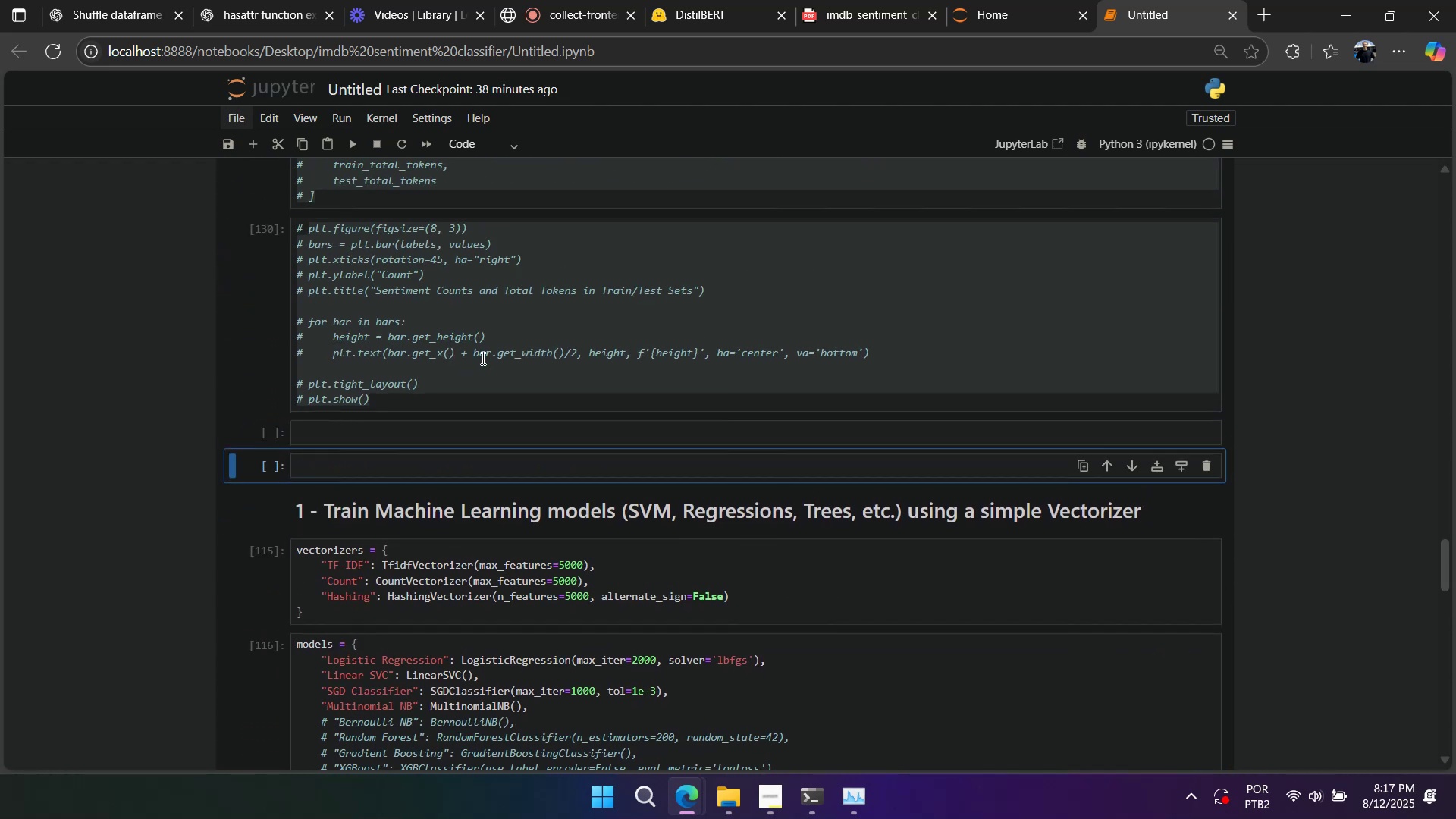 
left_click([488, 353])
 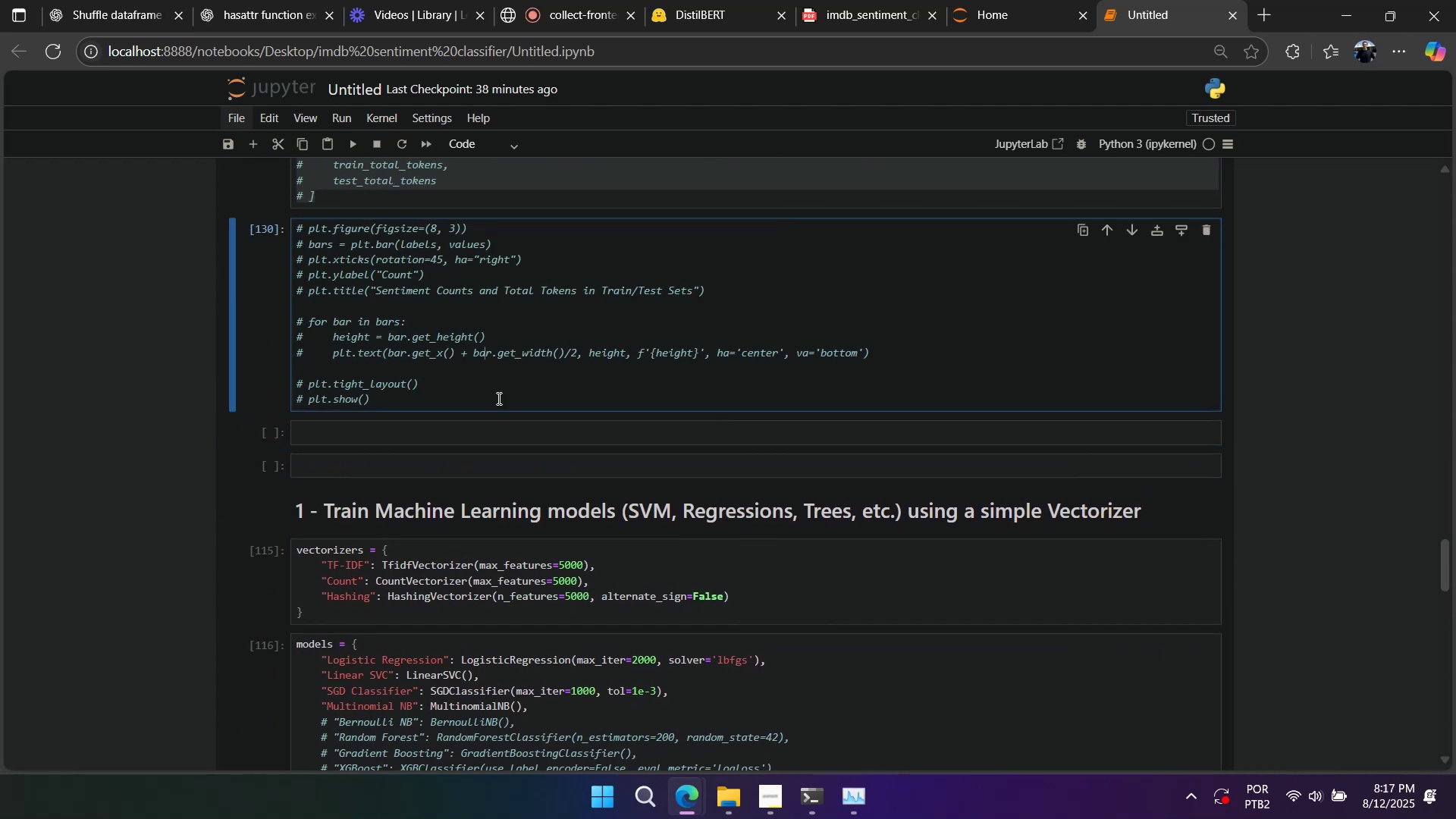 
scroll: coordinate [506, 425], scroll_direction: up, amount: 3.0
 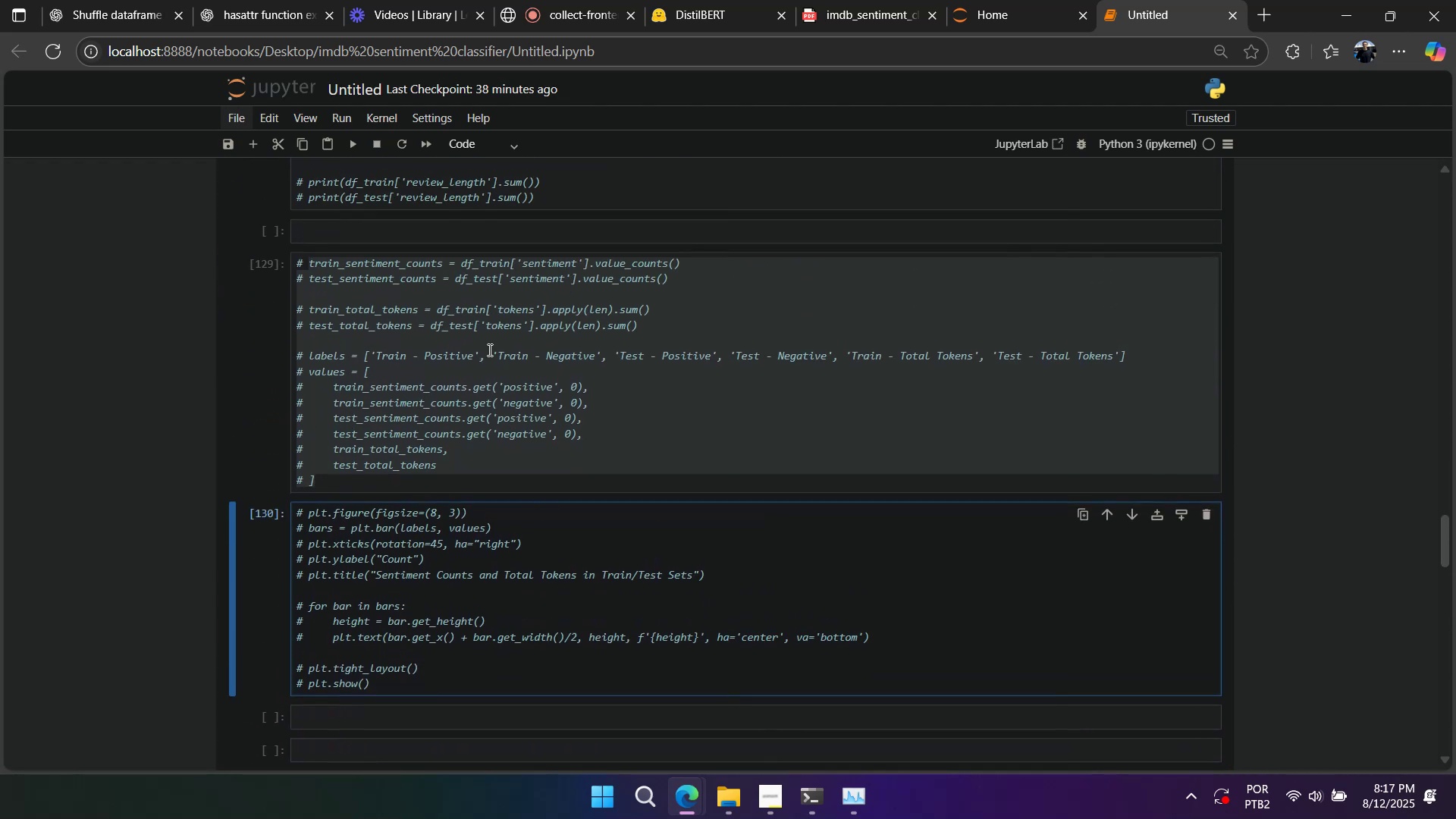 
left_click([487, 347])
 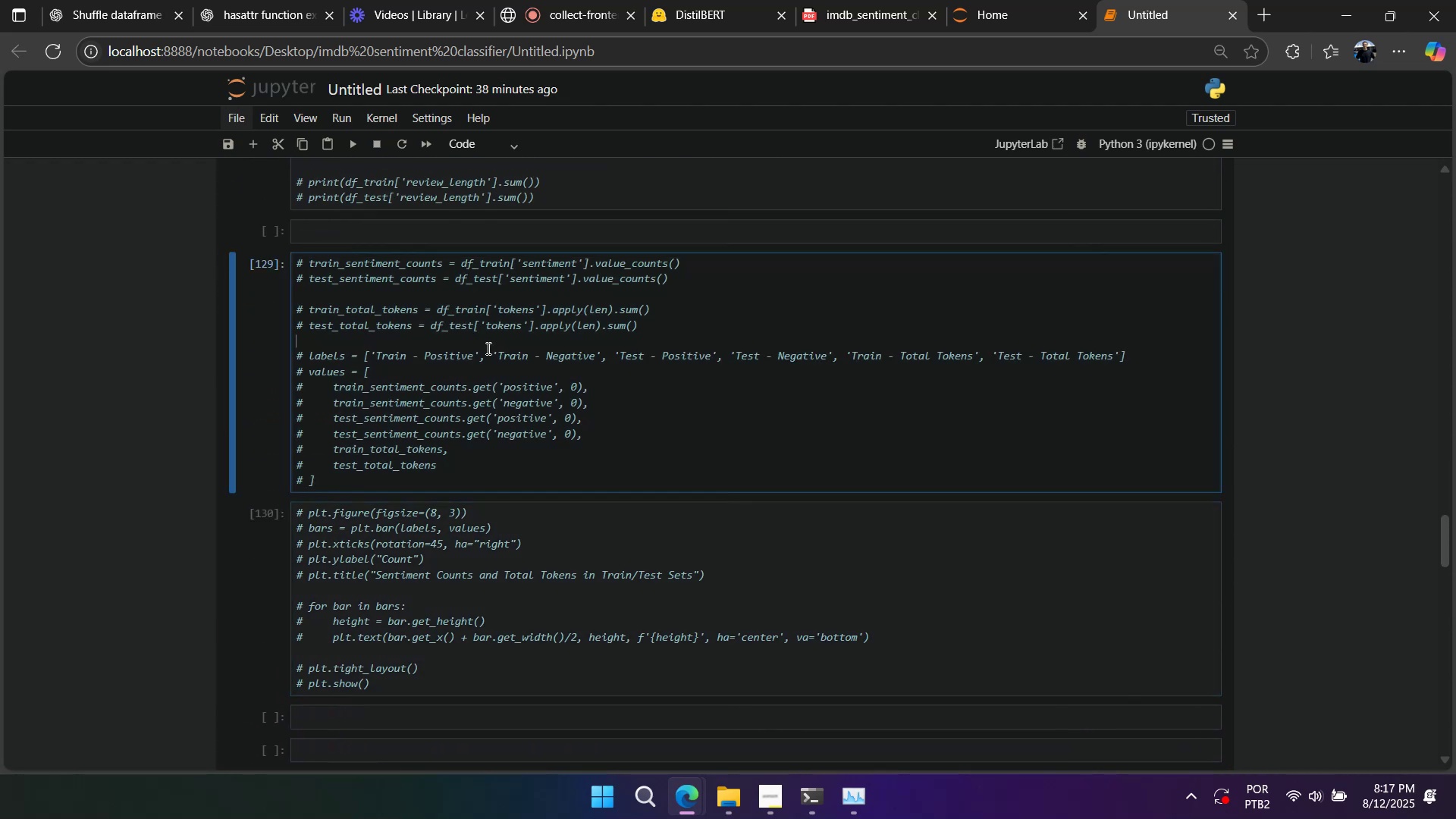 
scroll: coordinate [488, 397], scroll_direction: down, amount: 11.0
 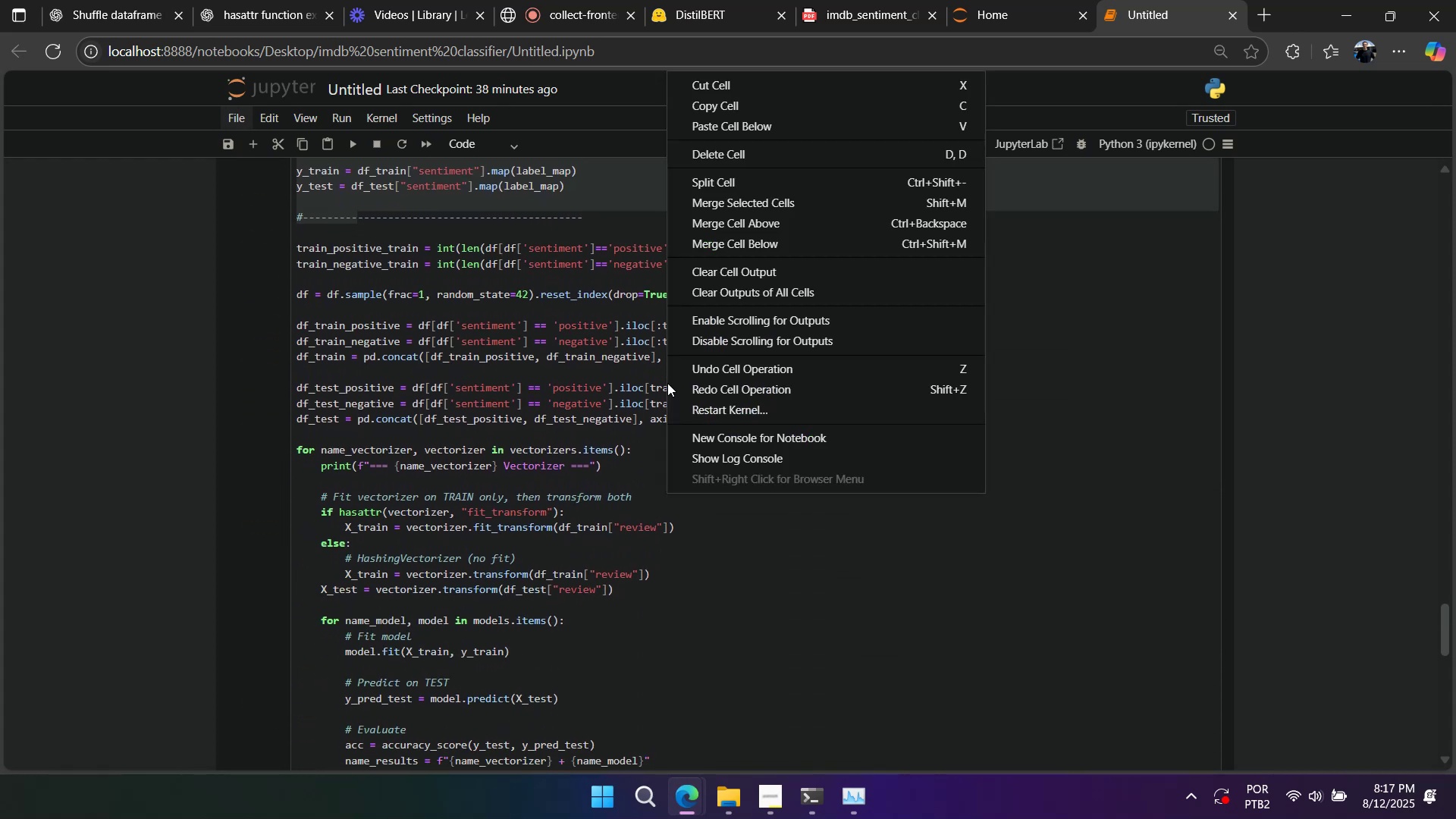 
left_click([618, 379])
 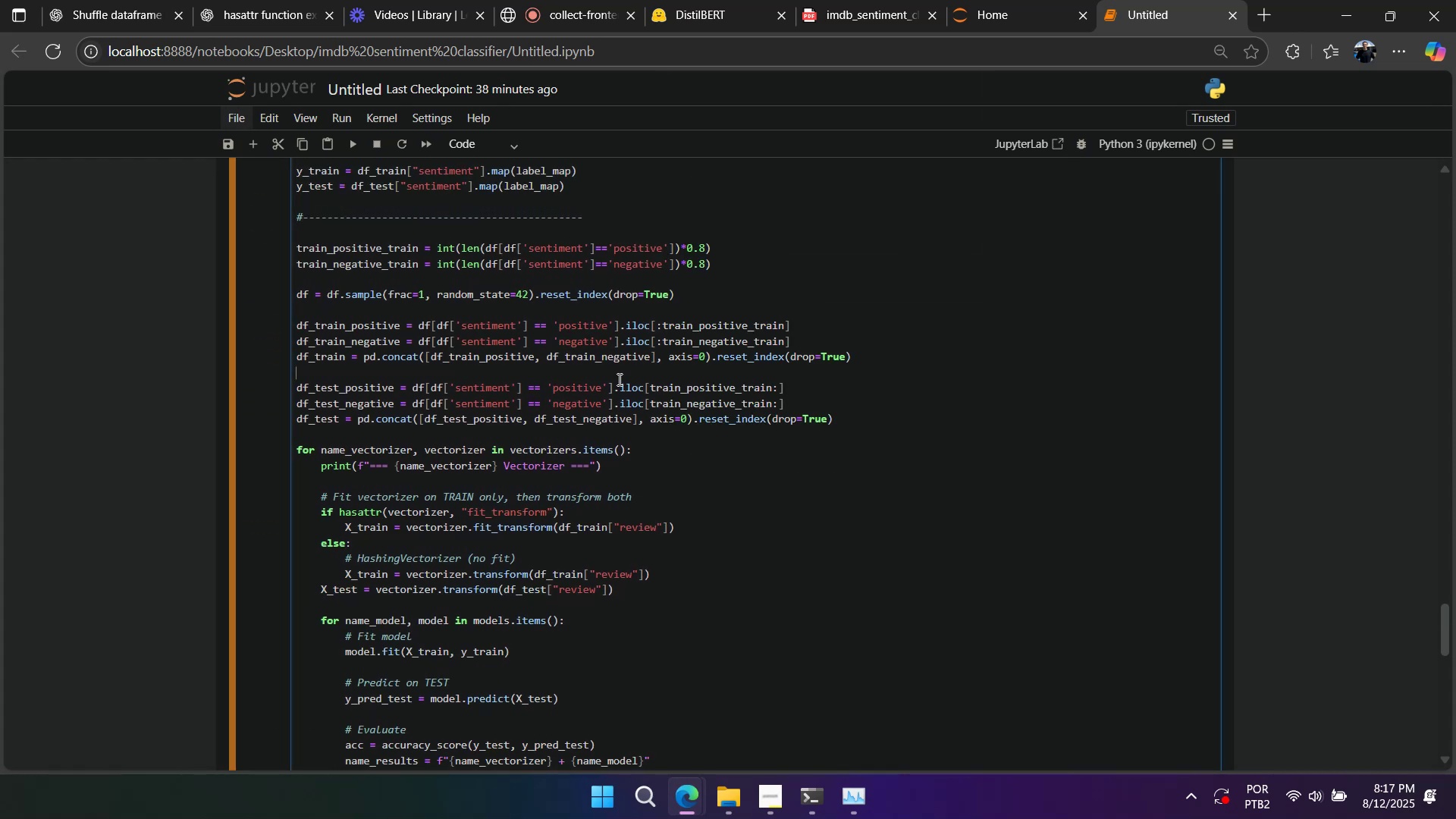 
right_click([618, 379])
 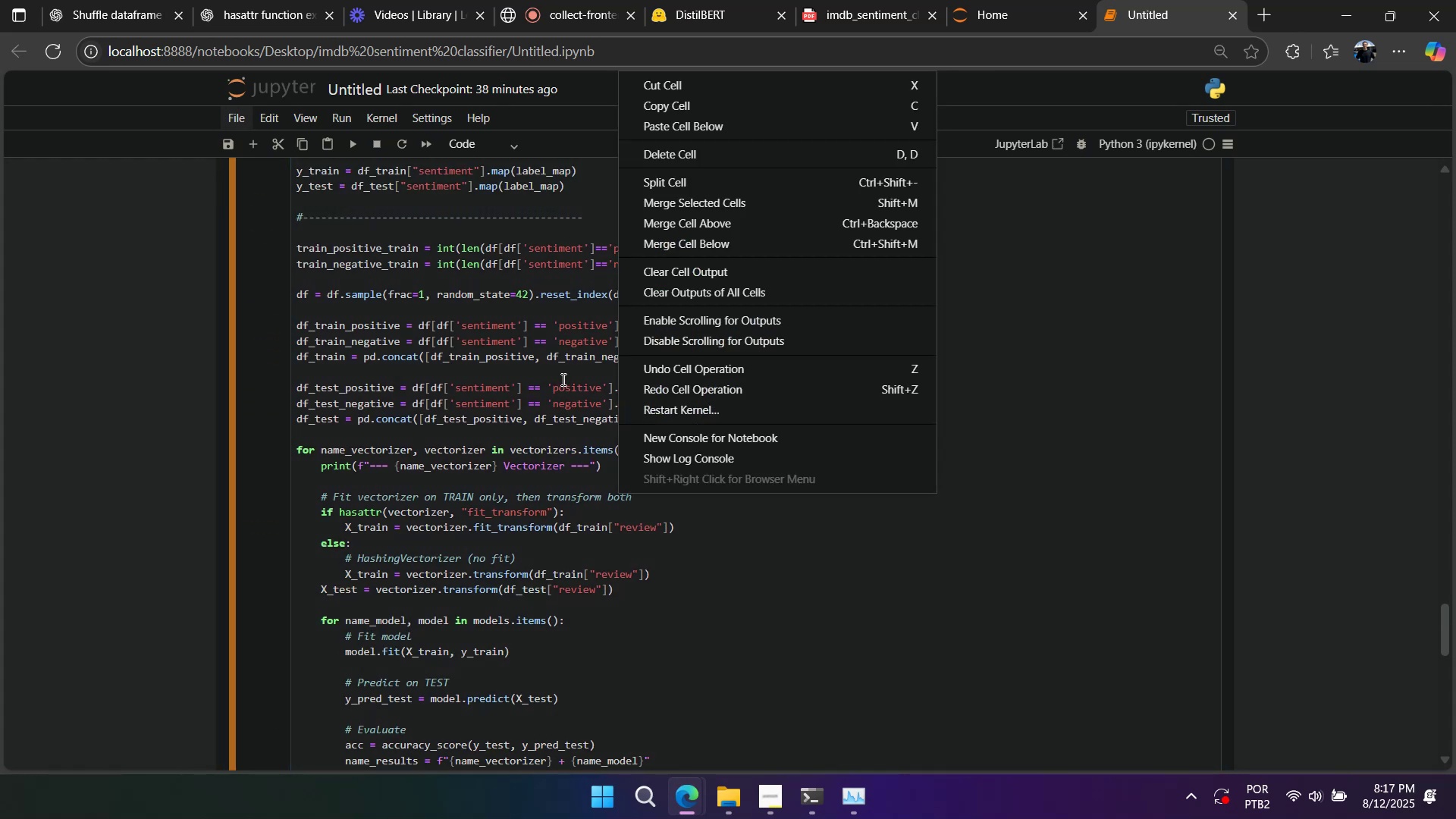 
left_click([562, 379])
 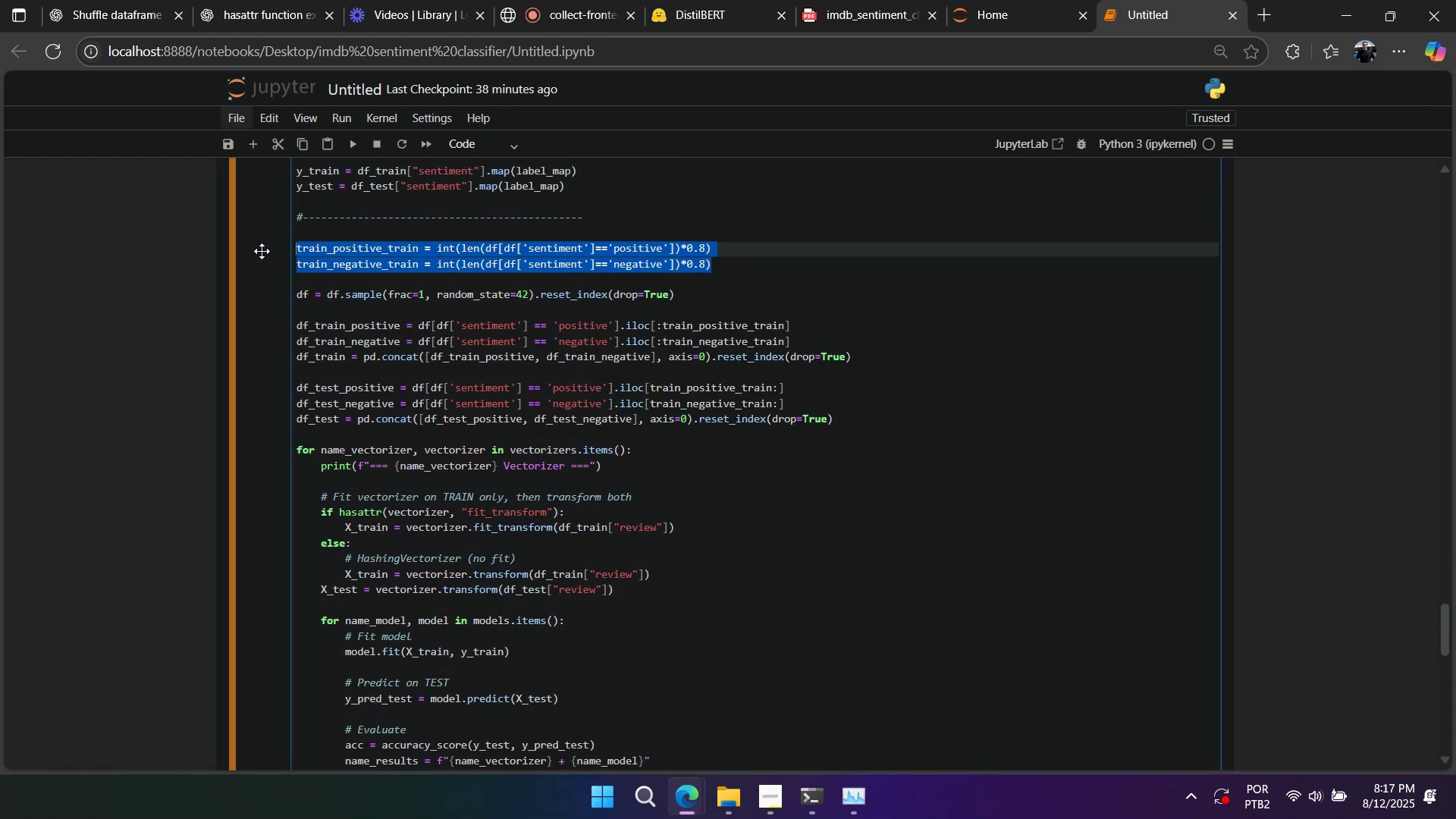 
wait(6.84)
 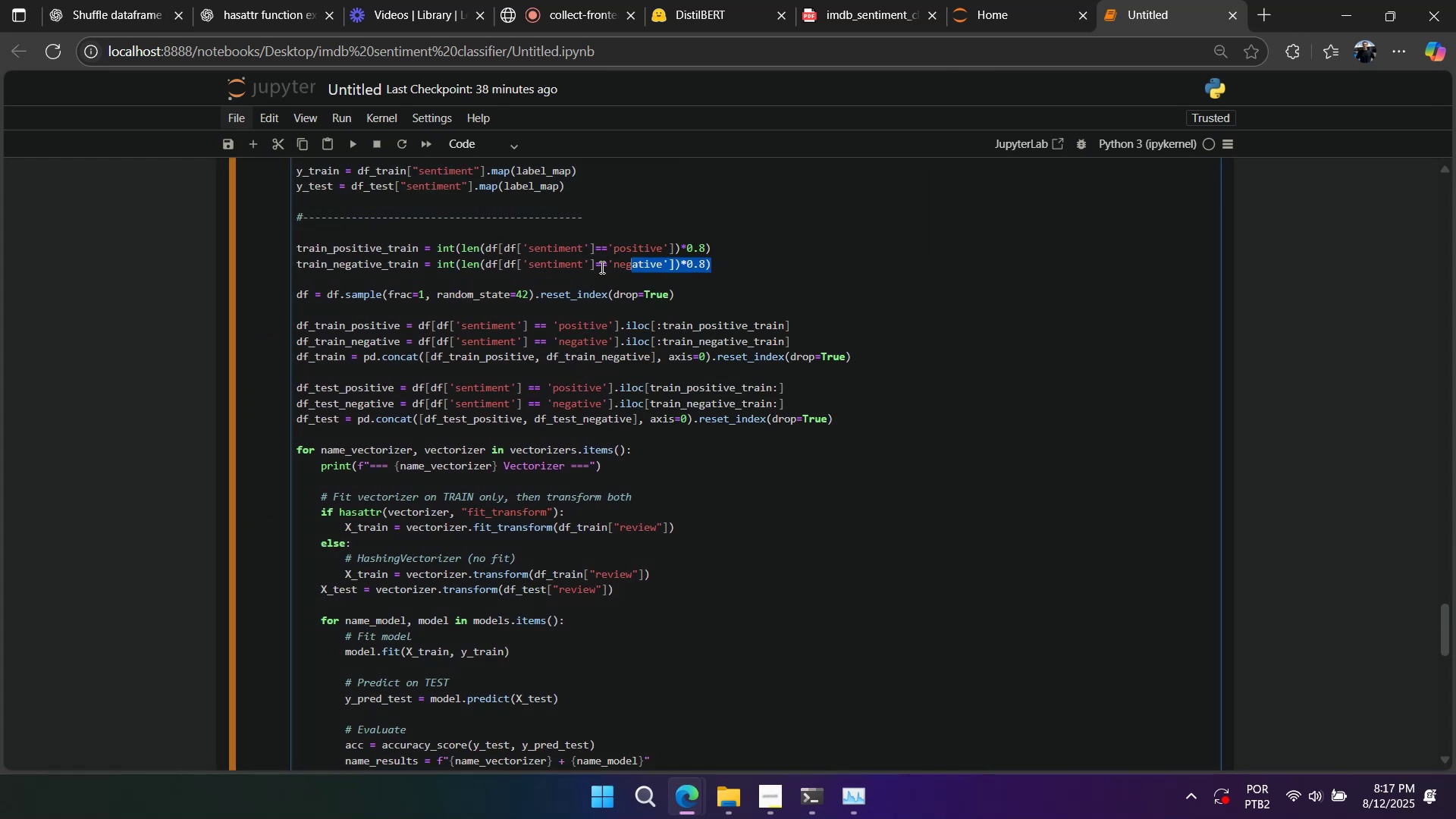 
key(Control+X)
 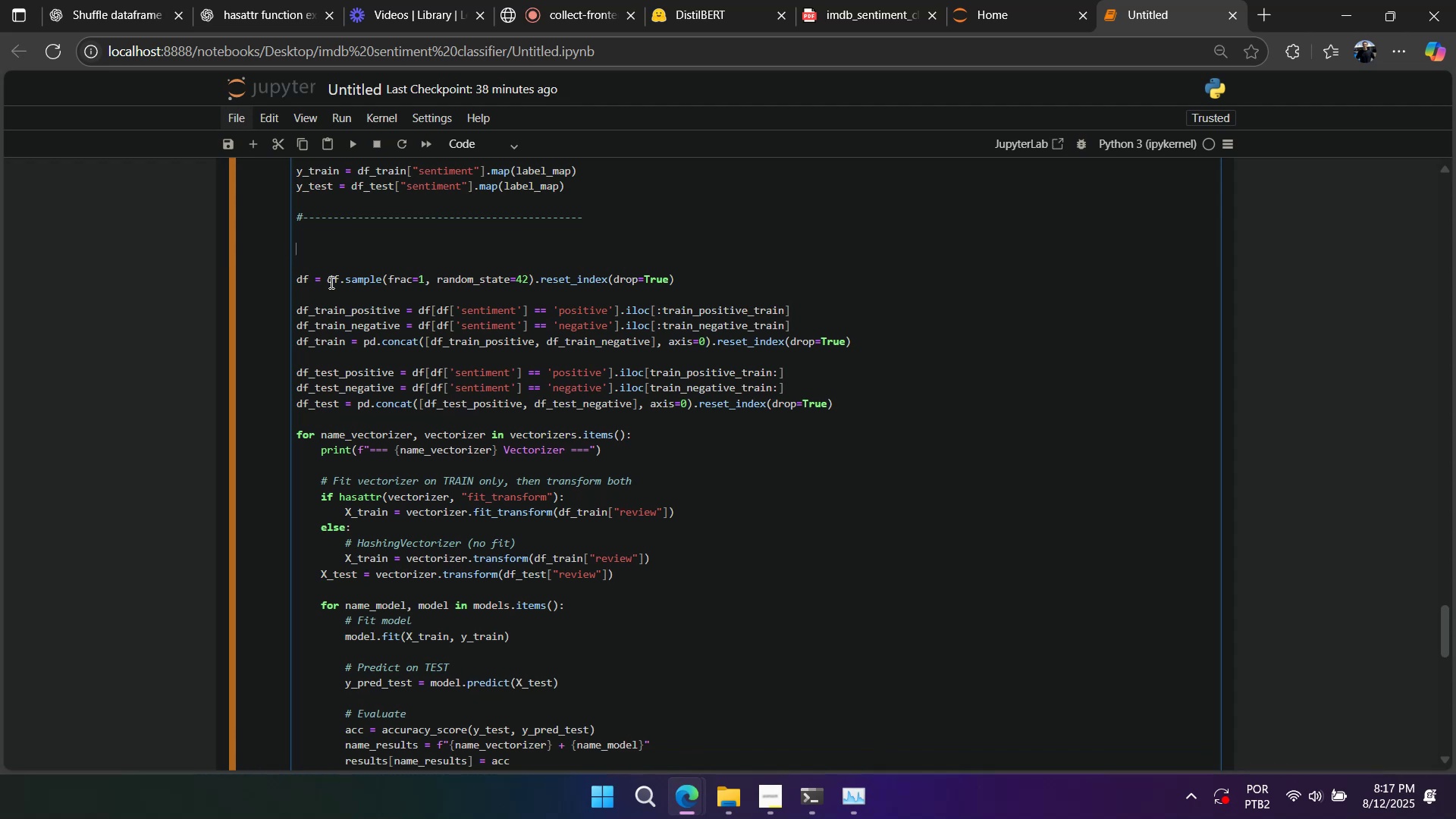 
key(Backspace)
 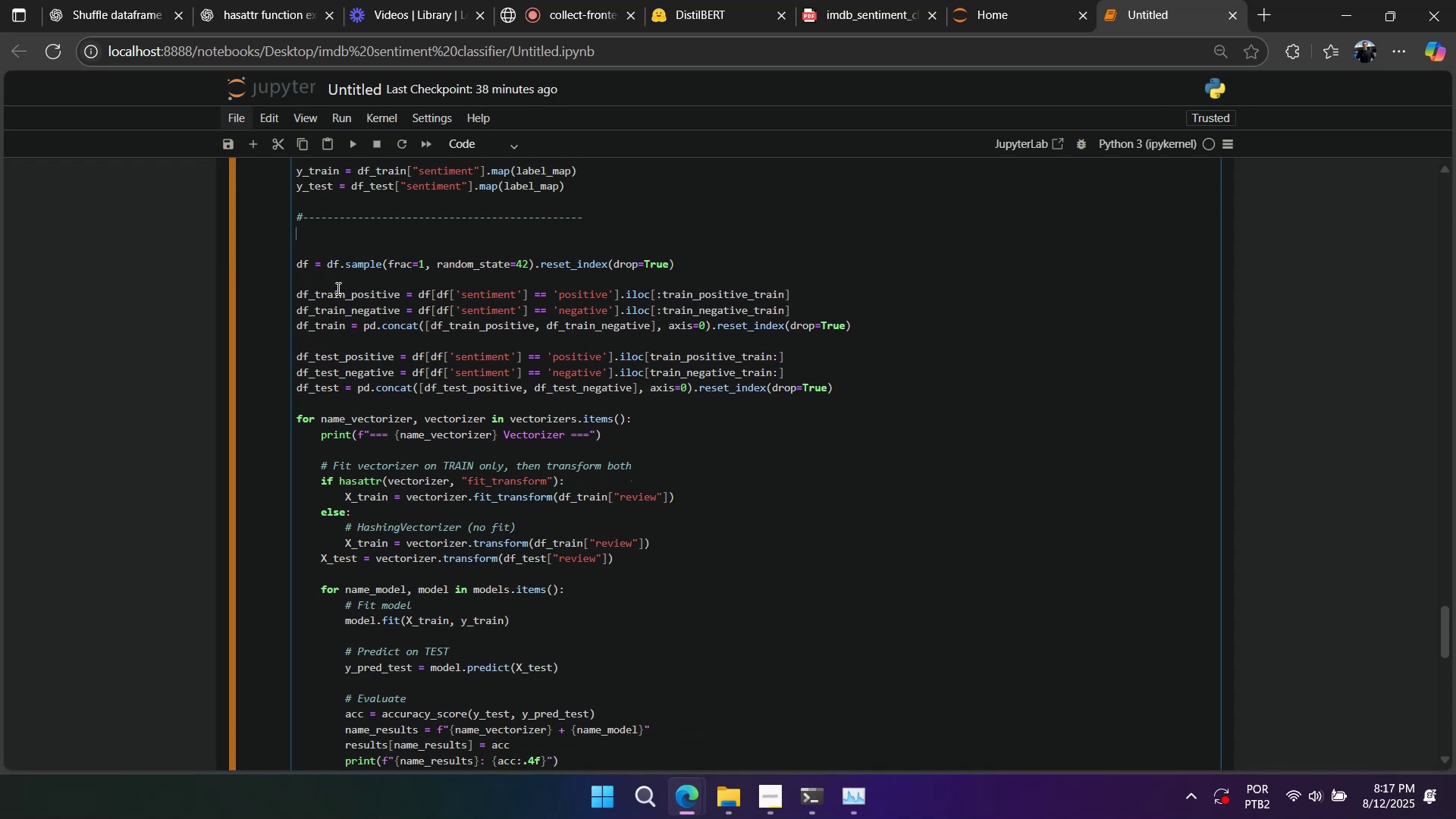 
key(Backspace)
 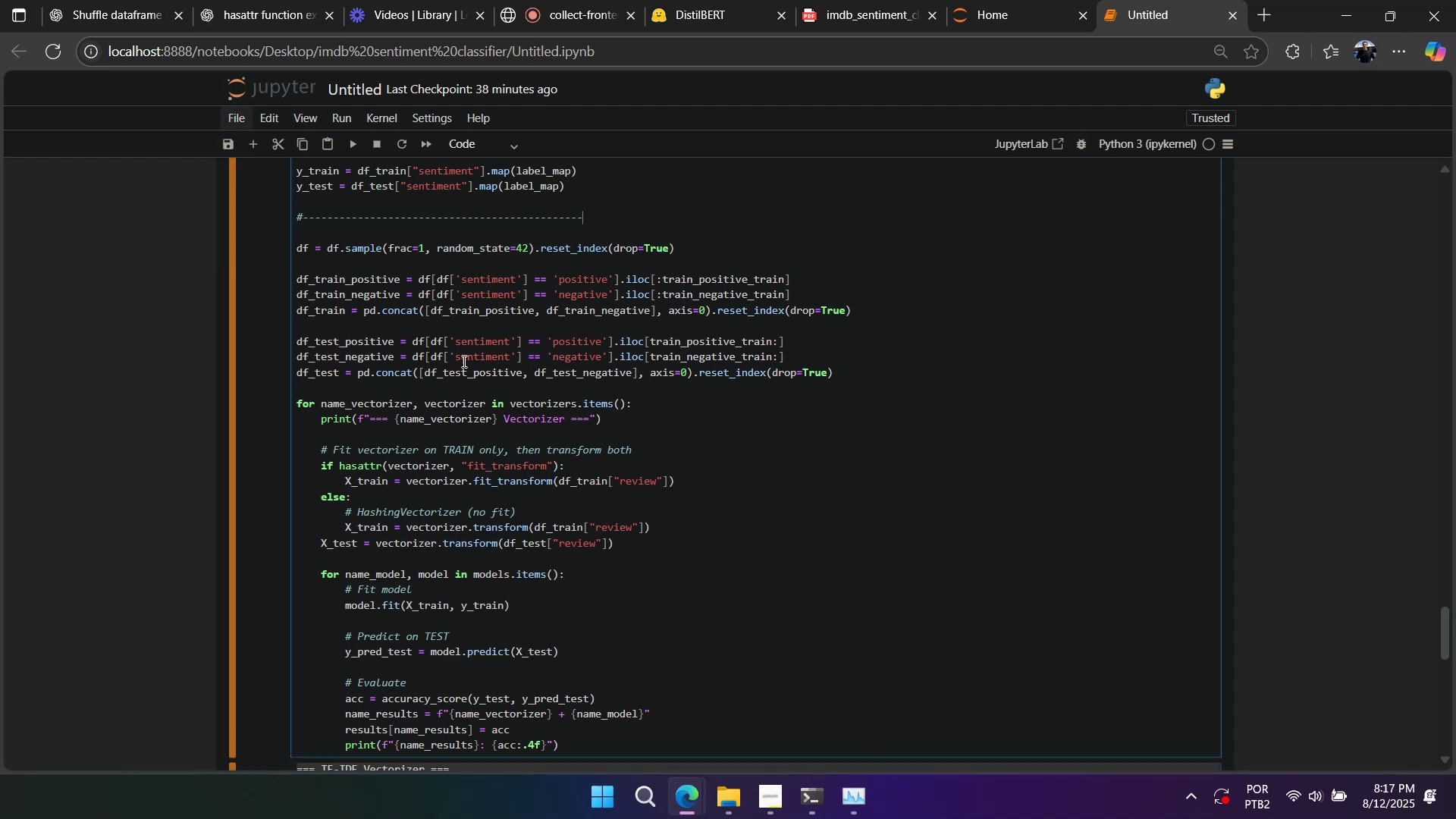 
scroll: coordinate [501, 425], scroll_direction: up, amount: 7.0
 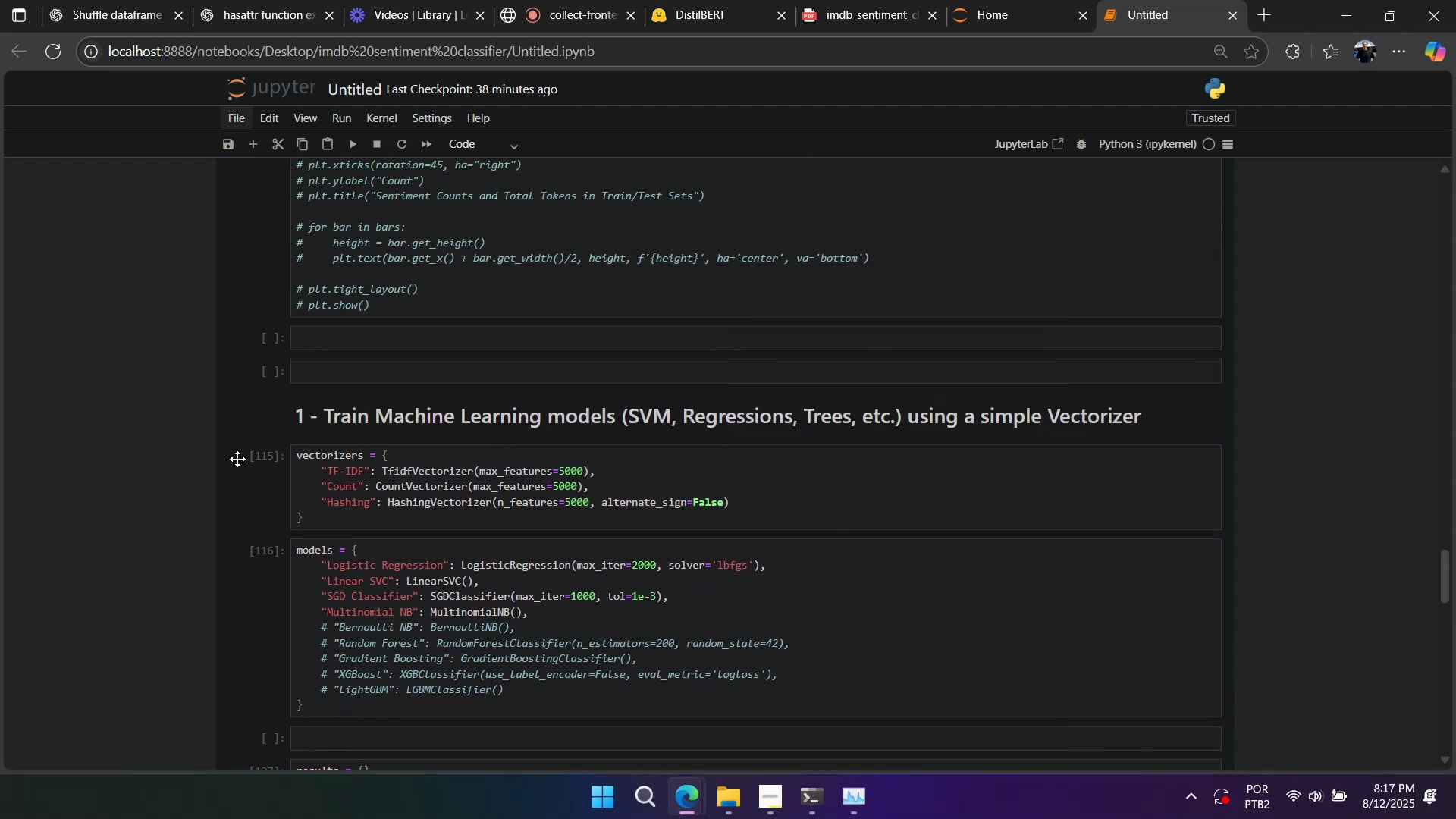 
scroll: coordinate [277, 457], scroll_direction: down, amount: 1.0
 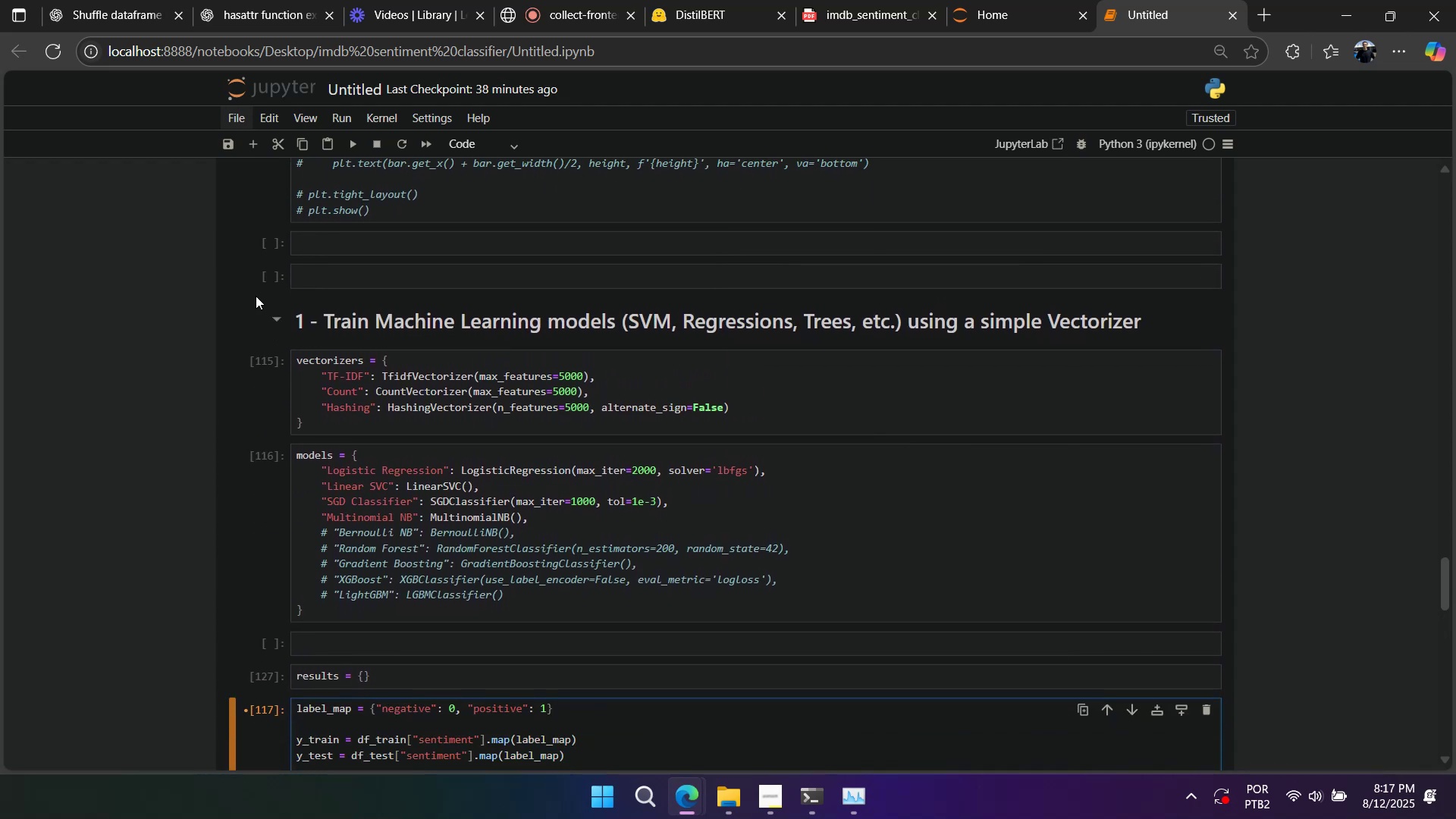 
left_click([246, 303])
 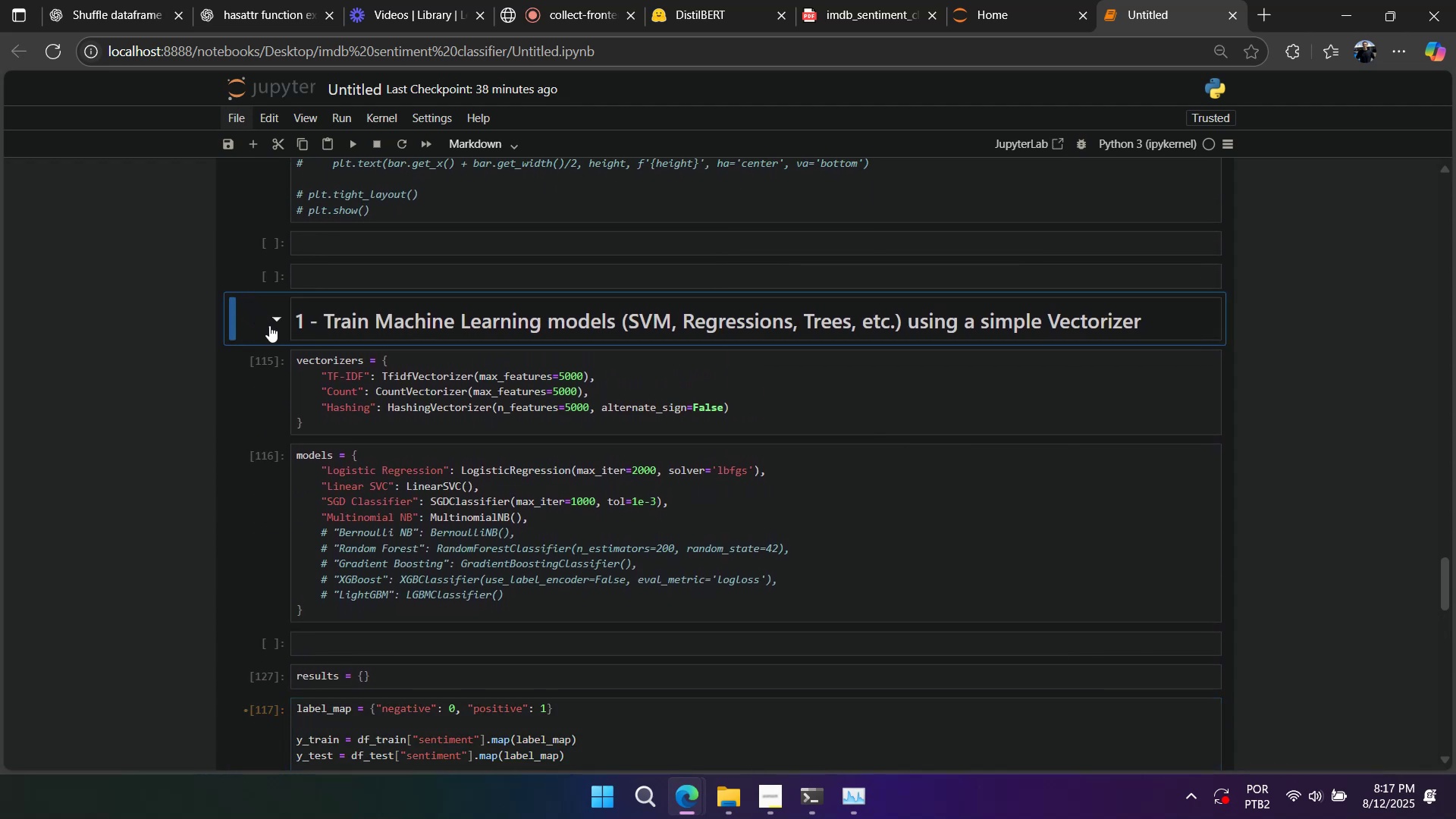 
type(aa)
 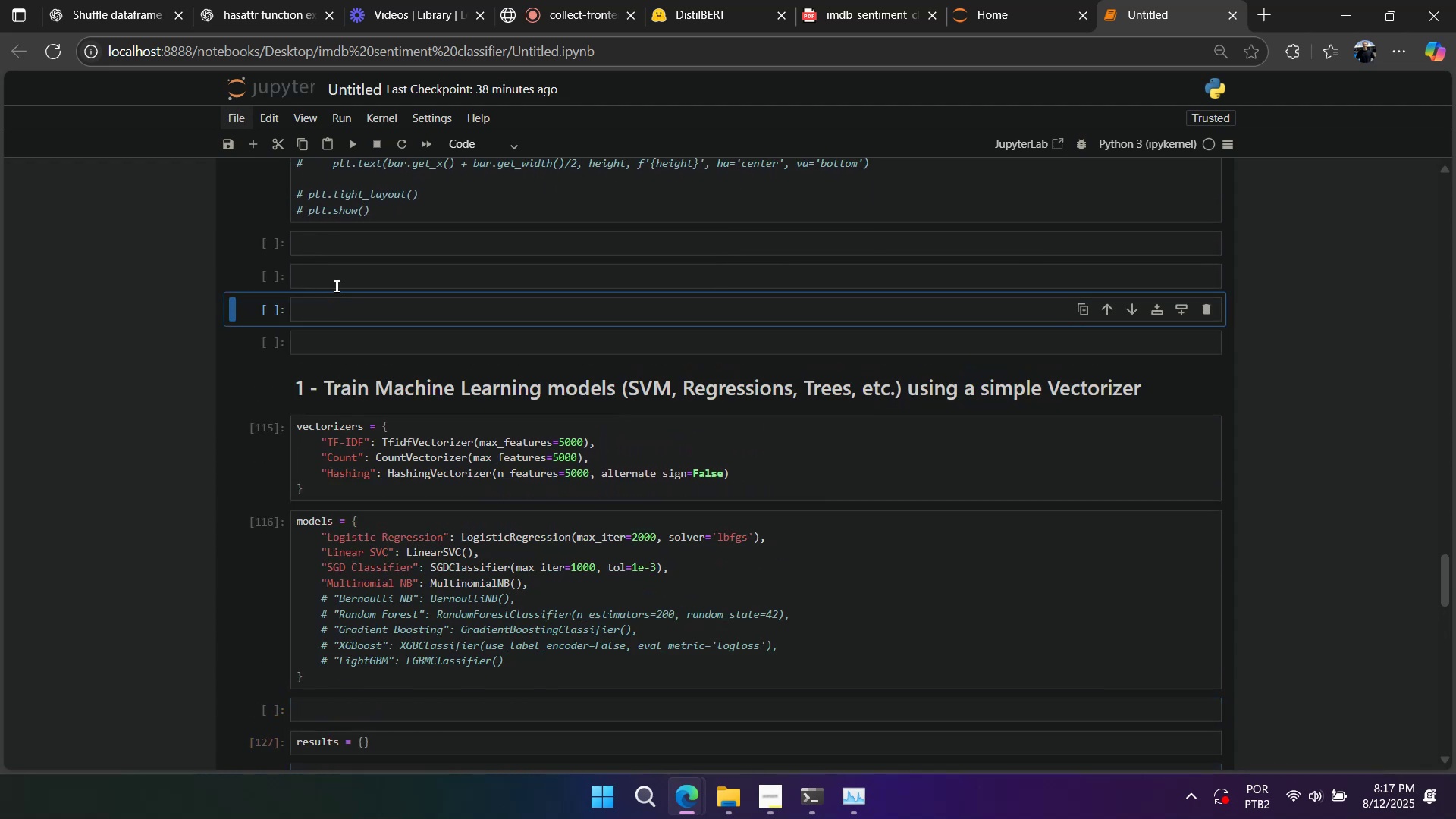 
left_click([339, 275])
 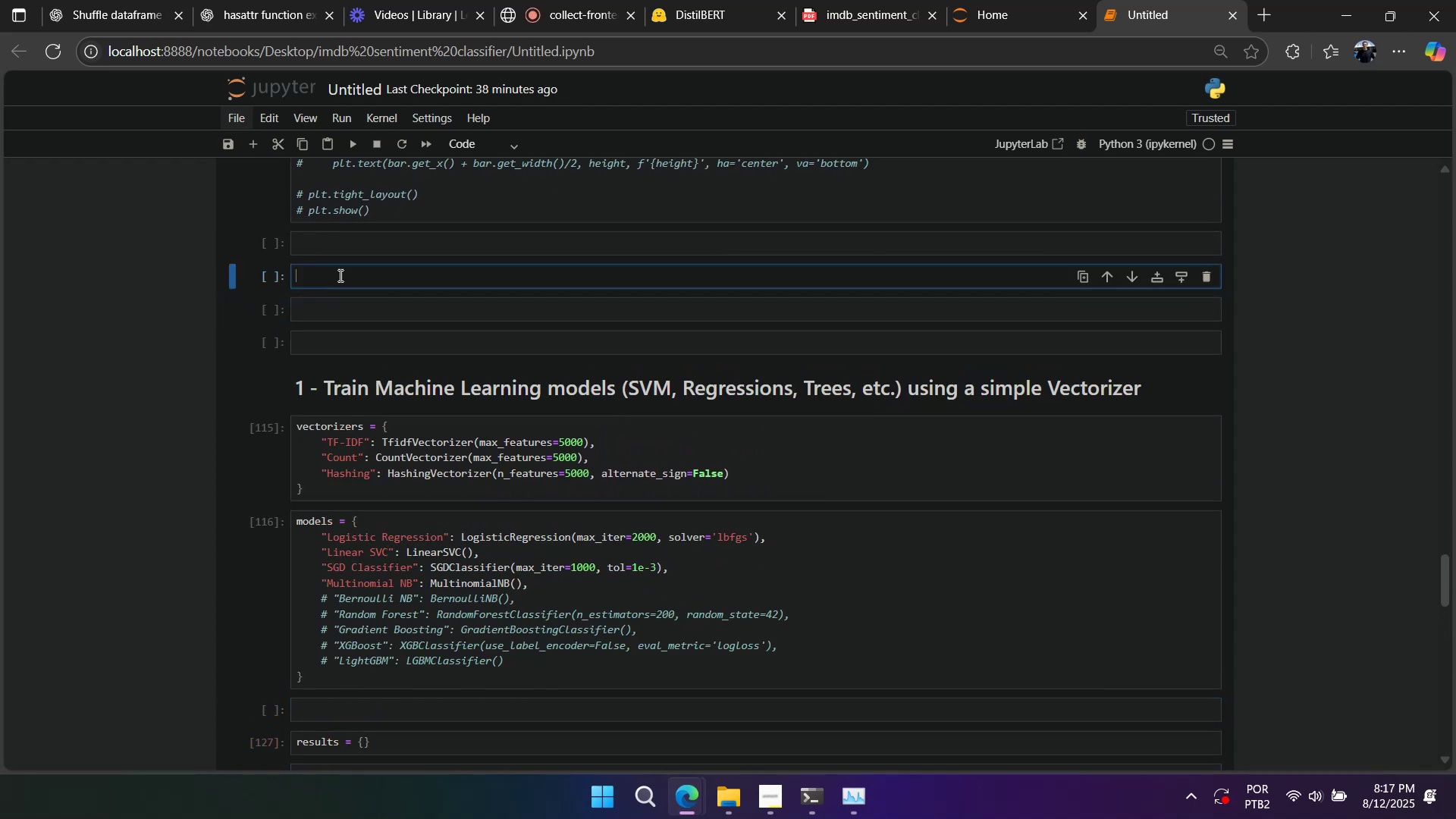 
key(Control+V)
 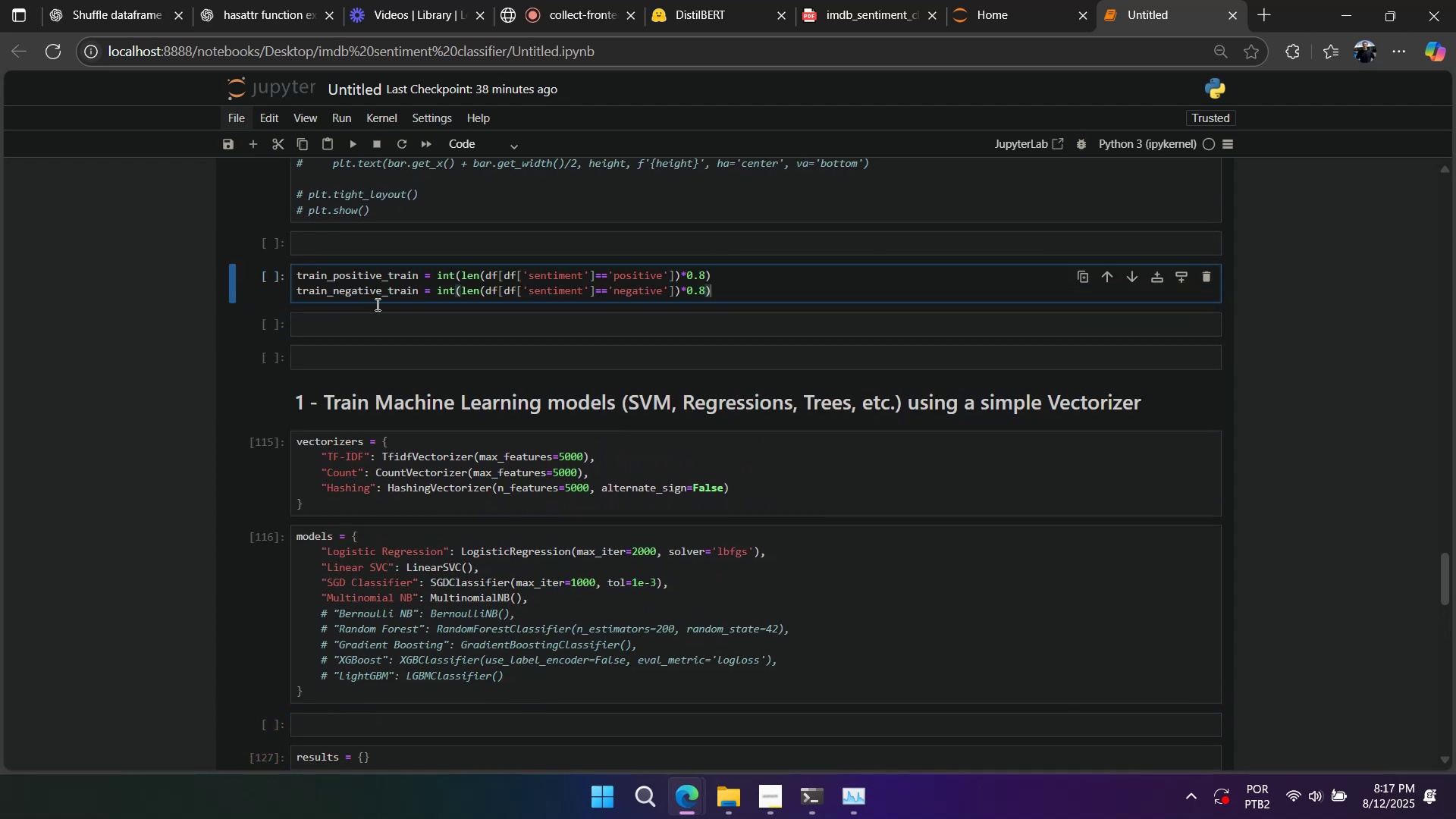 
scroll: coordinate [398, 384], scroll_direction: up, amount: 3.0
 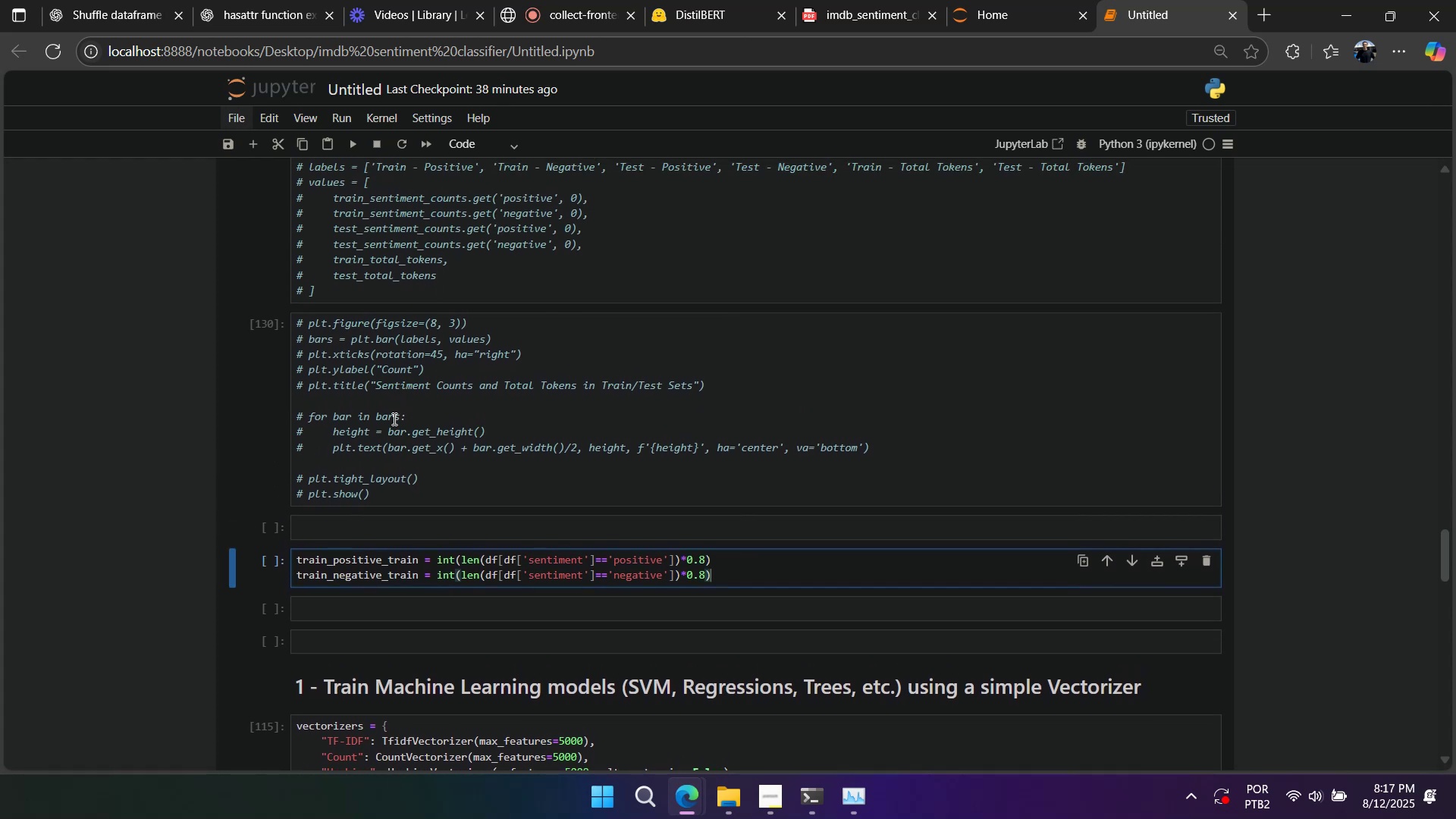 
left_click([401, 456])
 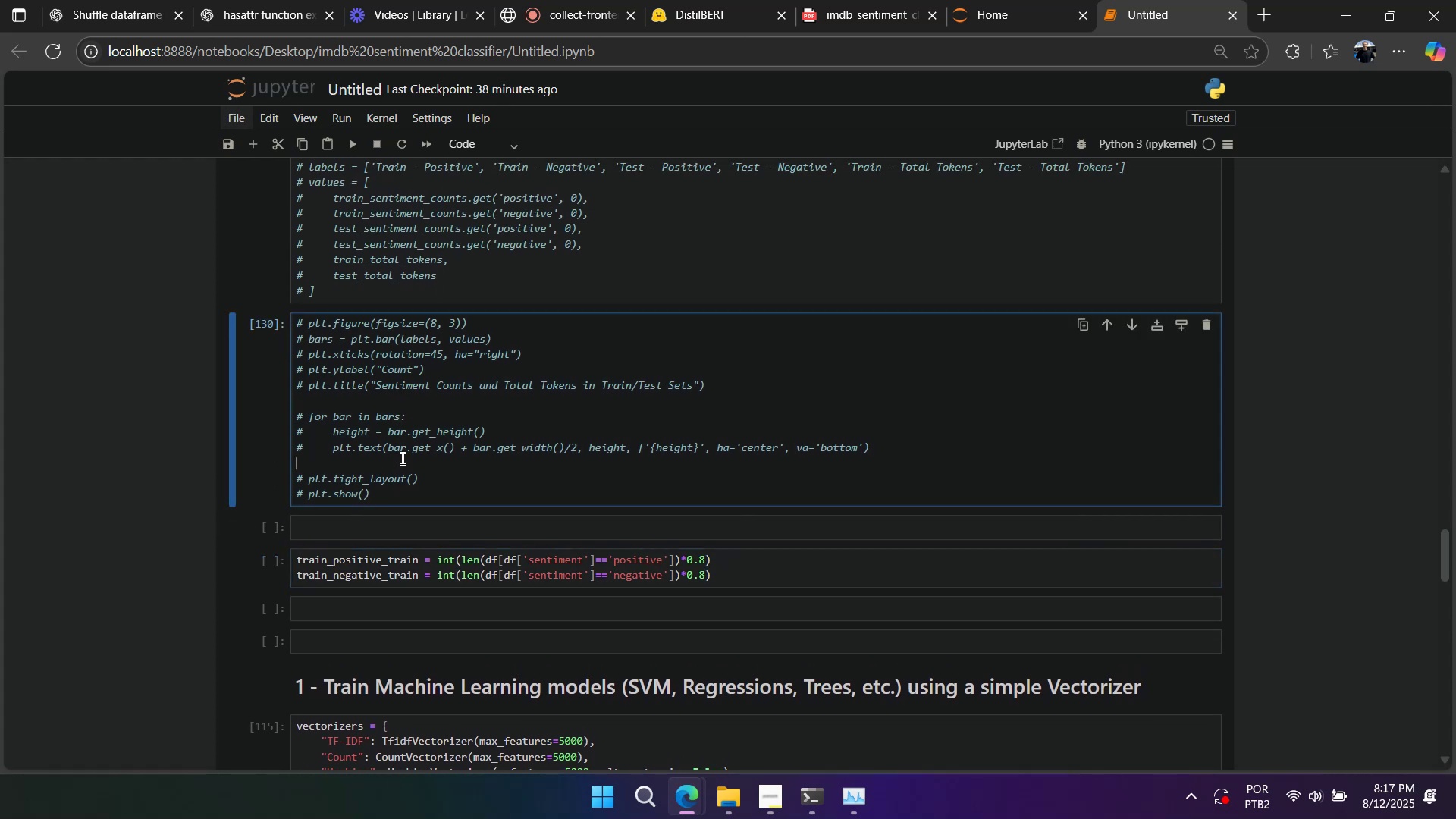 
key(Control+A)
 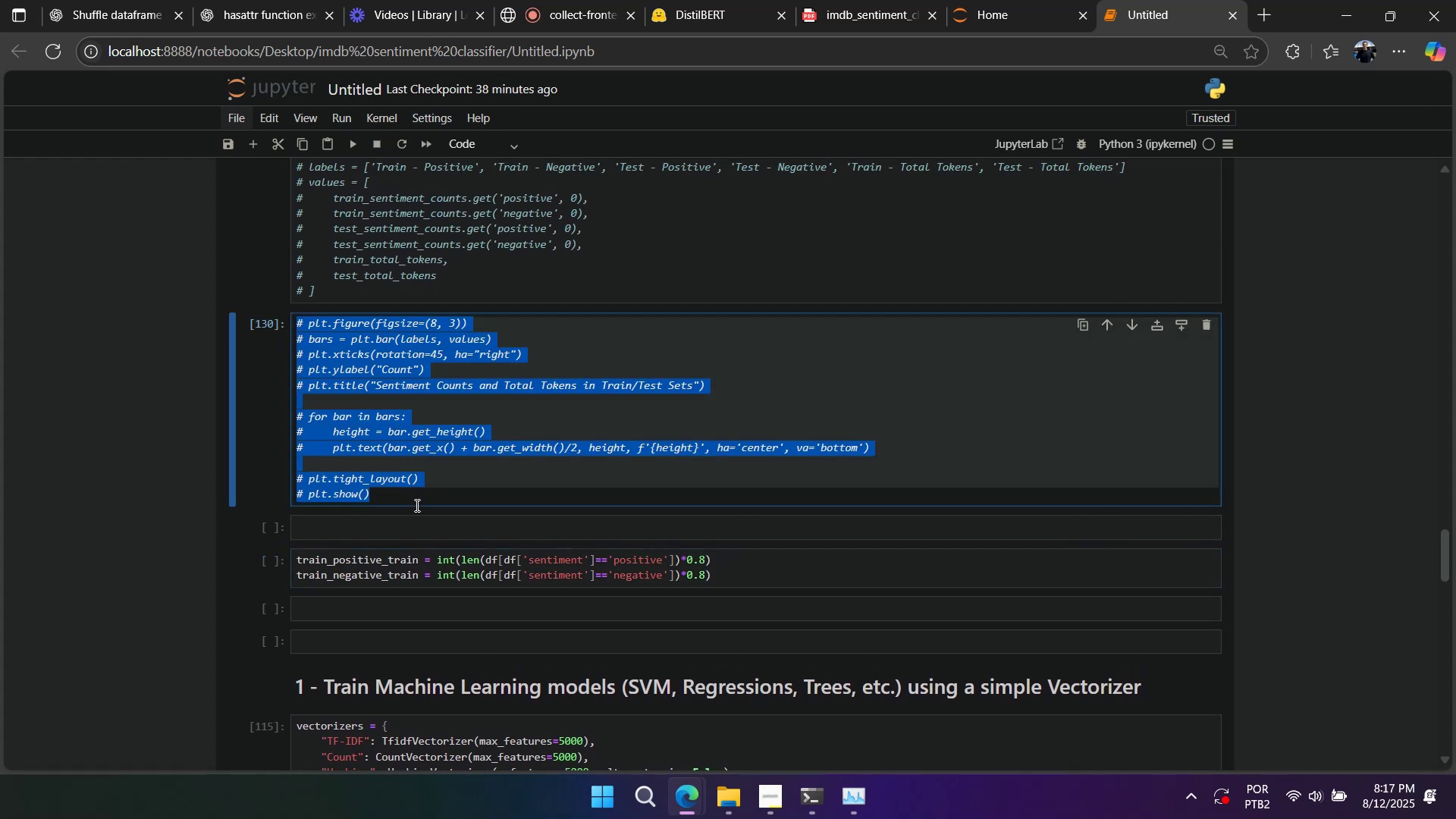 
key(Control+C)
 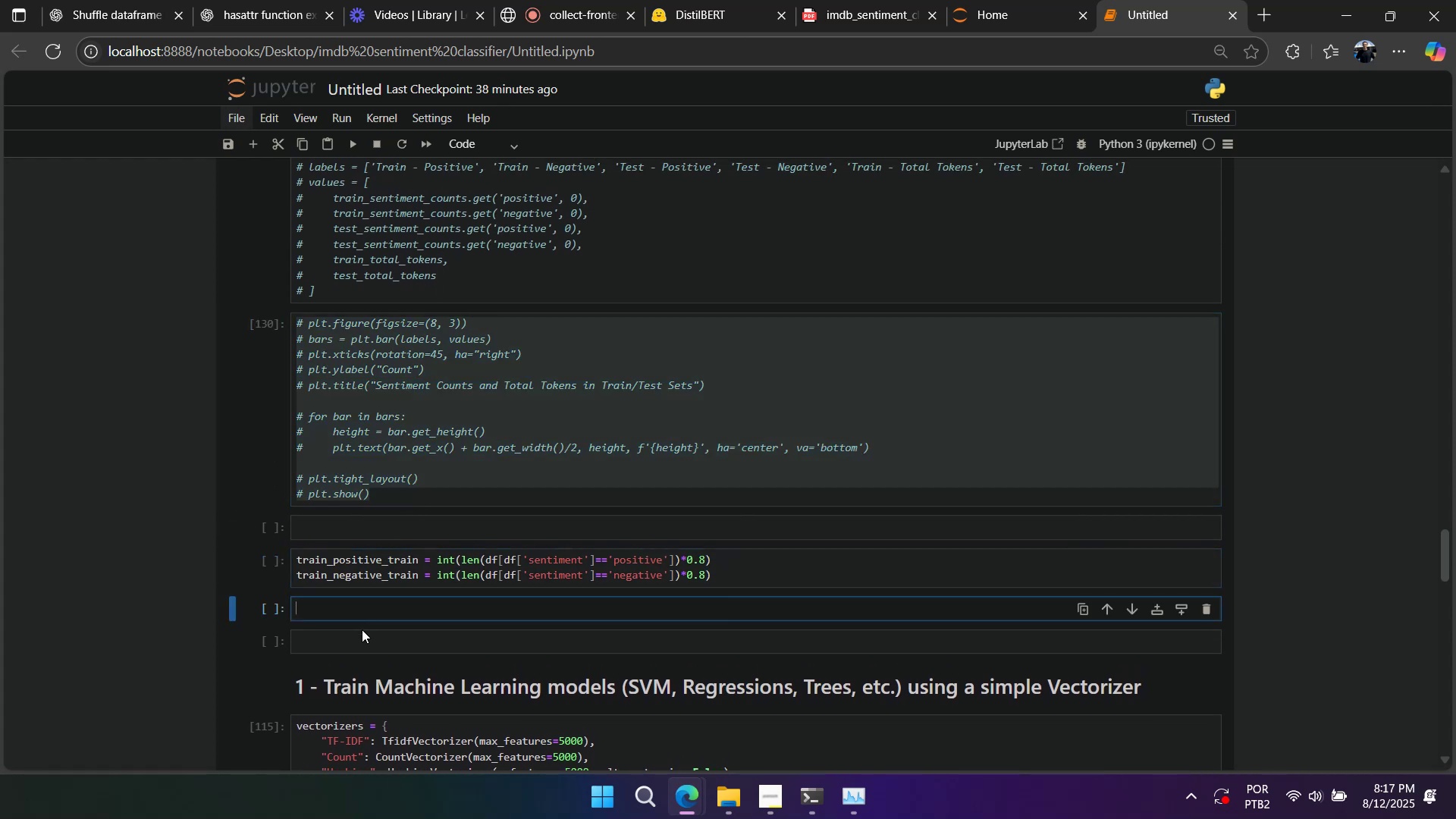 
double_click([360, 639])
 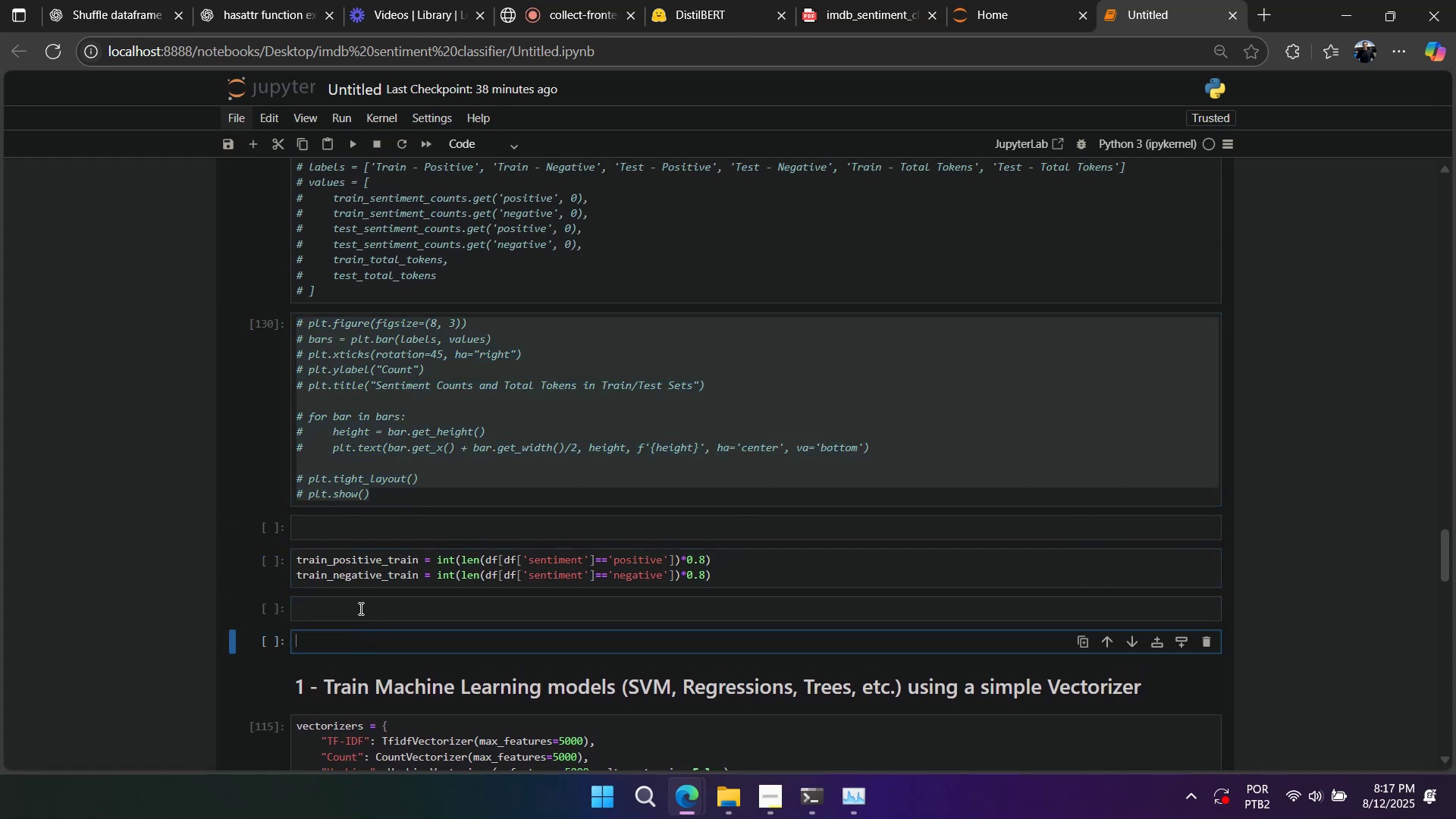 
key(Control+ControlLeft)
 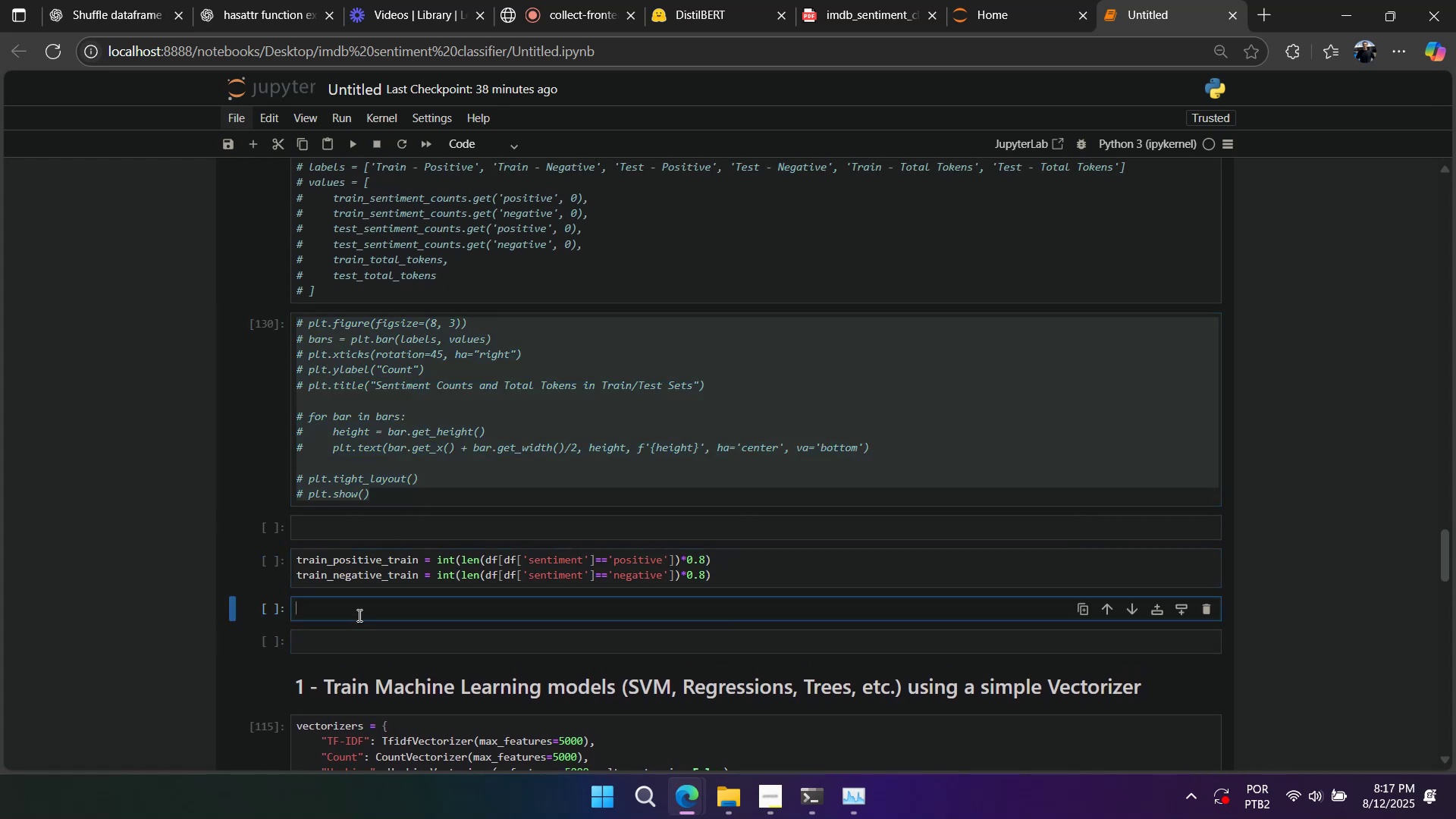 
key(Control+V)
 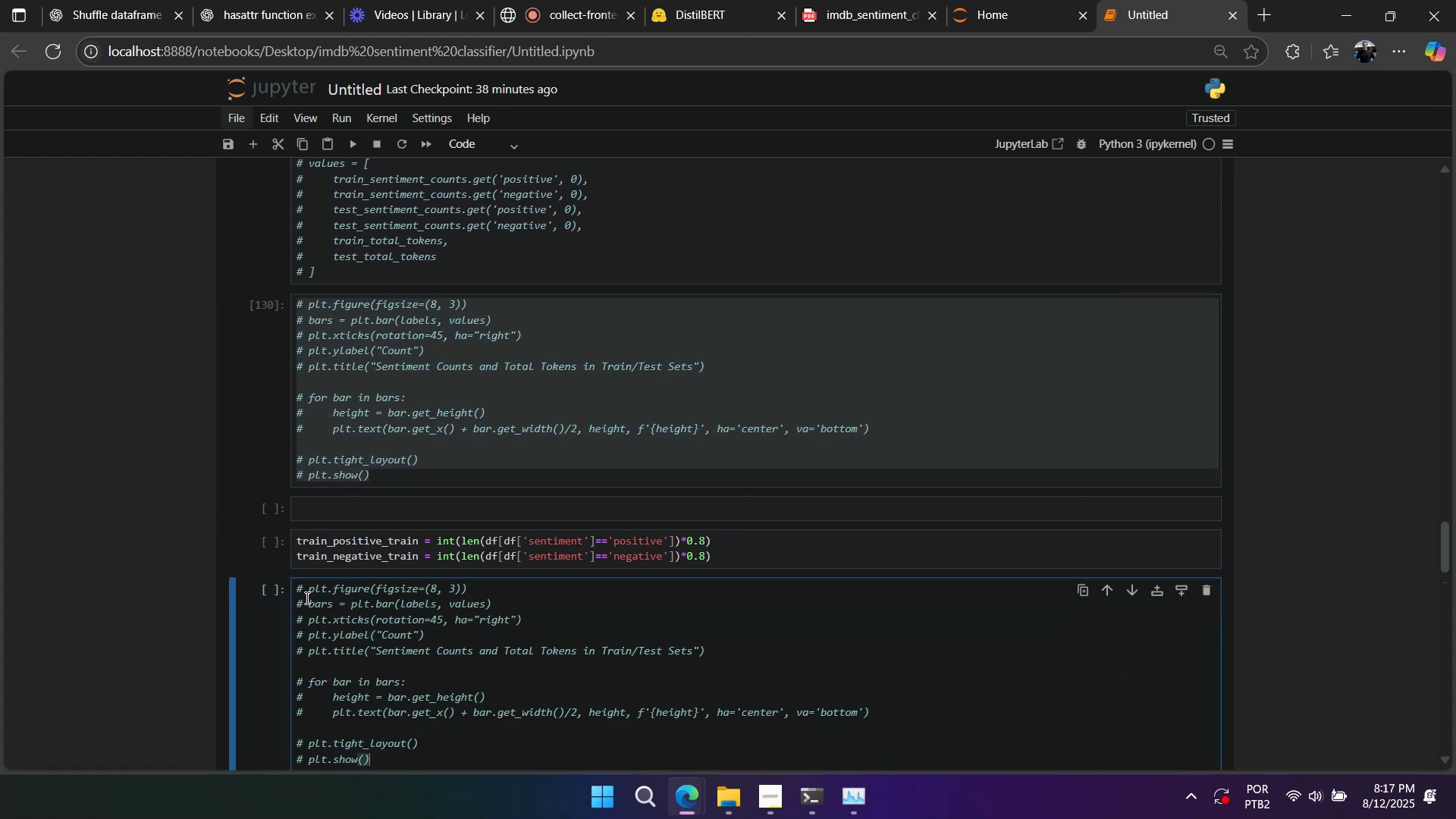 
left_click([279, 593])
 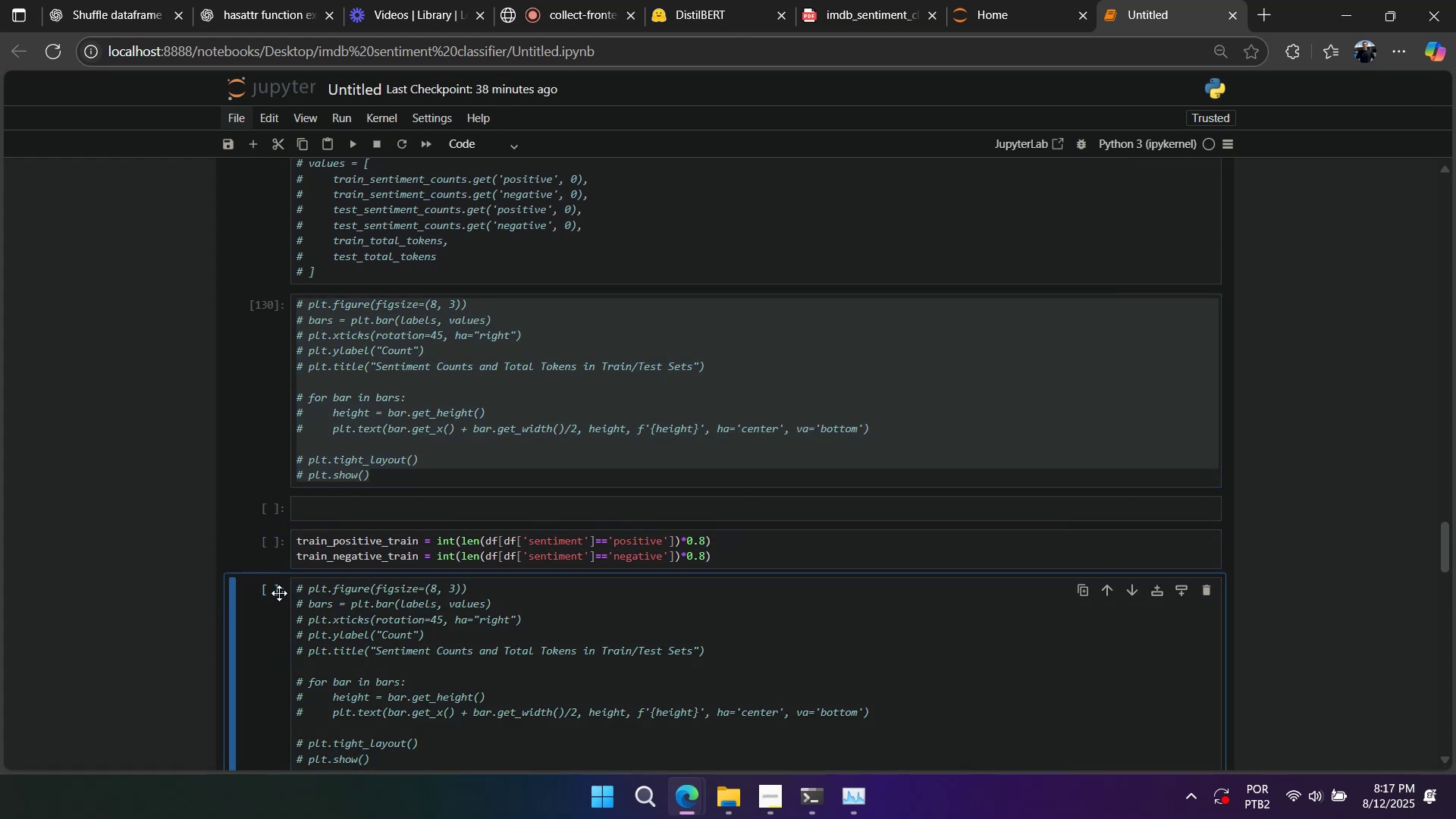 
key(A)
 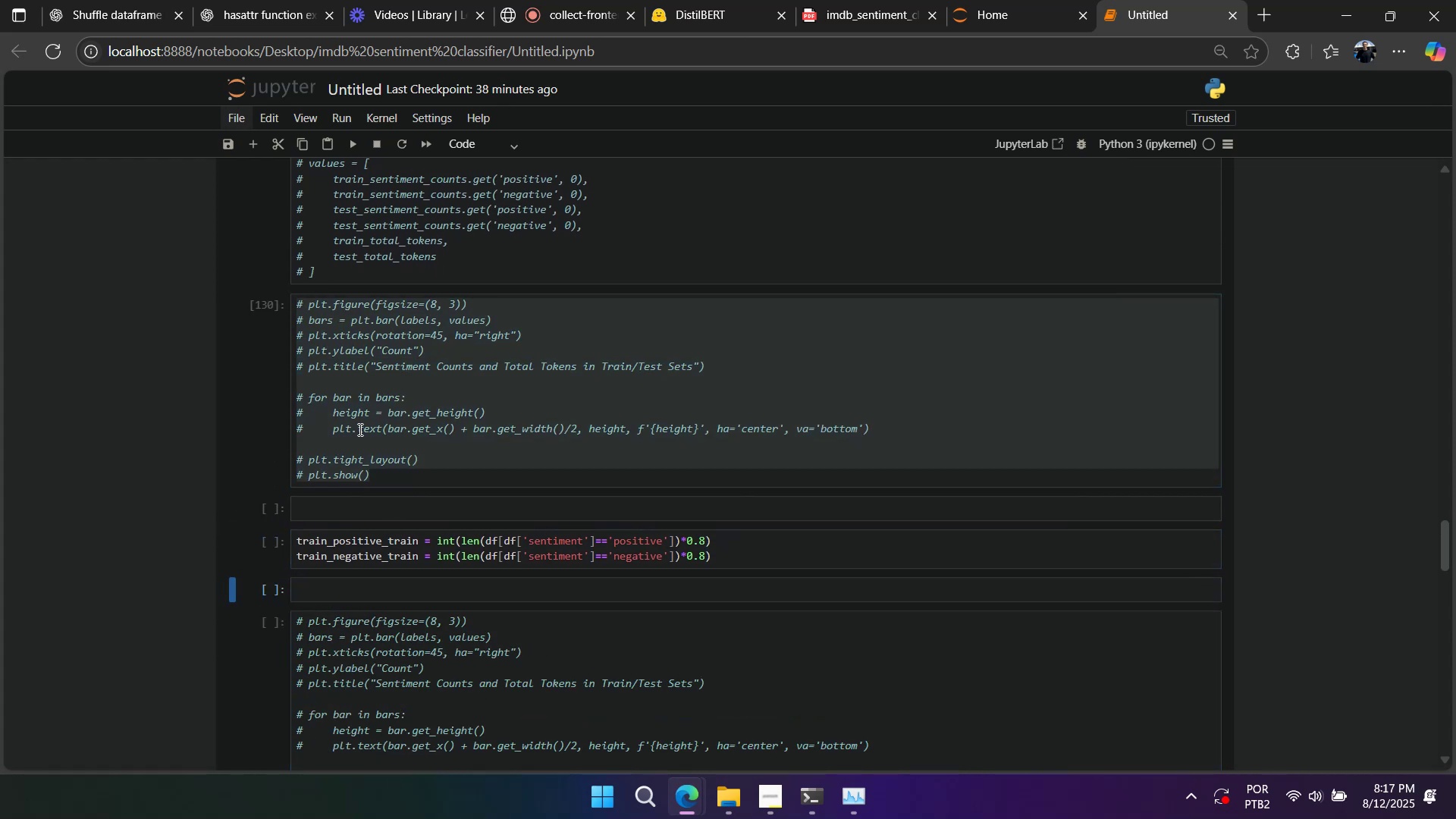 
scroll: coordinate [388, 379], scroll_direction: up, amount: 2.0
 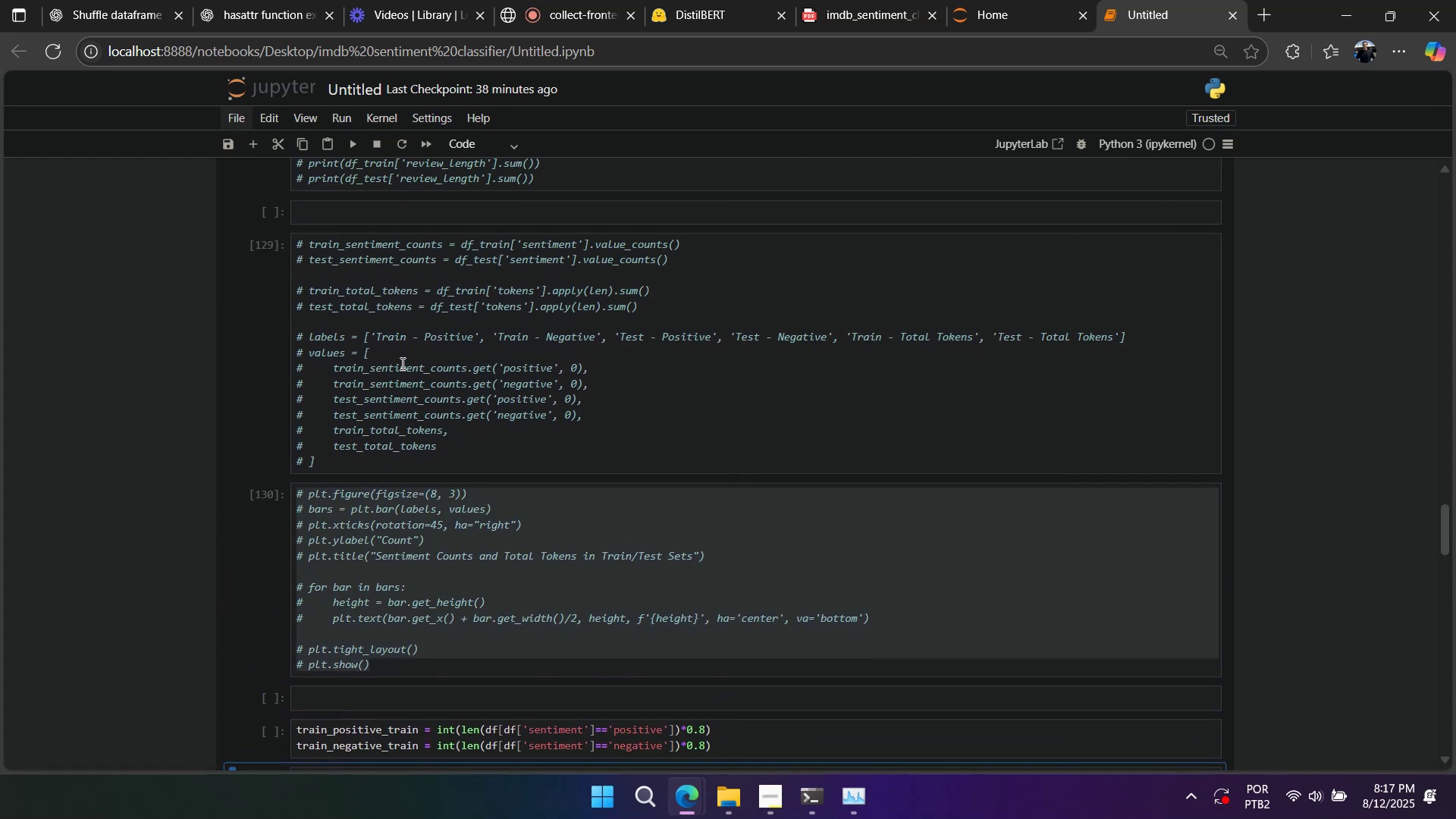 
left_click([401, 363])
 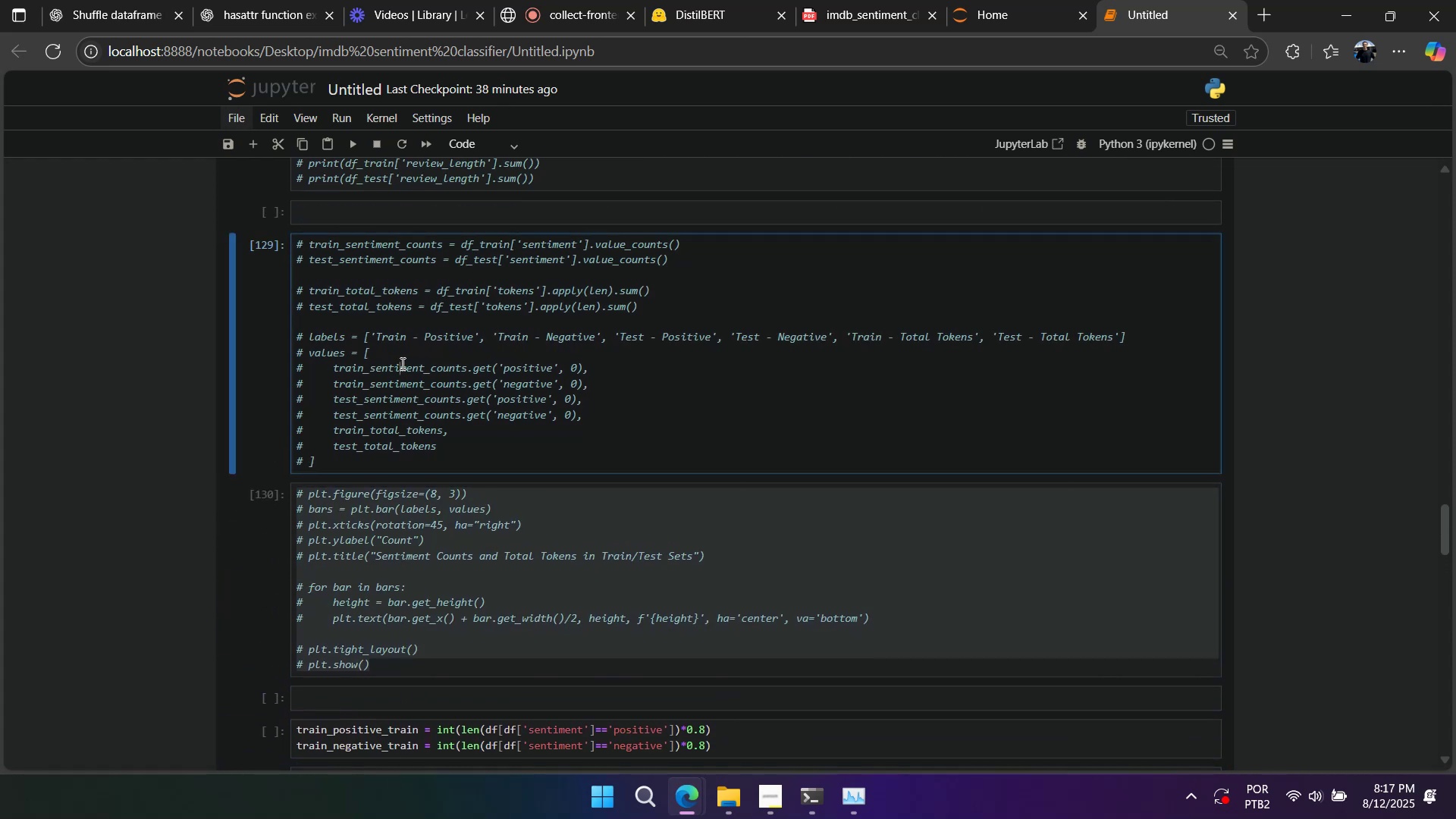 
key(Control+A)
 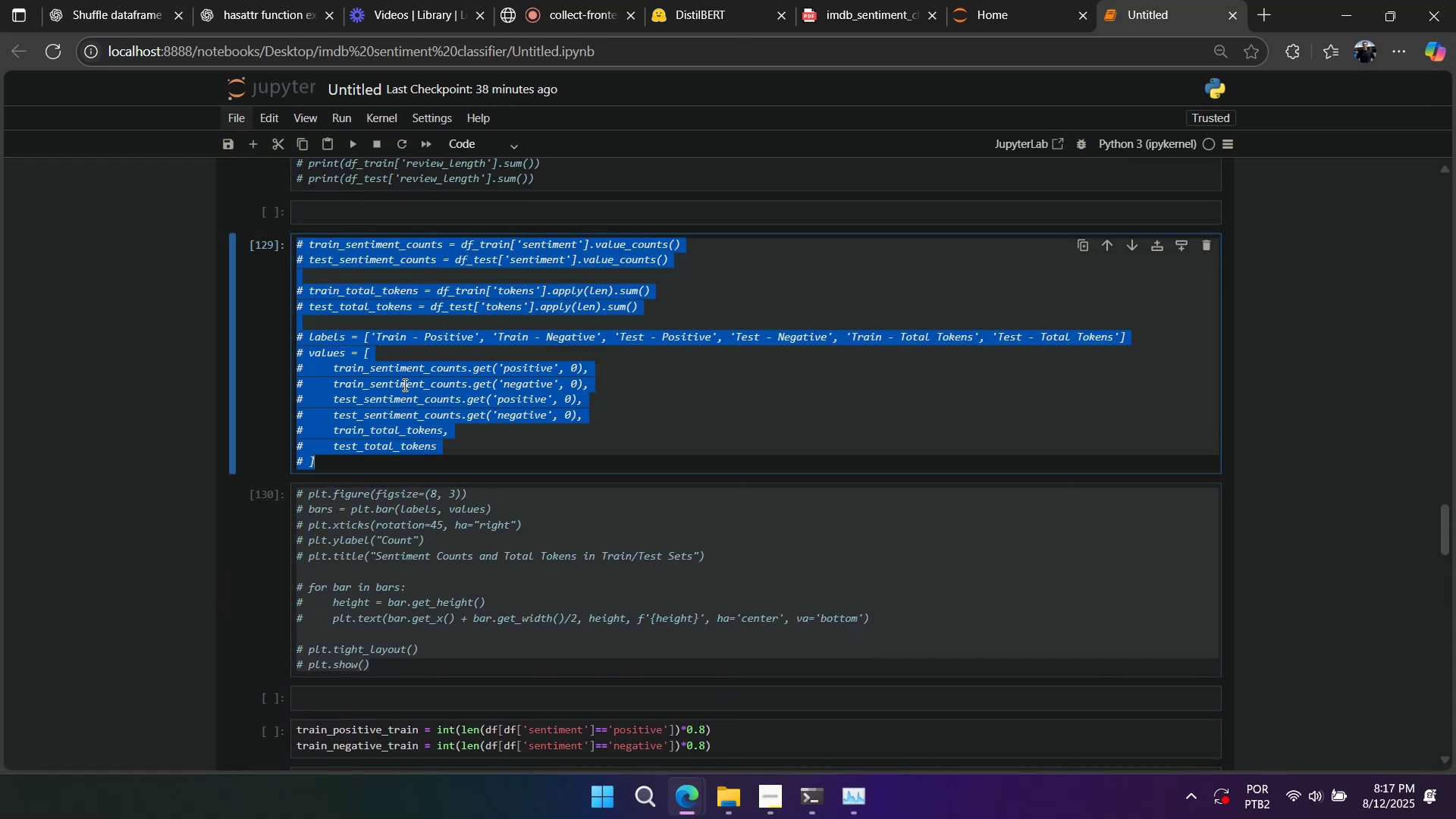 
key(Control+X)
 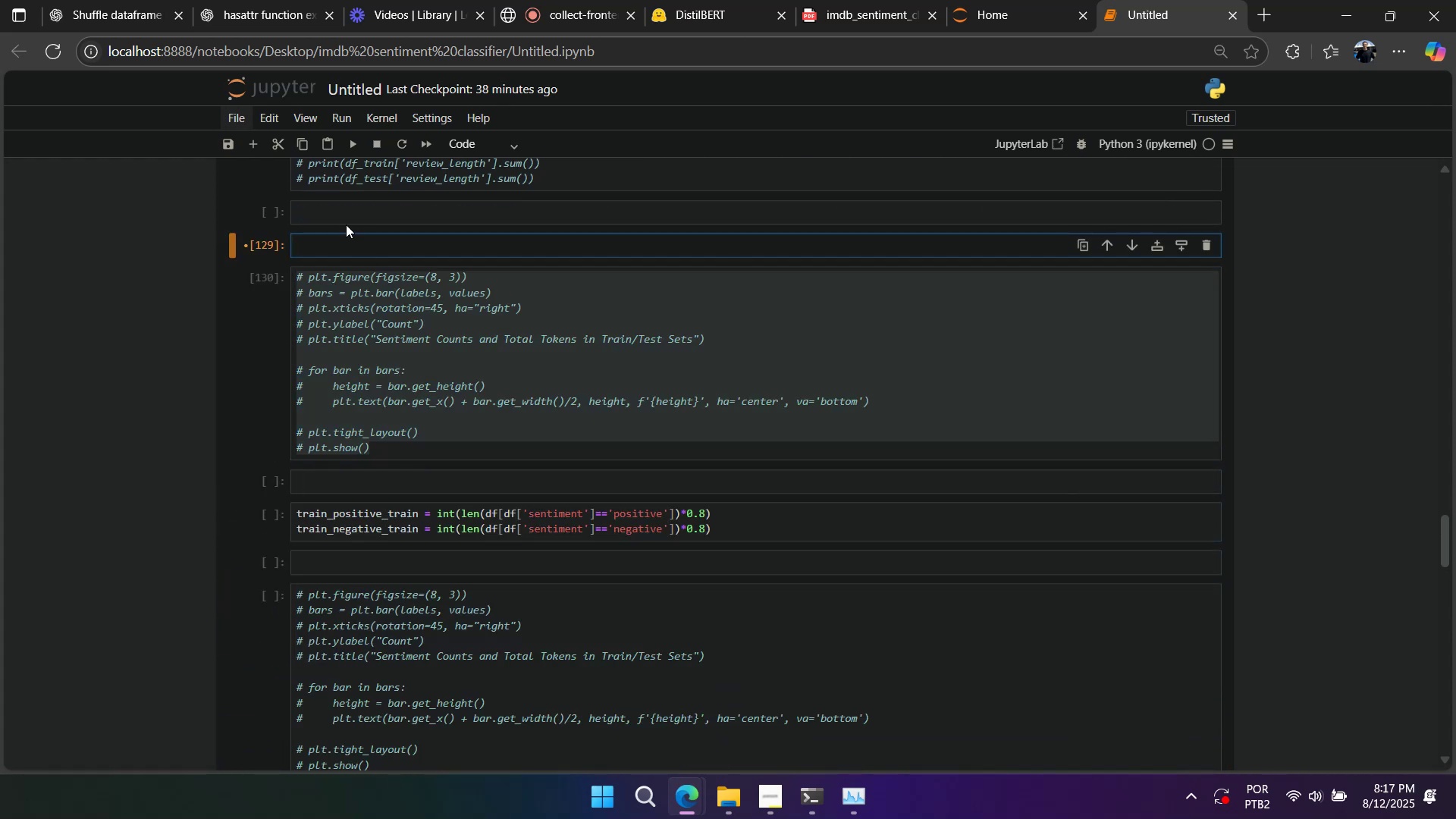 
scroll: coordinate [331, 249], scroll_direction: up, amount: 3.0
 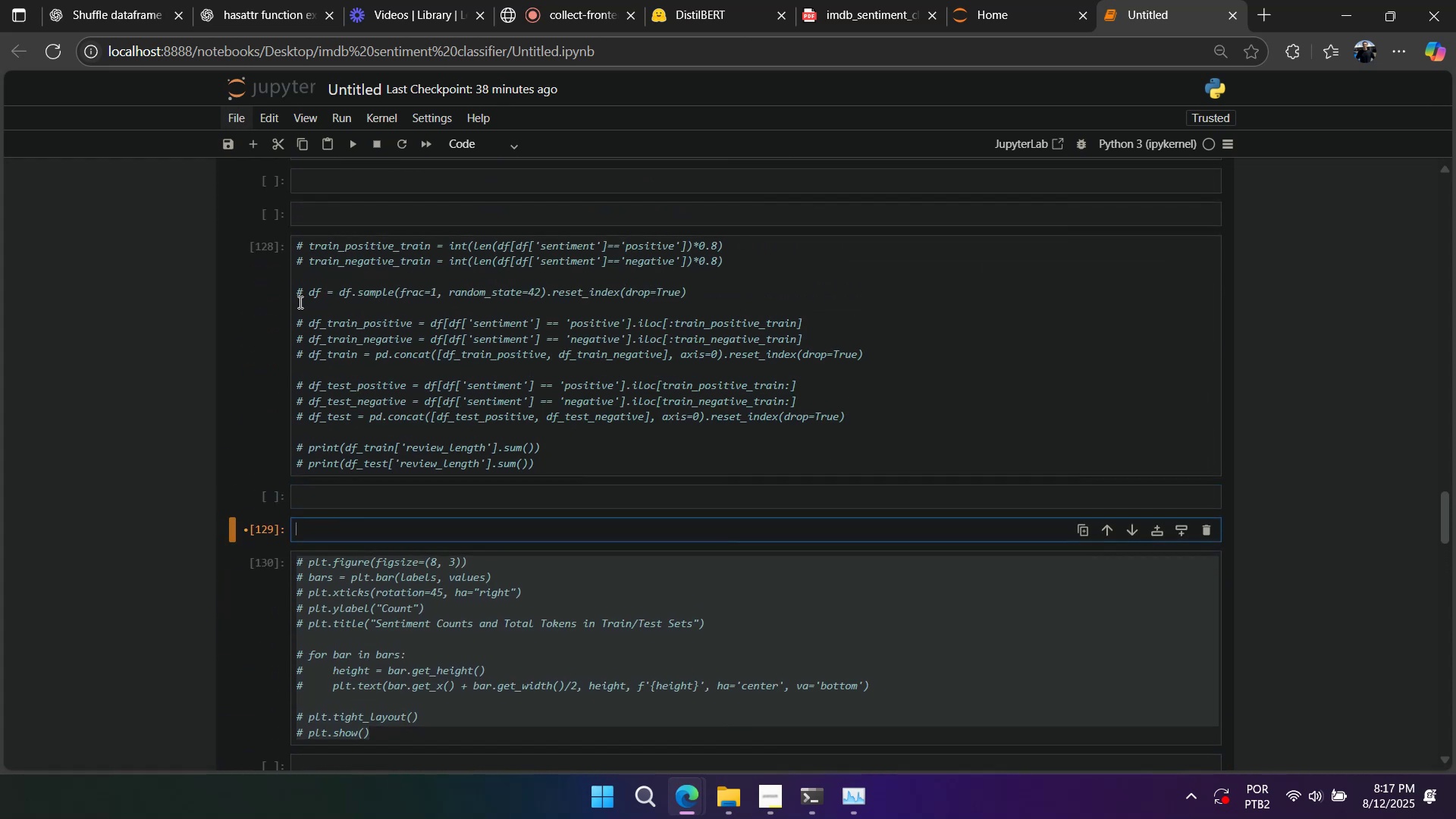 
left_click([276, 293])
 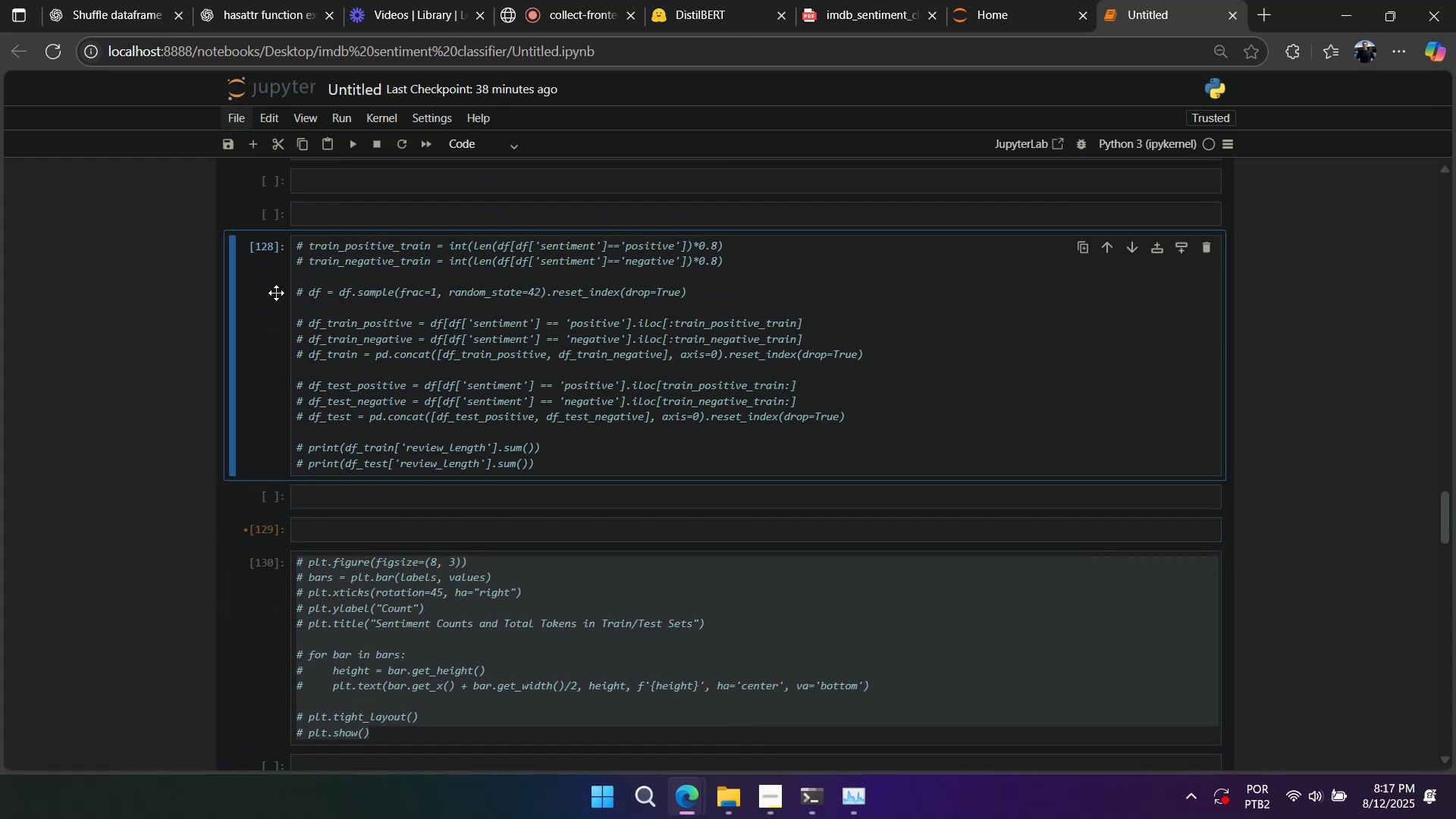 
type(dddddddddd)
 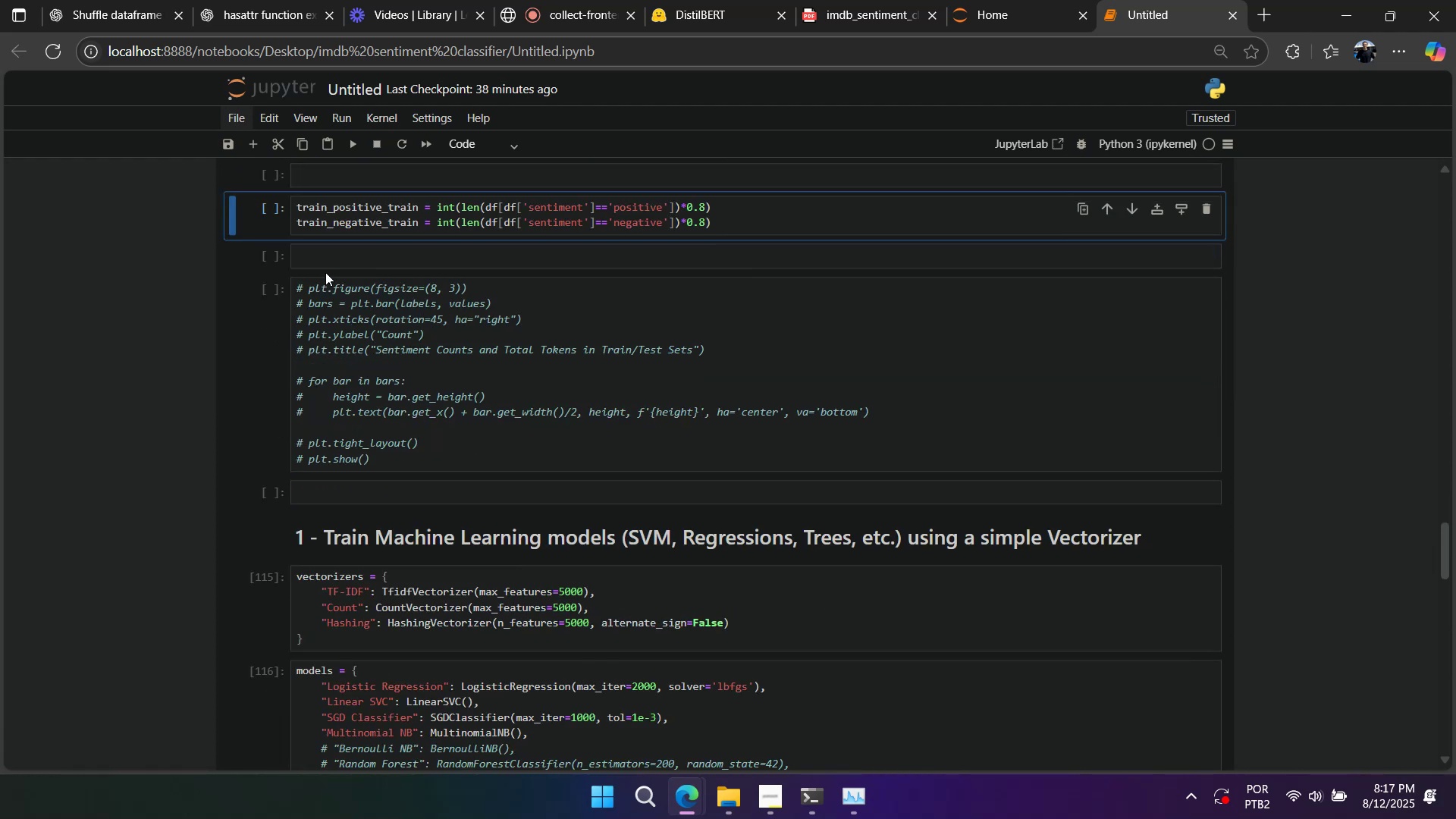 
scroll: coordinate [331, 357], scroll_direction: down, amount: 2.0
 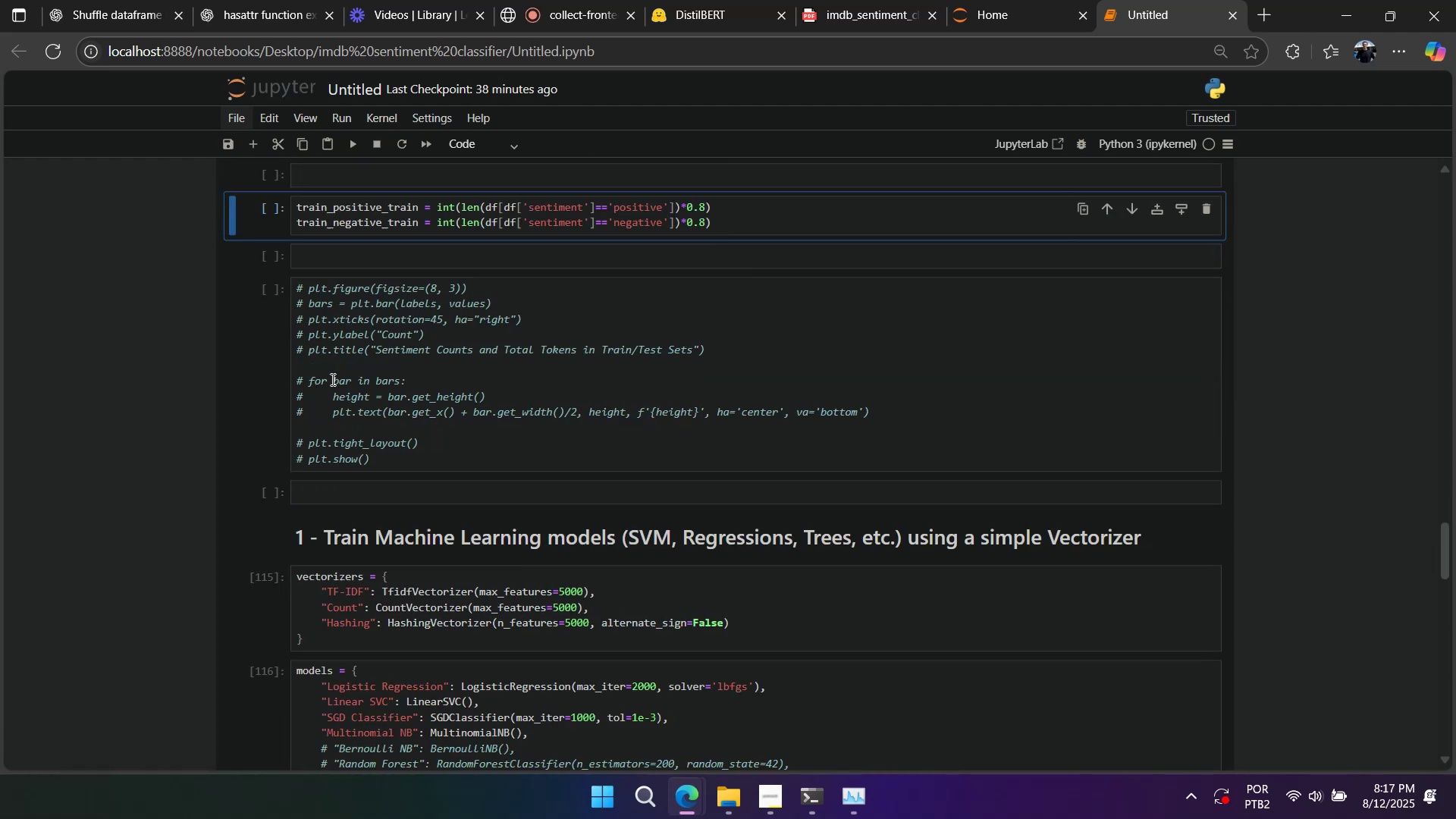 
key(Control+ControlLeft)
 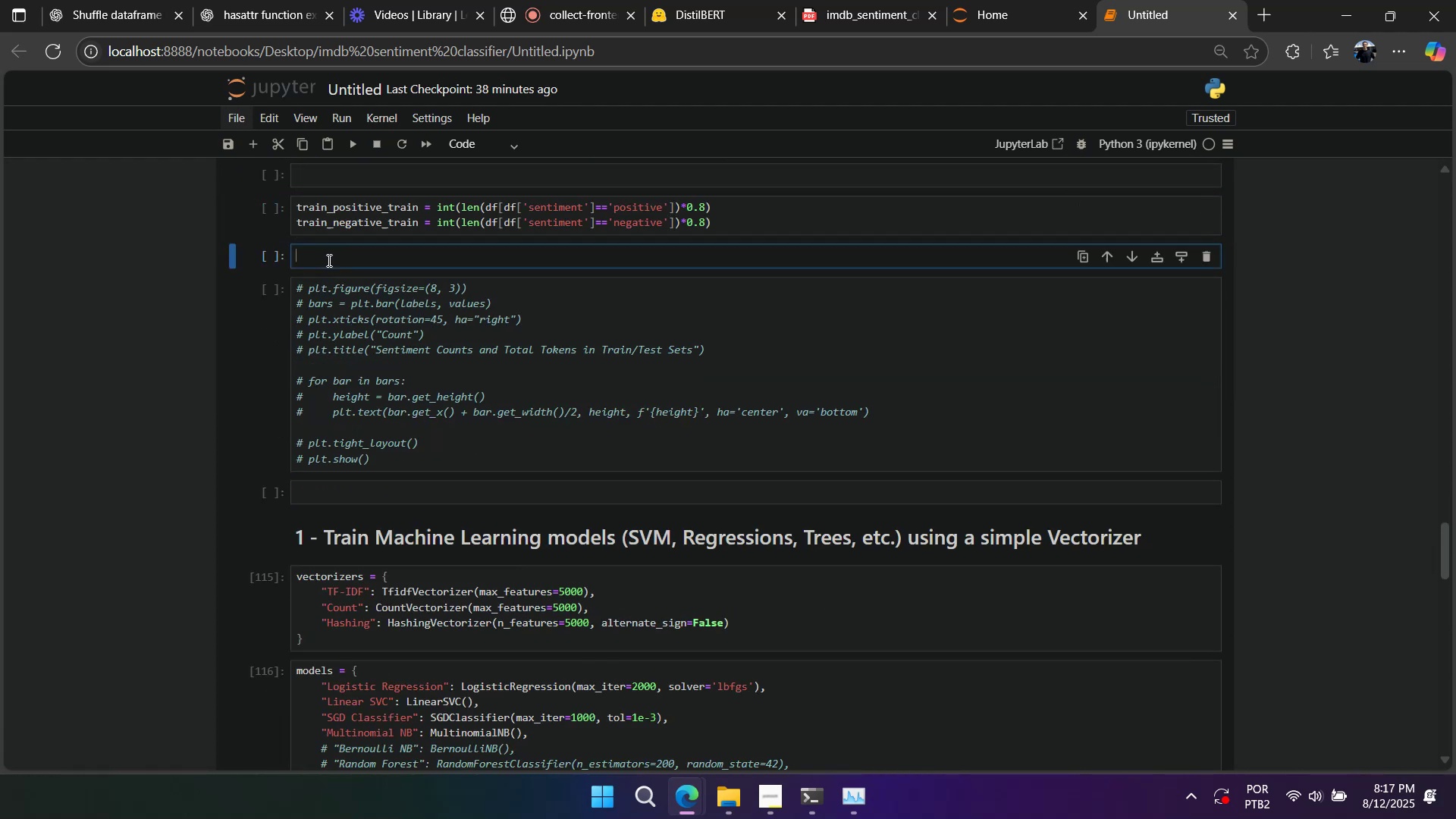 
key(Control+V)
 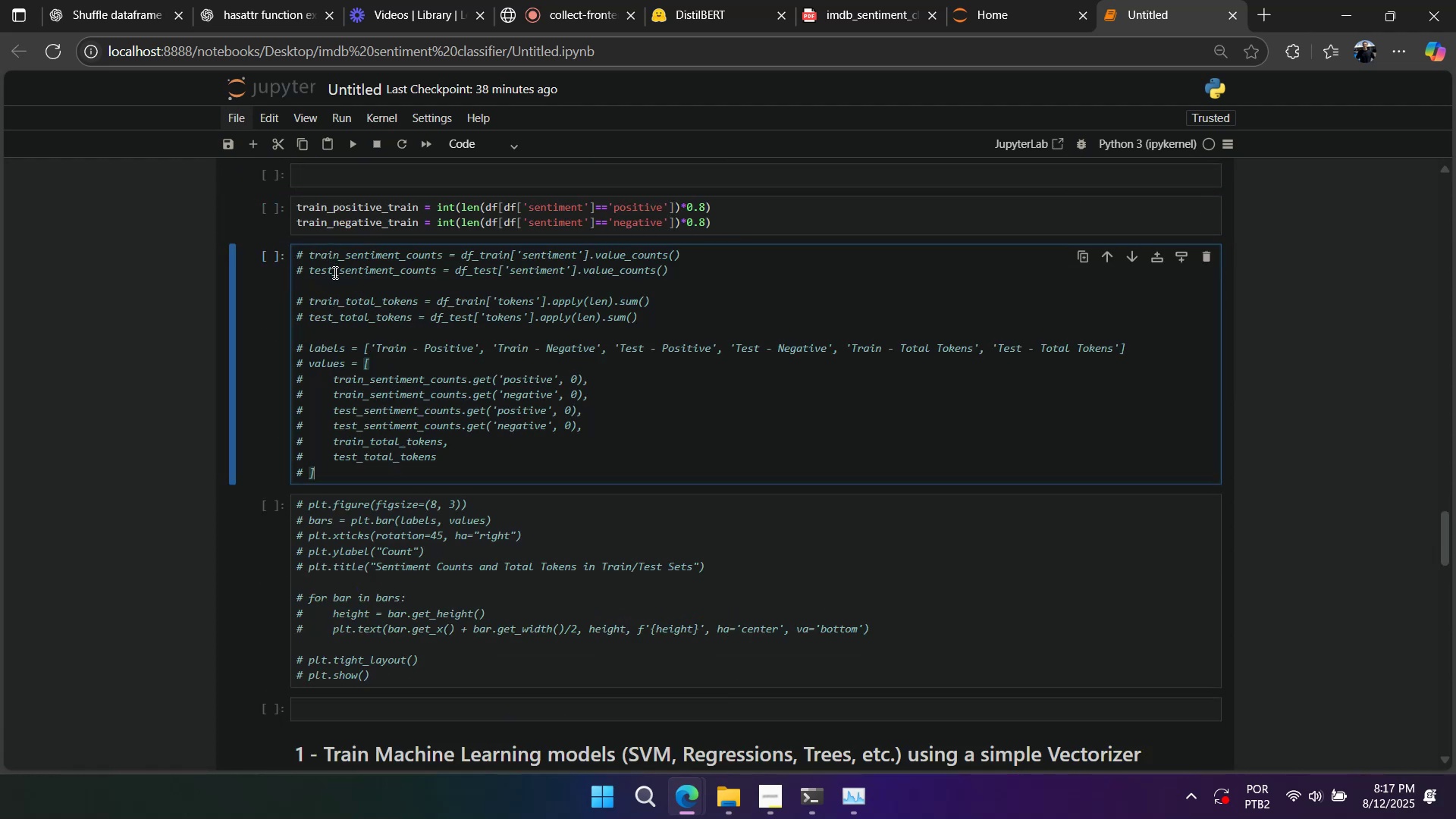 
key(Control+A)
 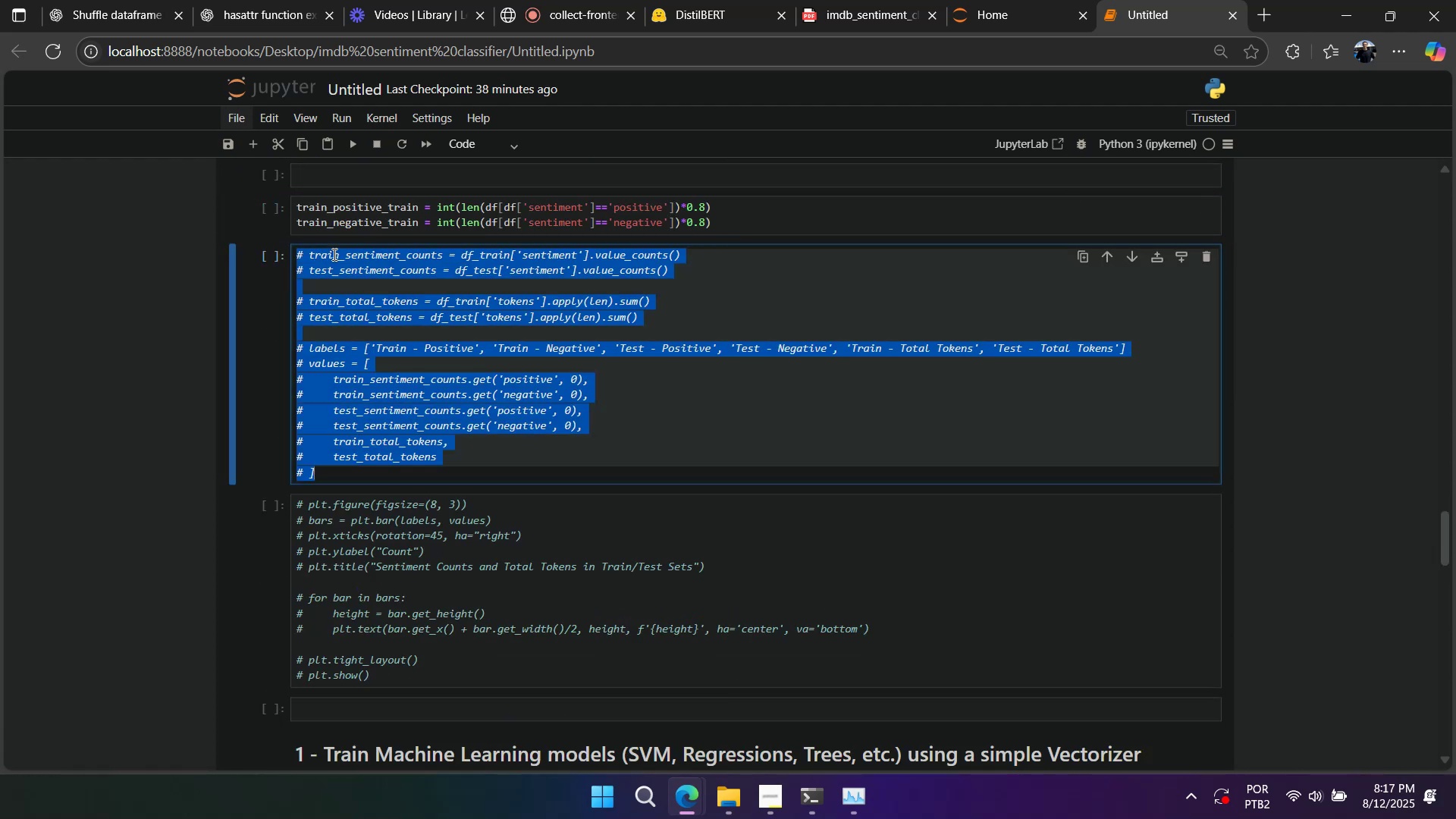 
key(Control+Slash)
 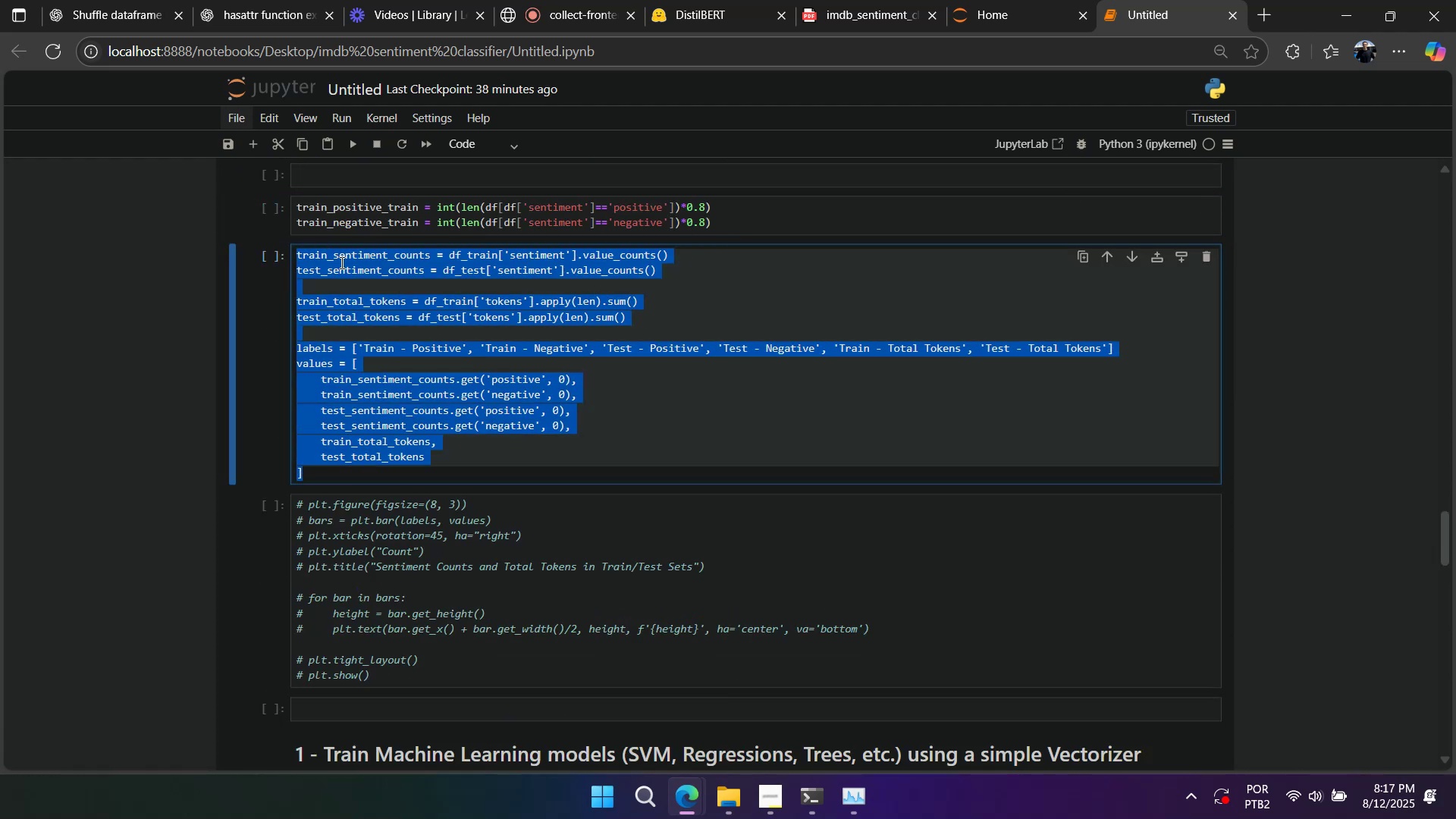 
left_click([346, 266])
 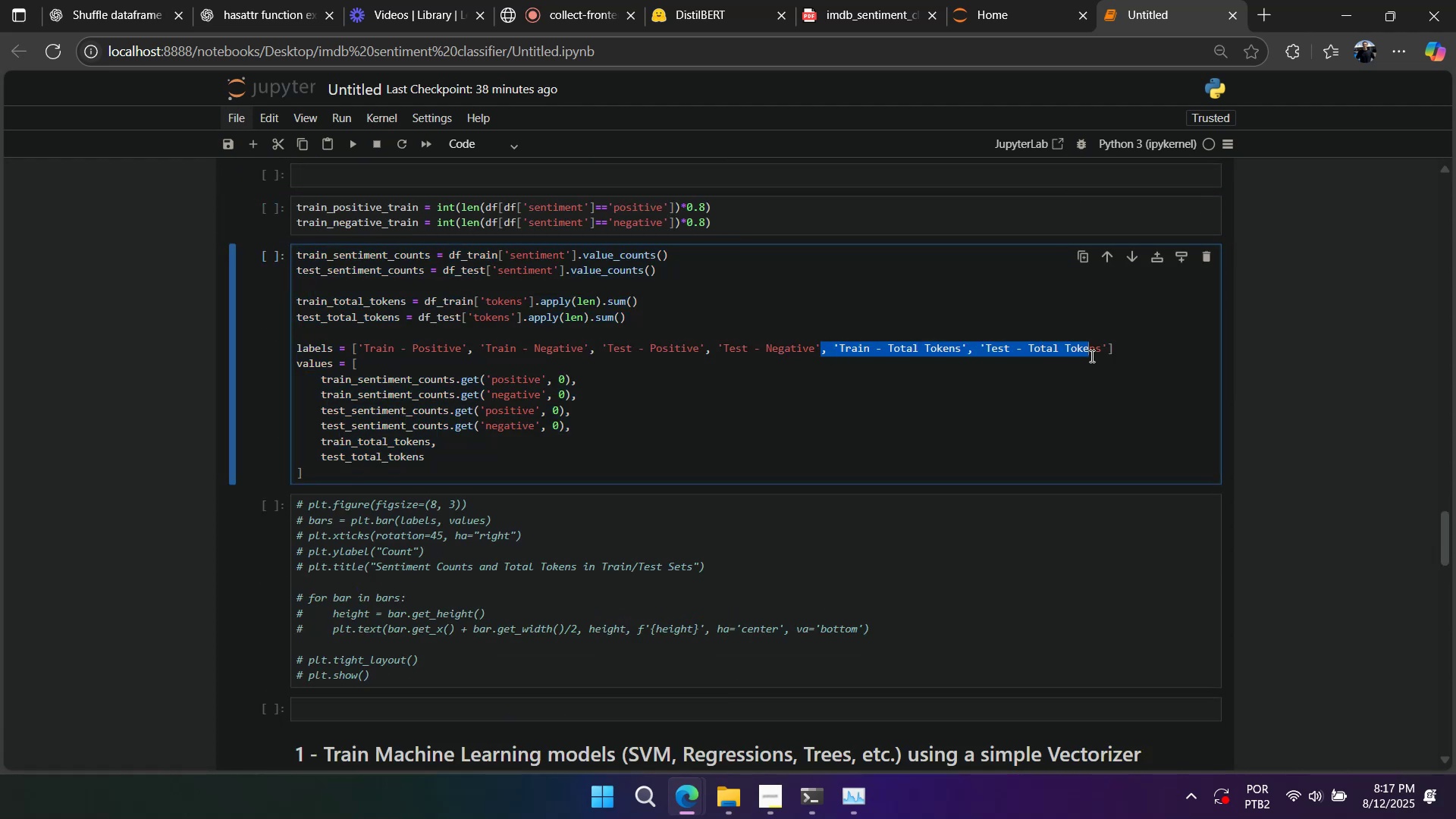 
key(Backspace)
 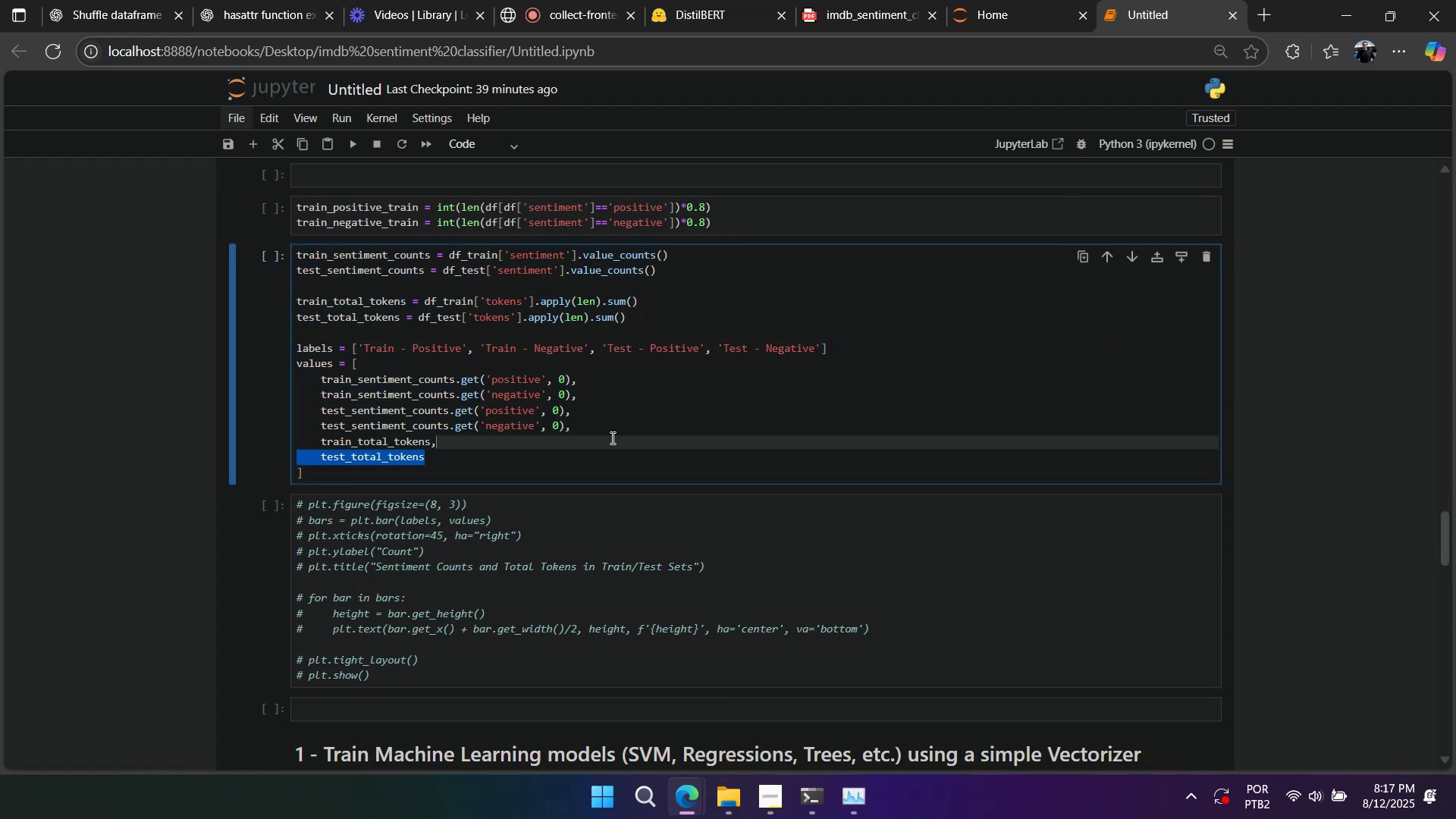 
key(Backspace)
 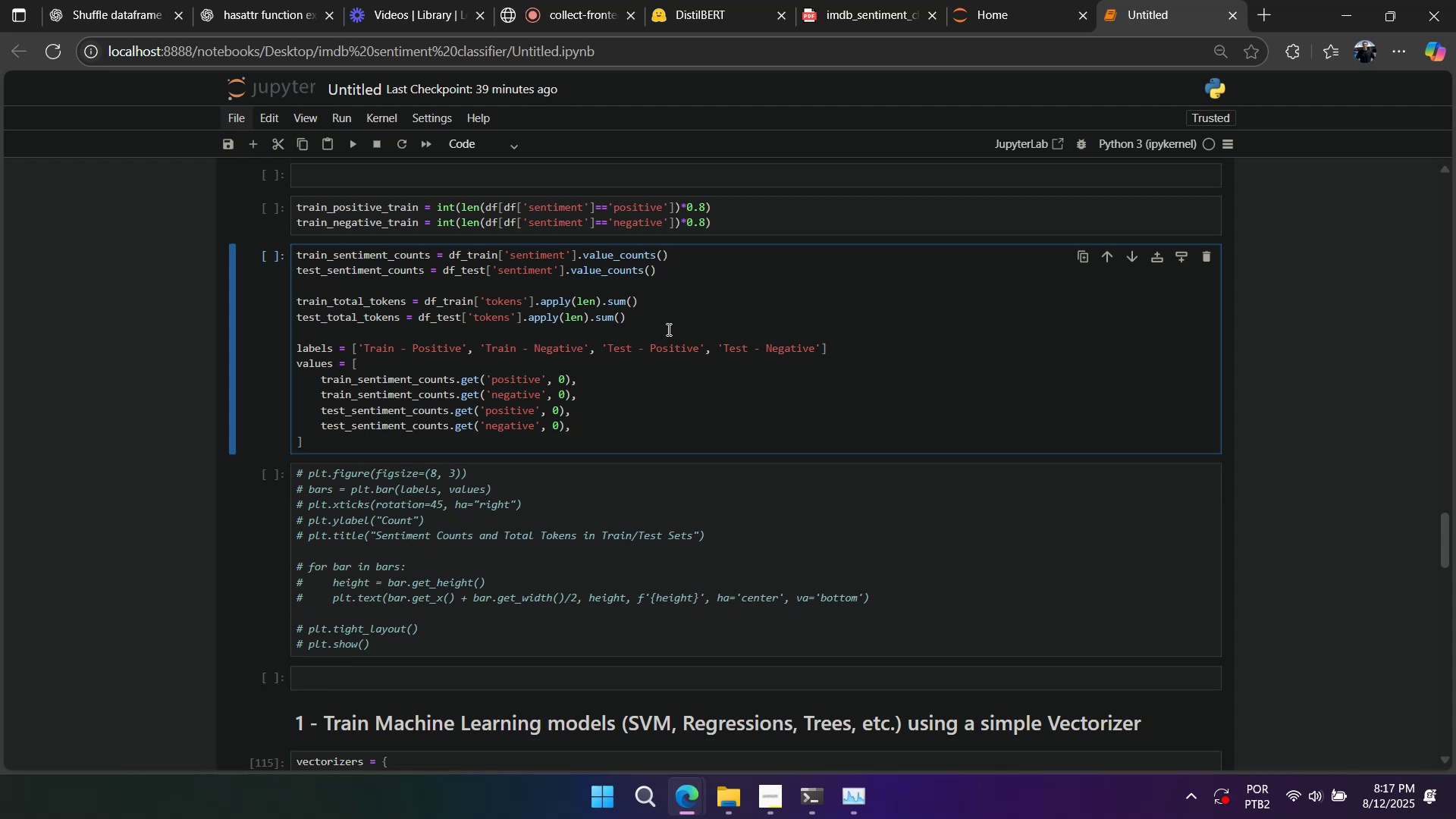 
key(Control+Z)
 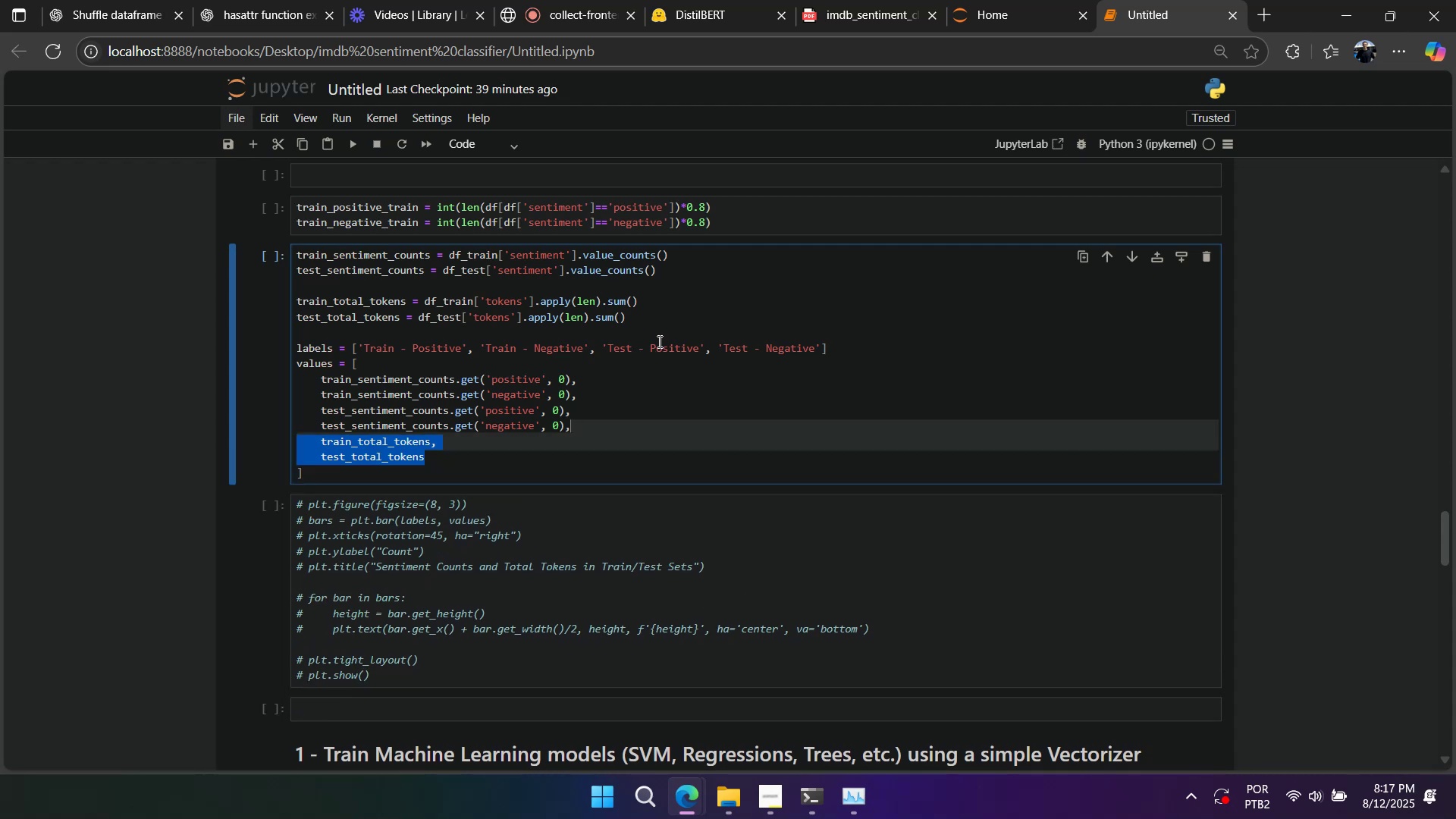 
key(Backspace)
 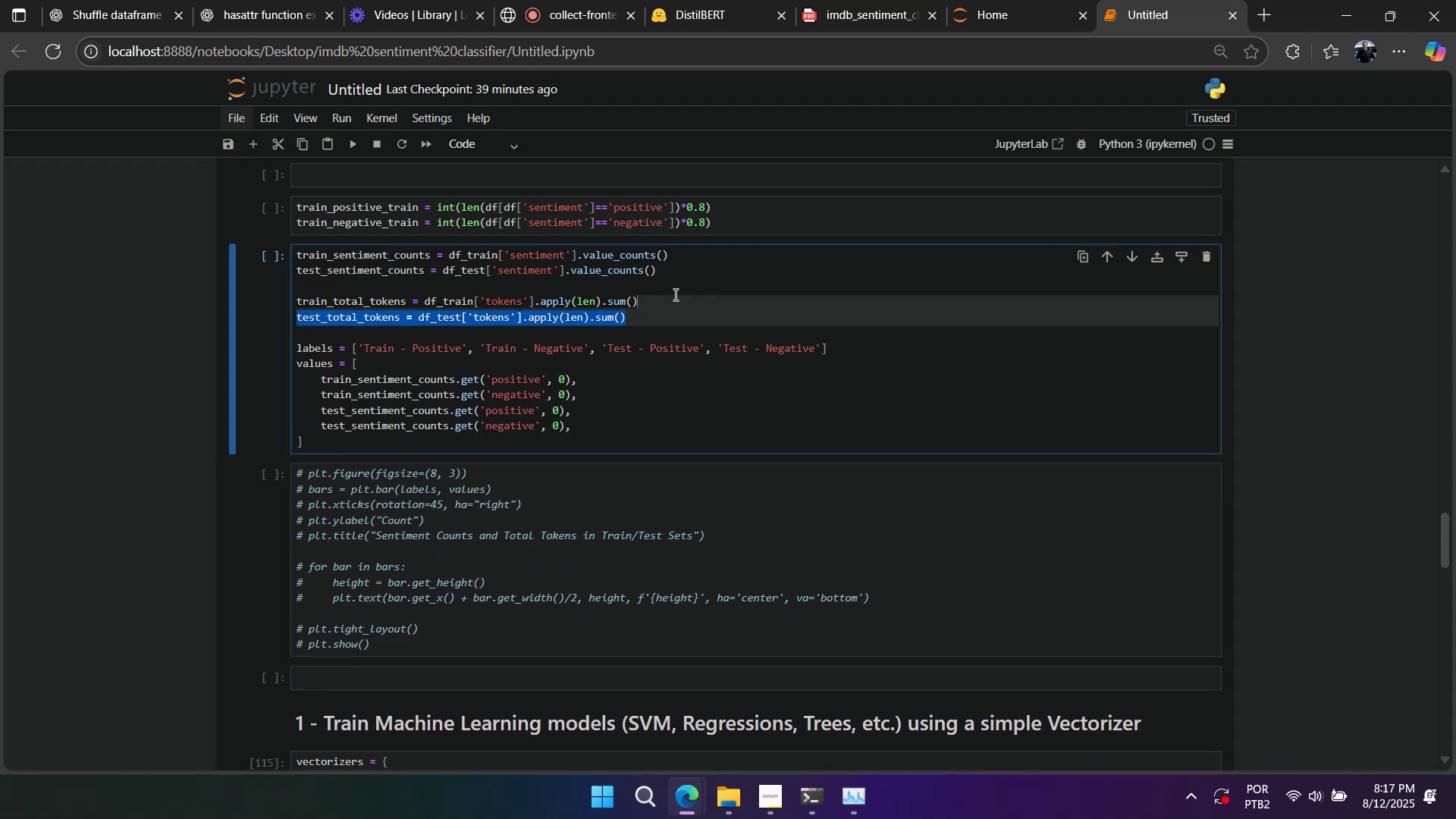 
key(Backspace)
 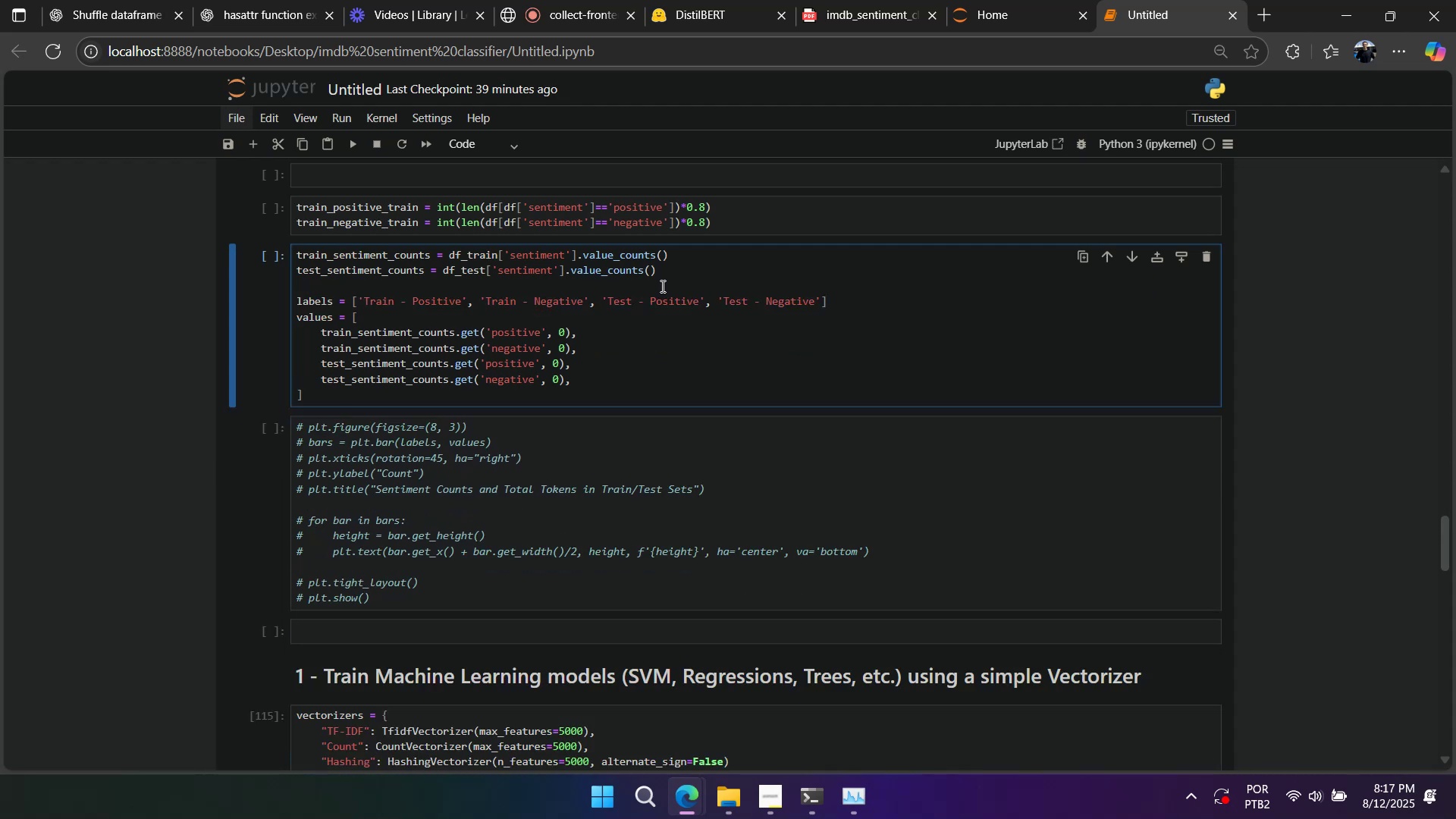 
key(Shift+Enter)
 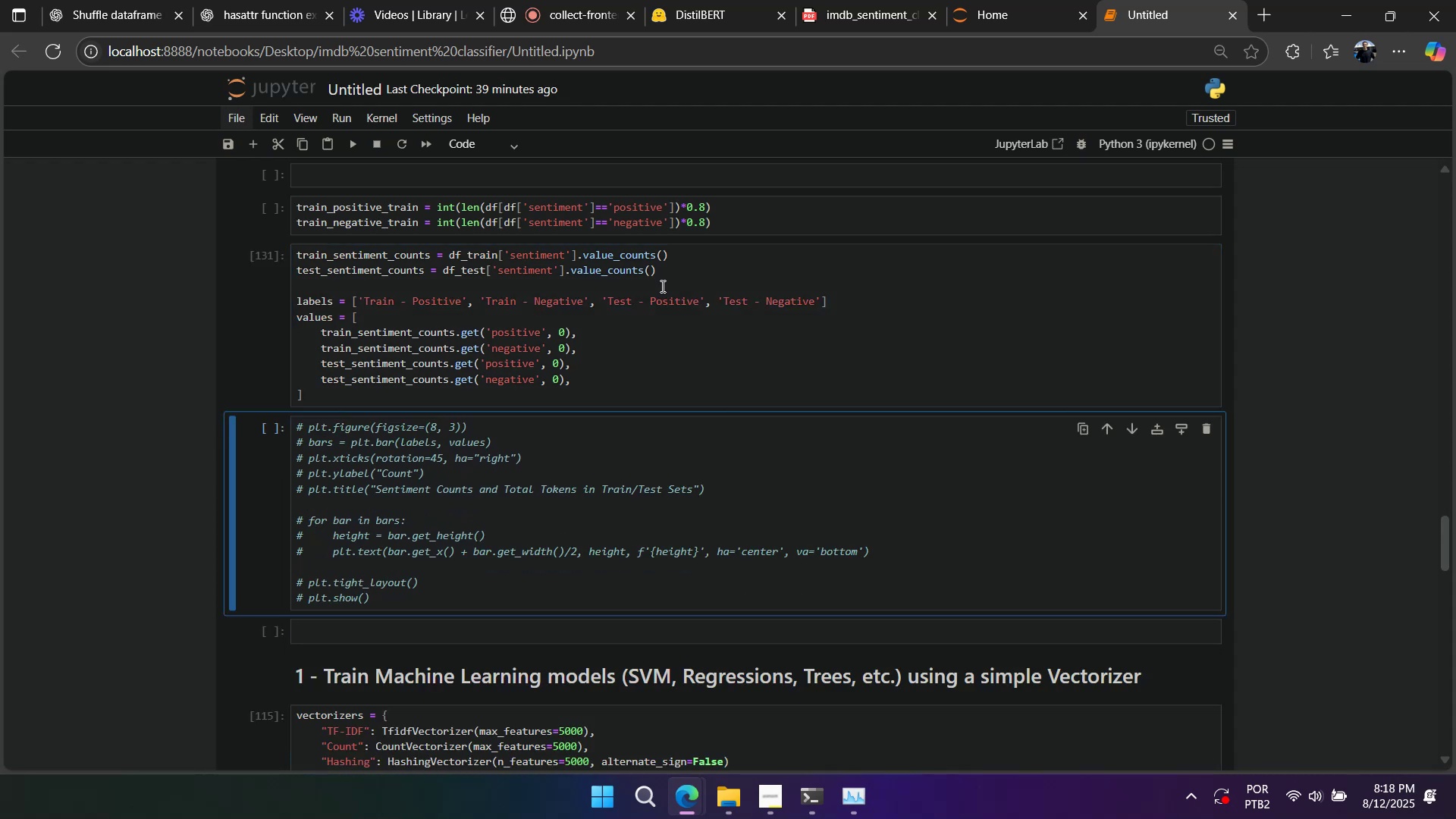 
scroll: coordinate [661, 286], scroll_direction: down, amount: 1.0
 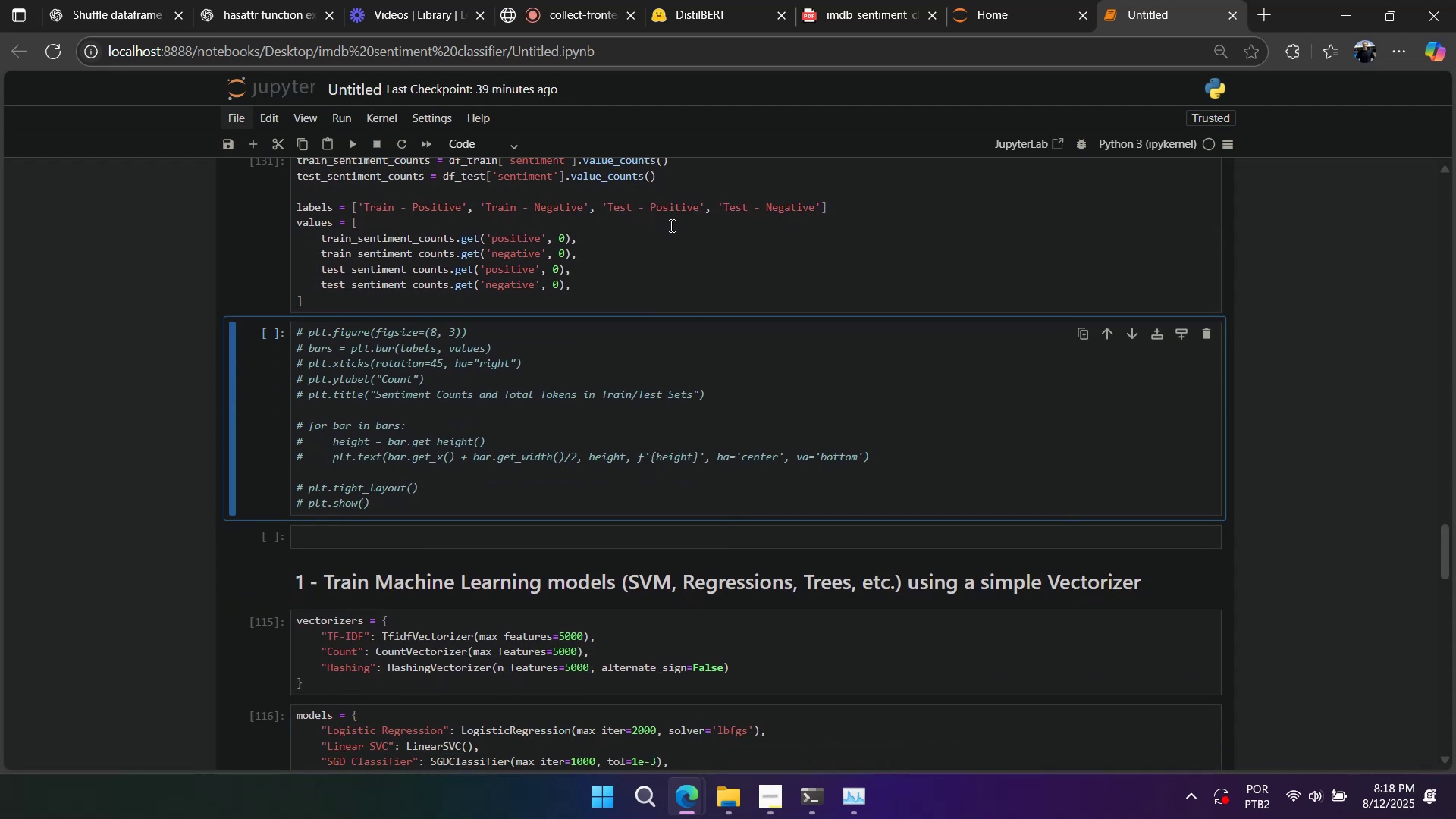 
scroll: coordinate [667, 310], scroll_direction: up, amount: 1.0
 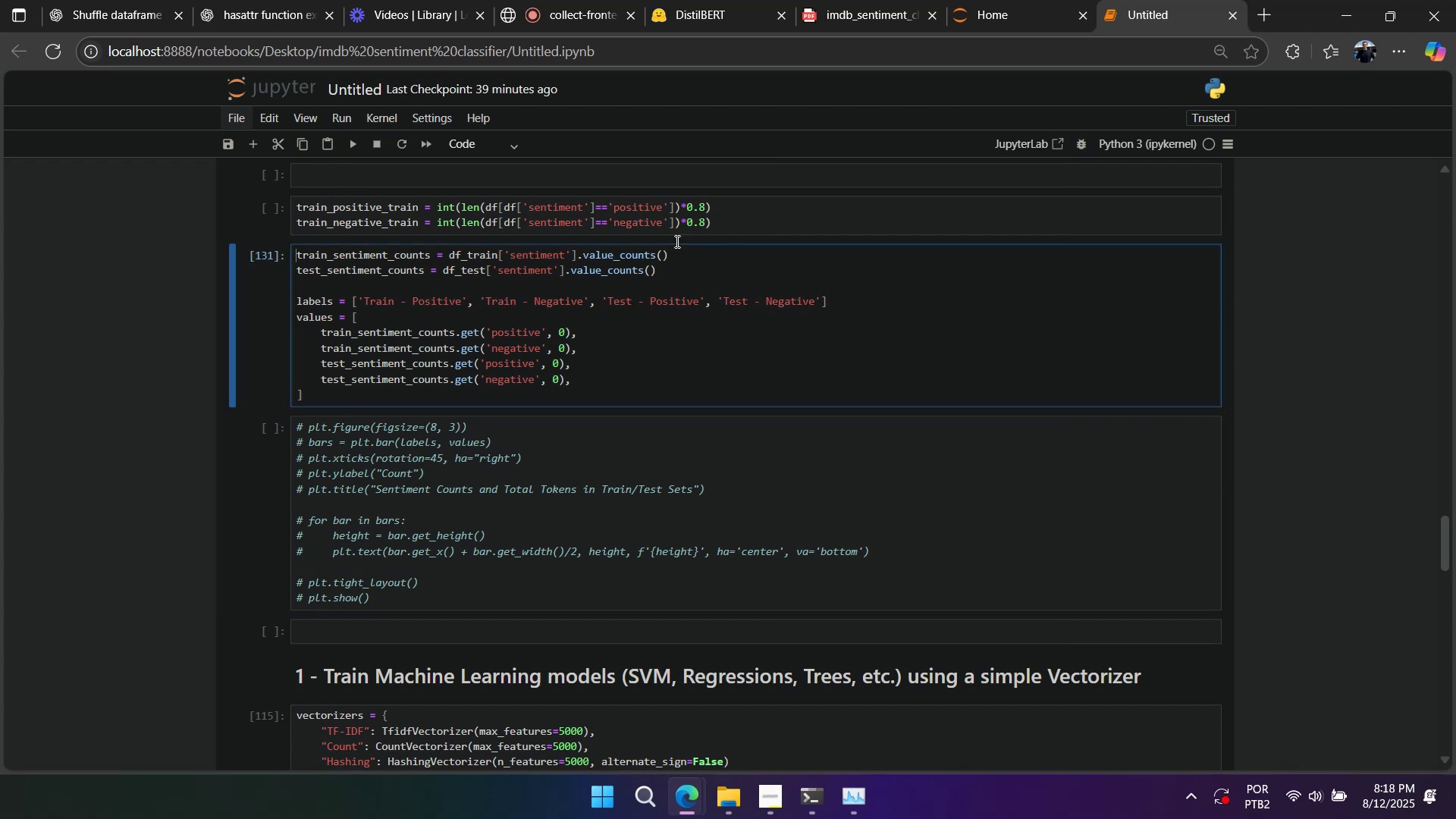 
double_click([676, 215])
 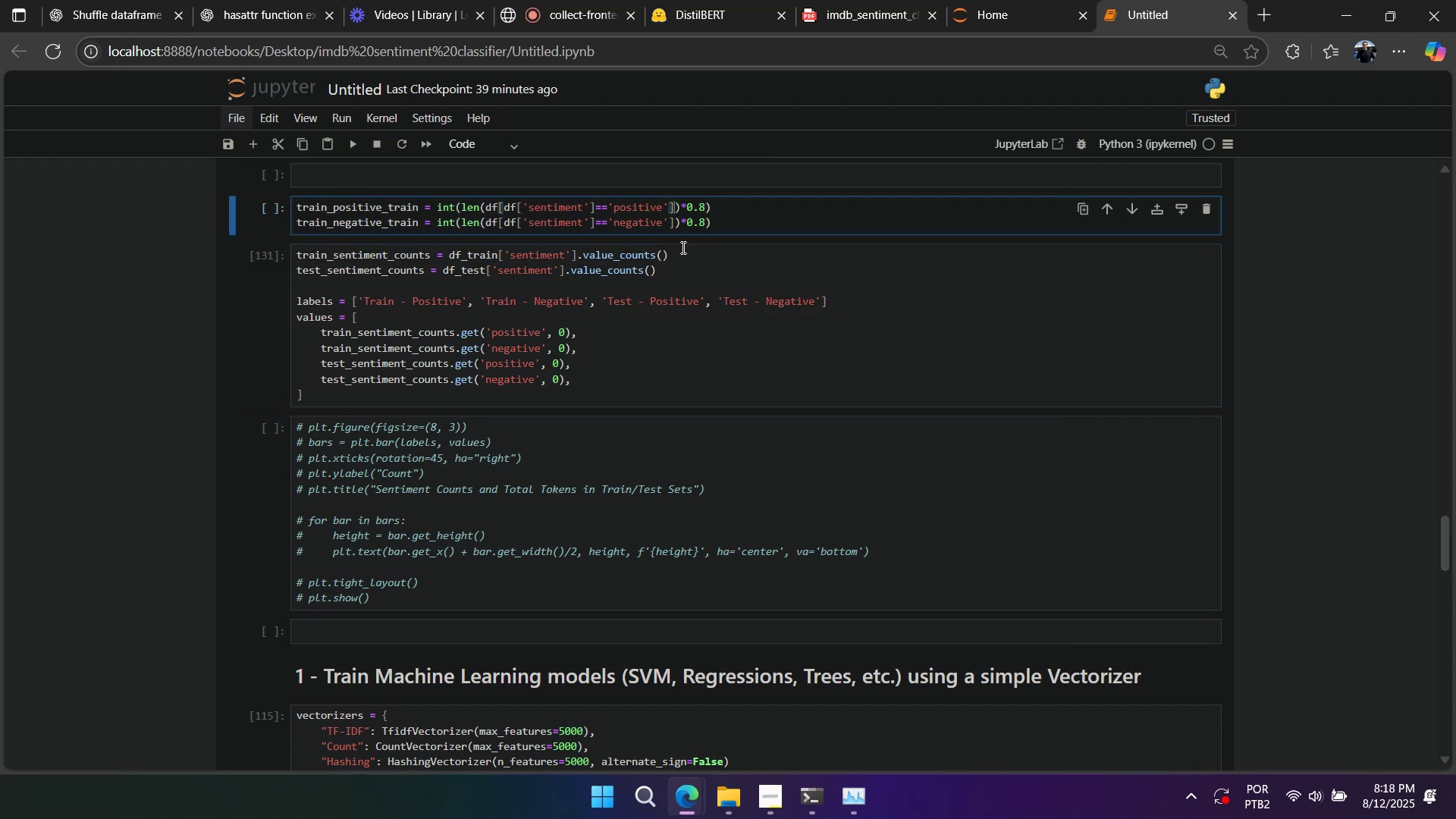 
key(Shift+Enter)
 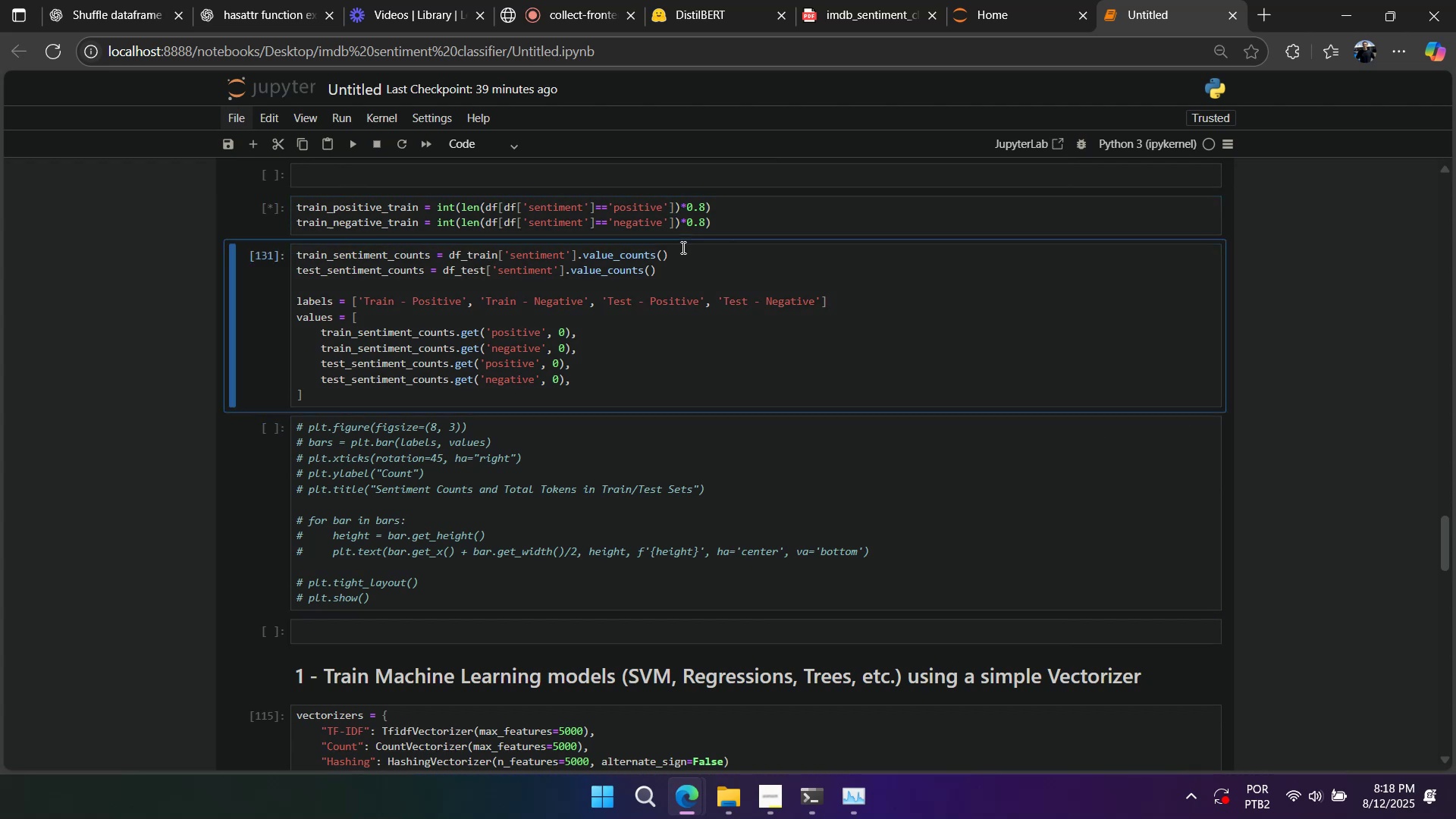 
key(Shift+Enter)
 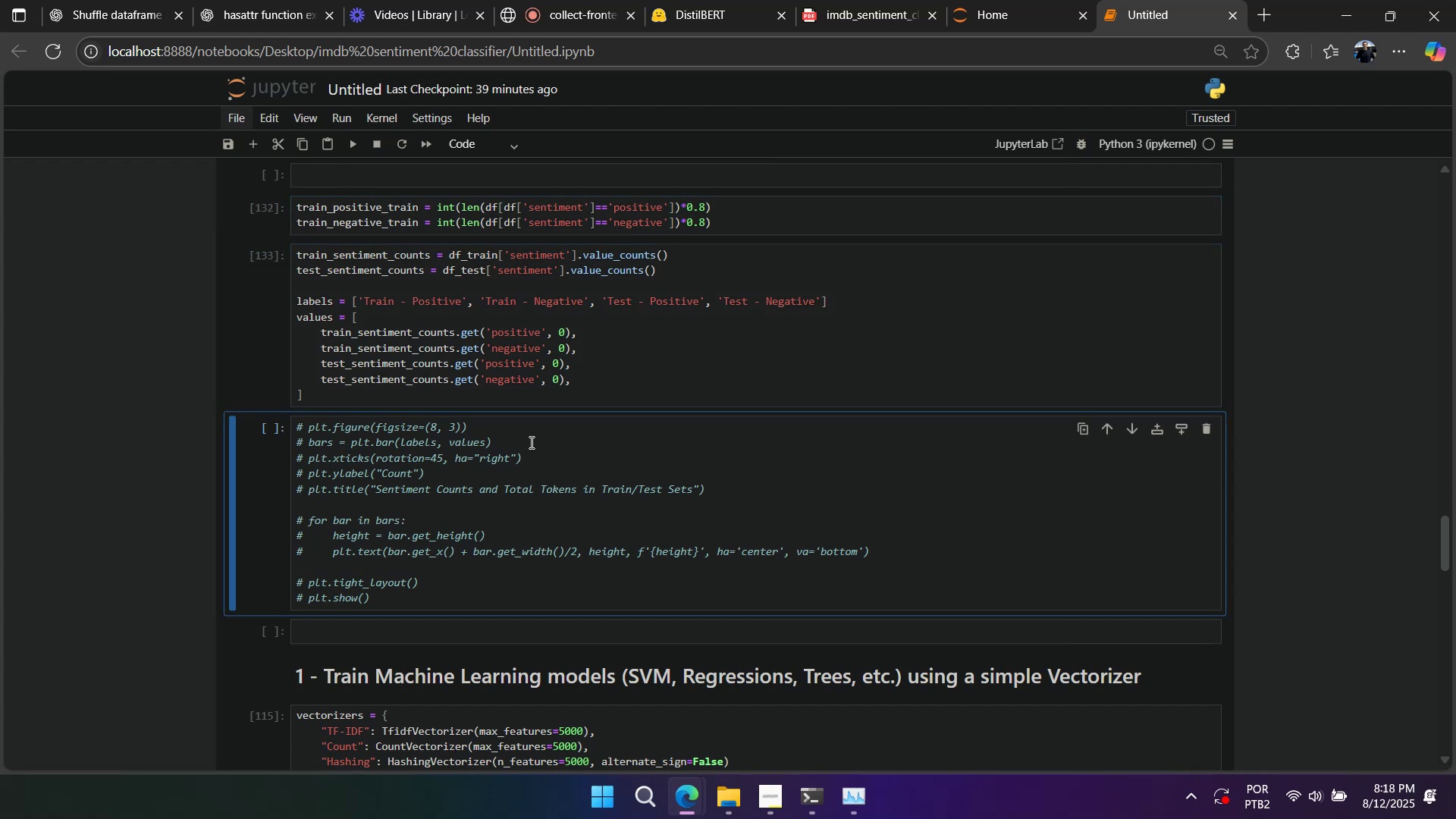 
left_click([469, 528])
 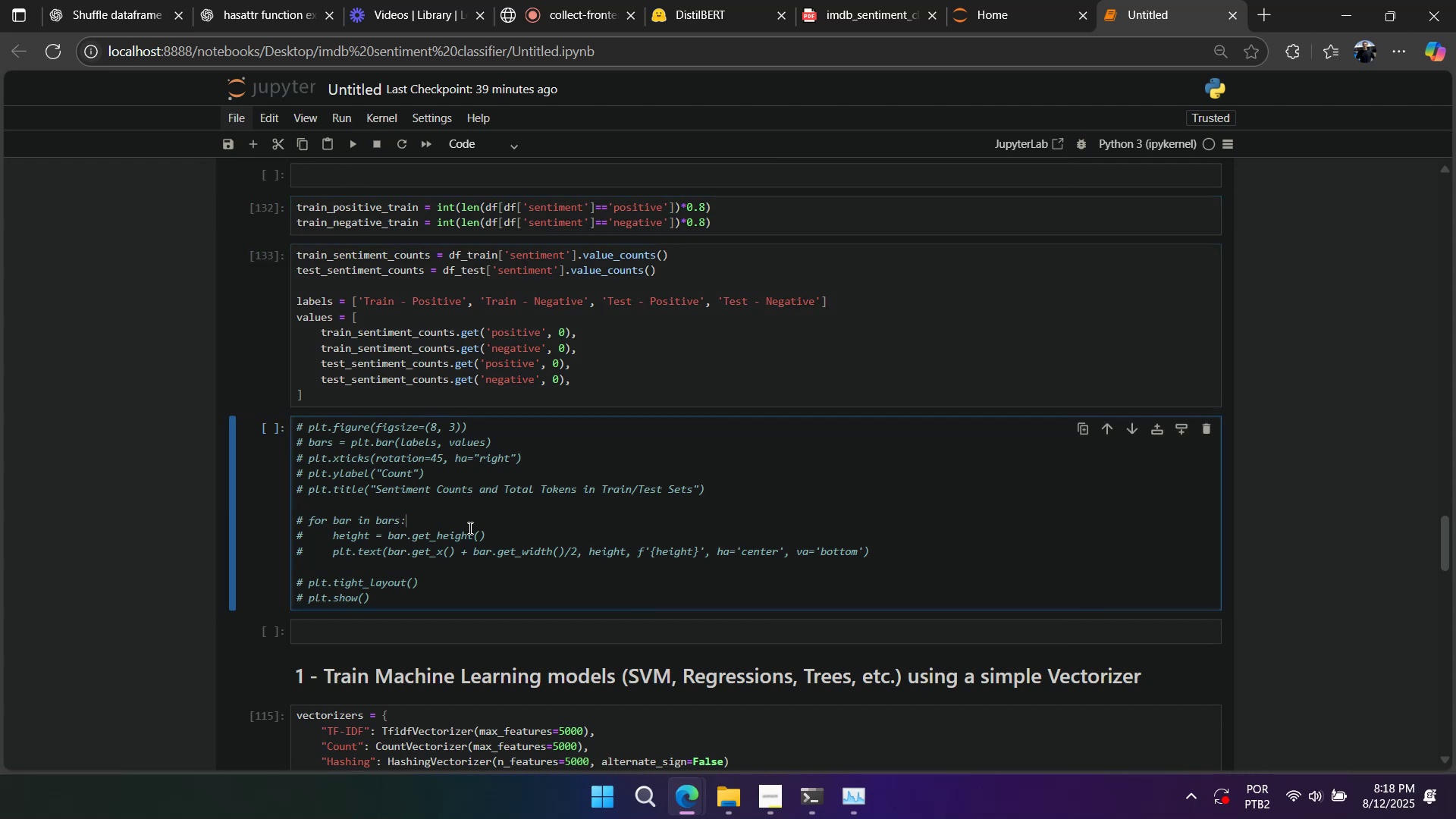 
key(Control+A)
 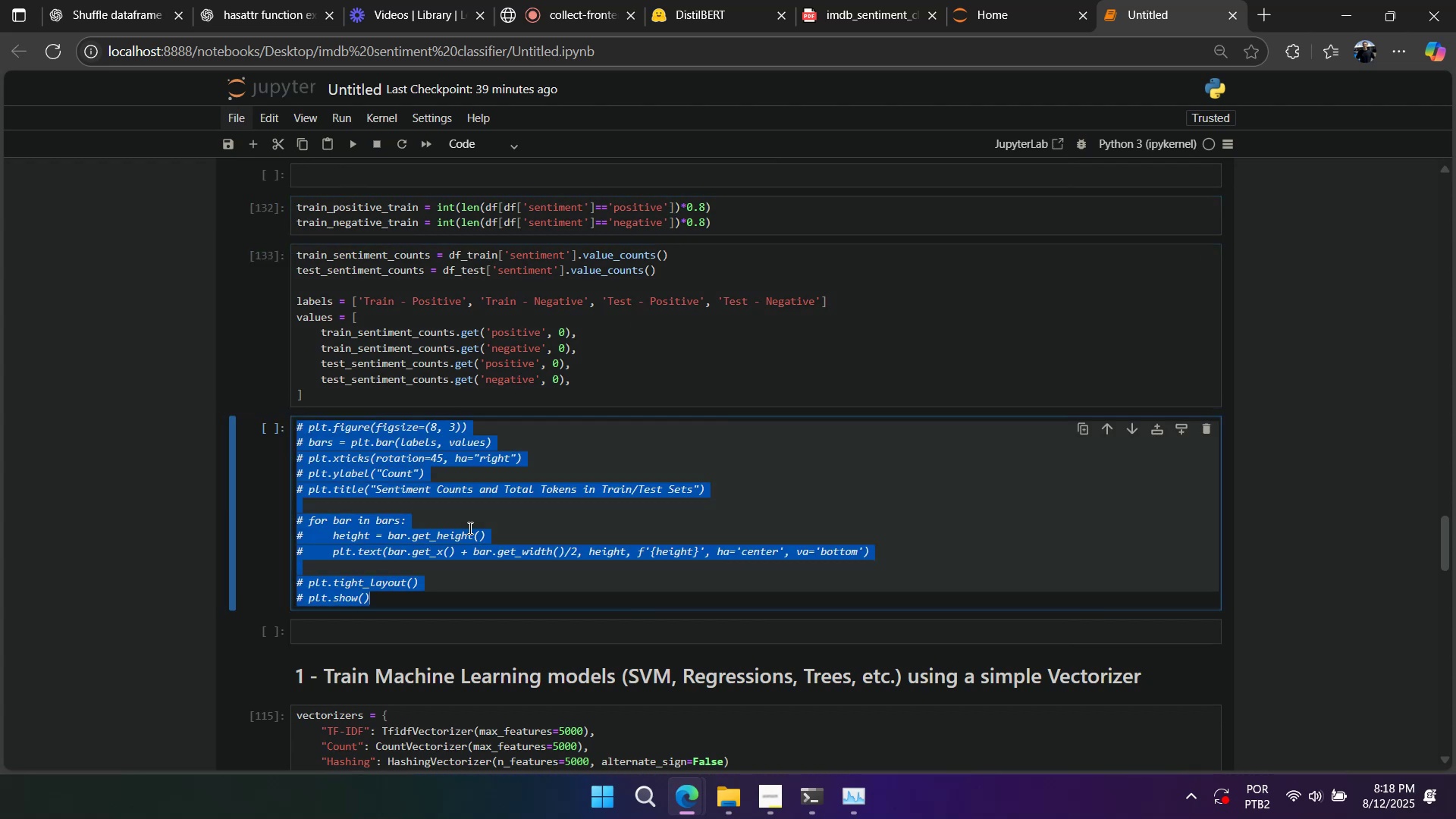 
key(Control+Slash)
 